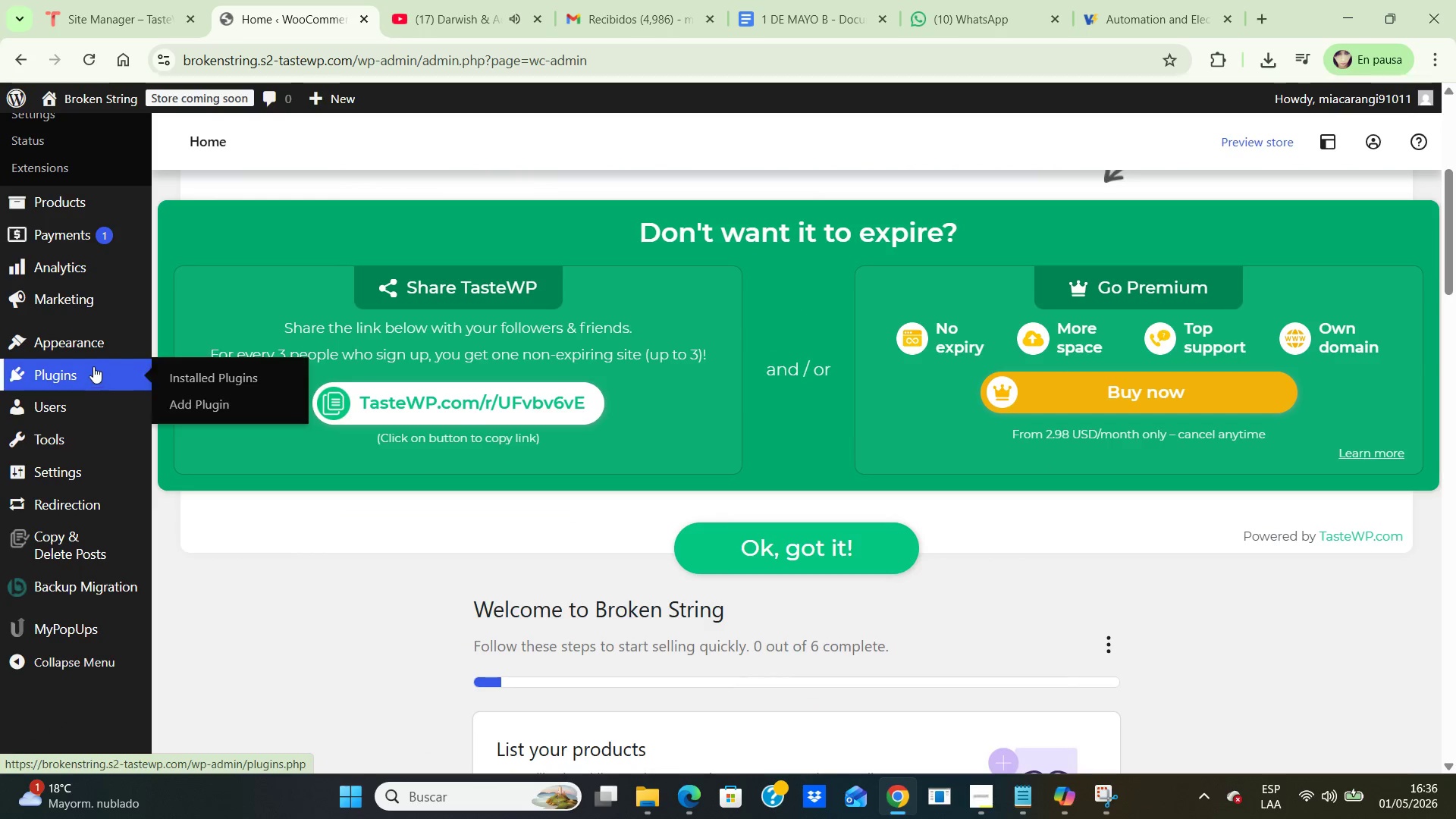 
mouse_move([112, 341])
 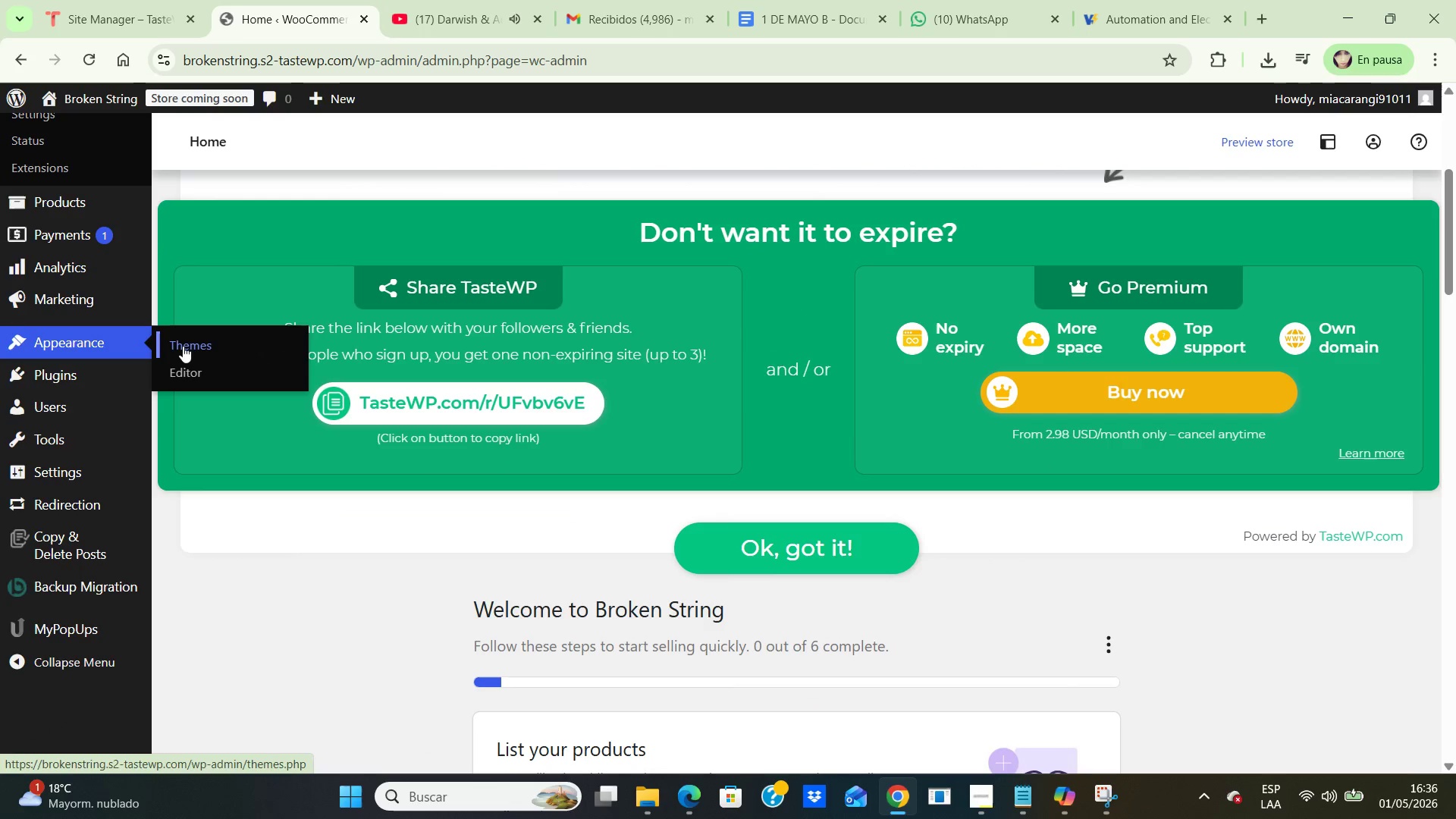 
left_click([183, 346])
 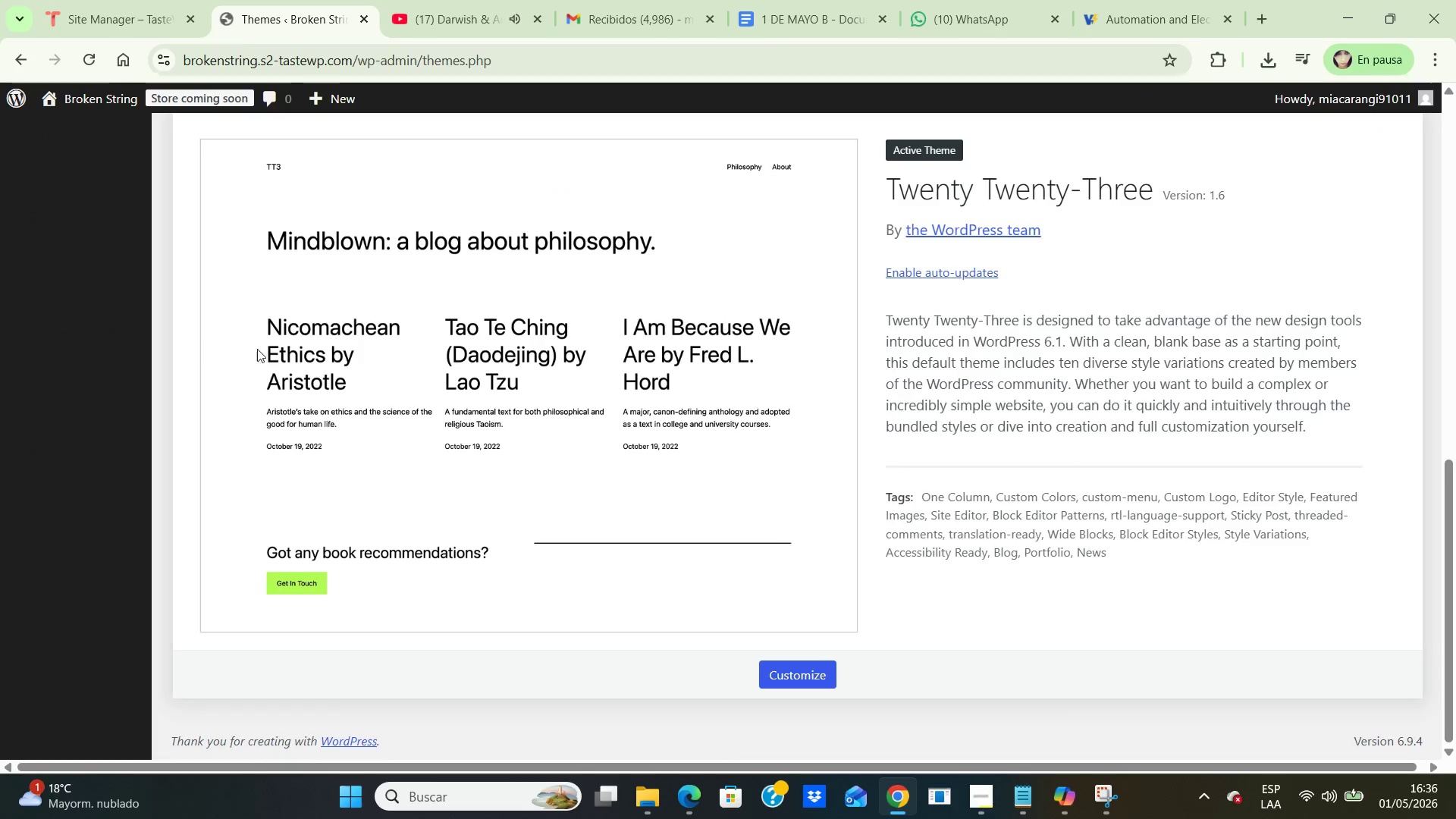 
scroll: coordinate [341, 341], scroll_direction: up, amount: 4.0
 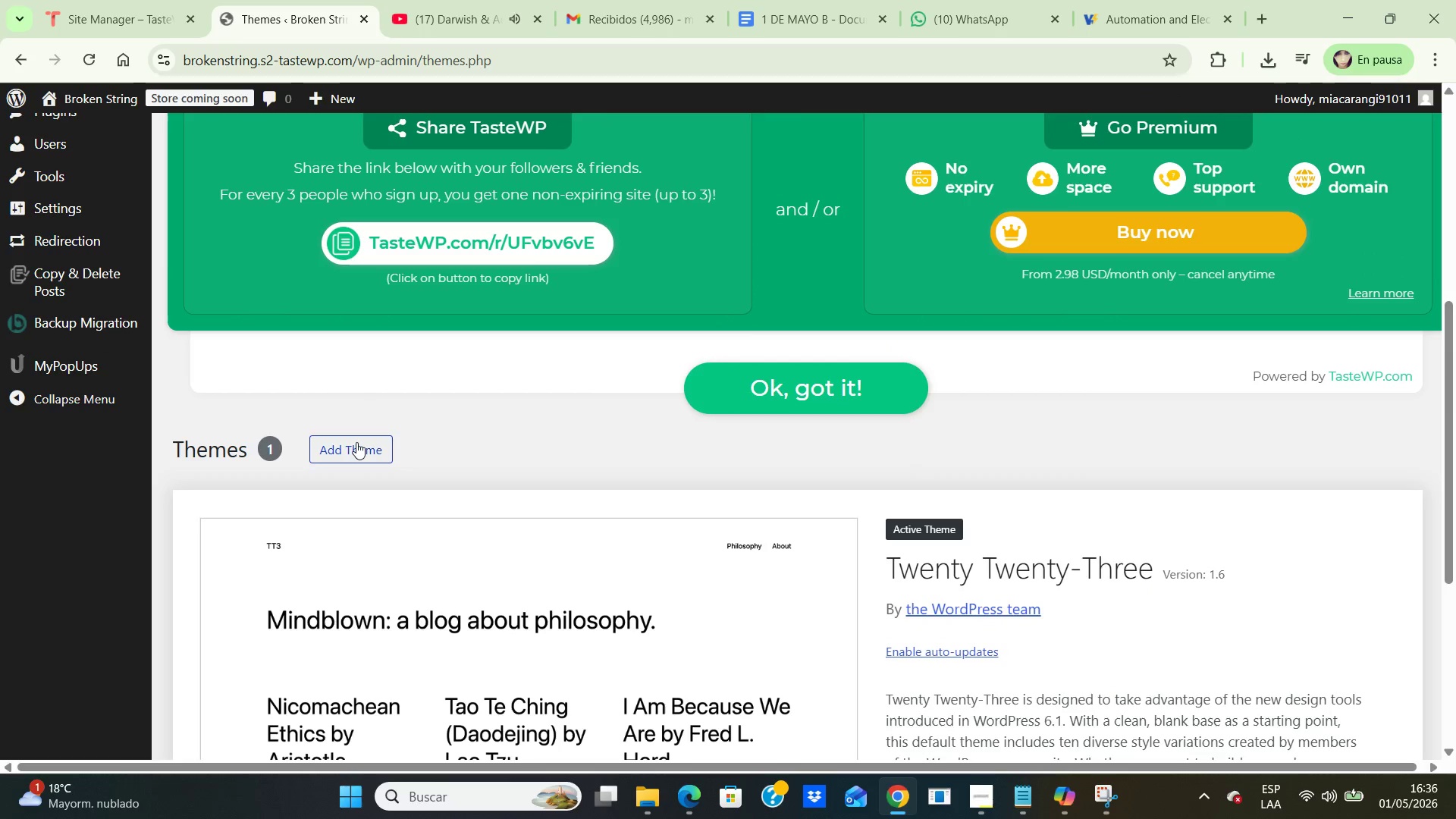 
left_click([356, 442])
 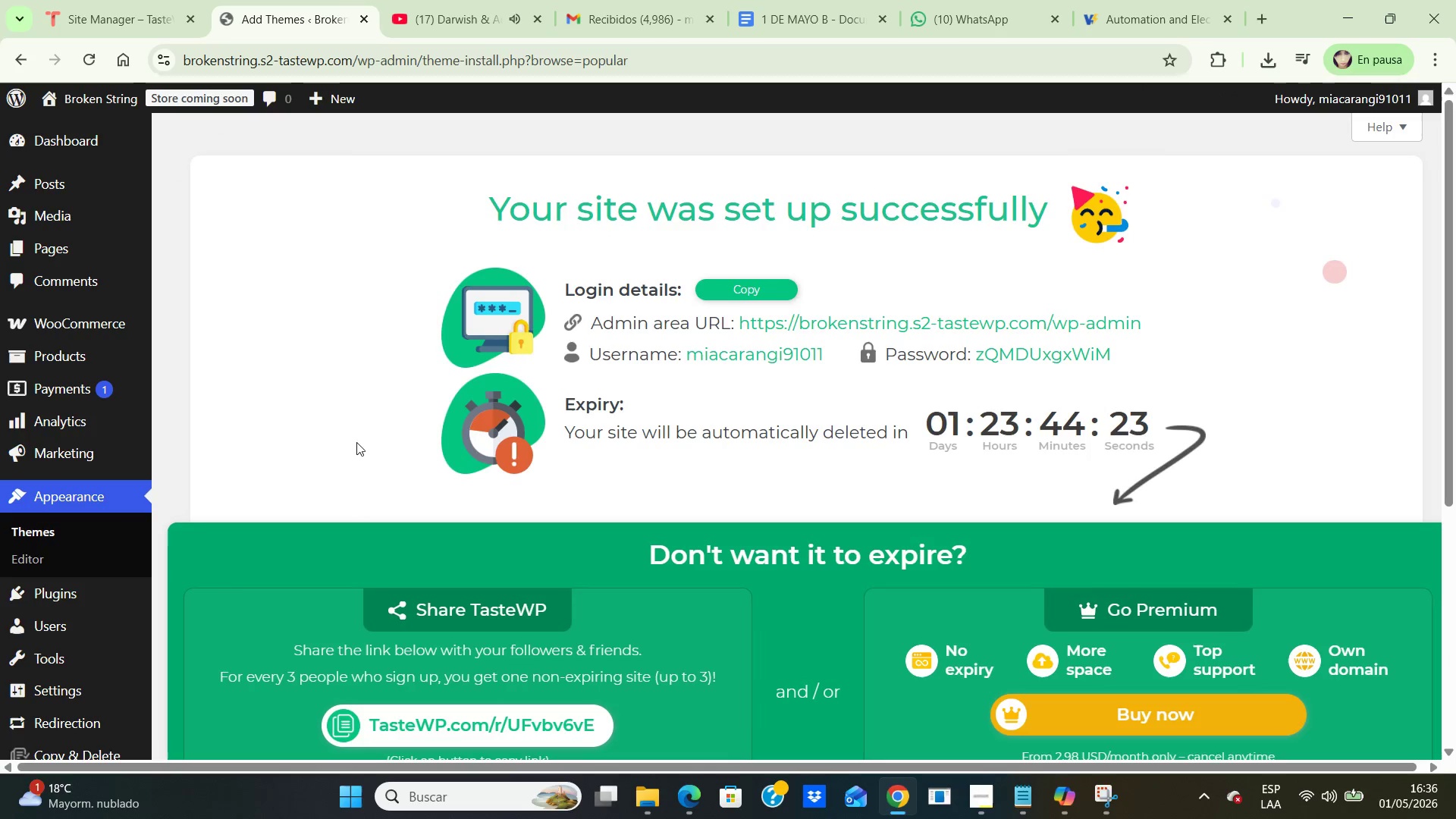 
scroll: coordinate [509, 377], scroll_direction: down, amount: 8.0
 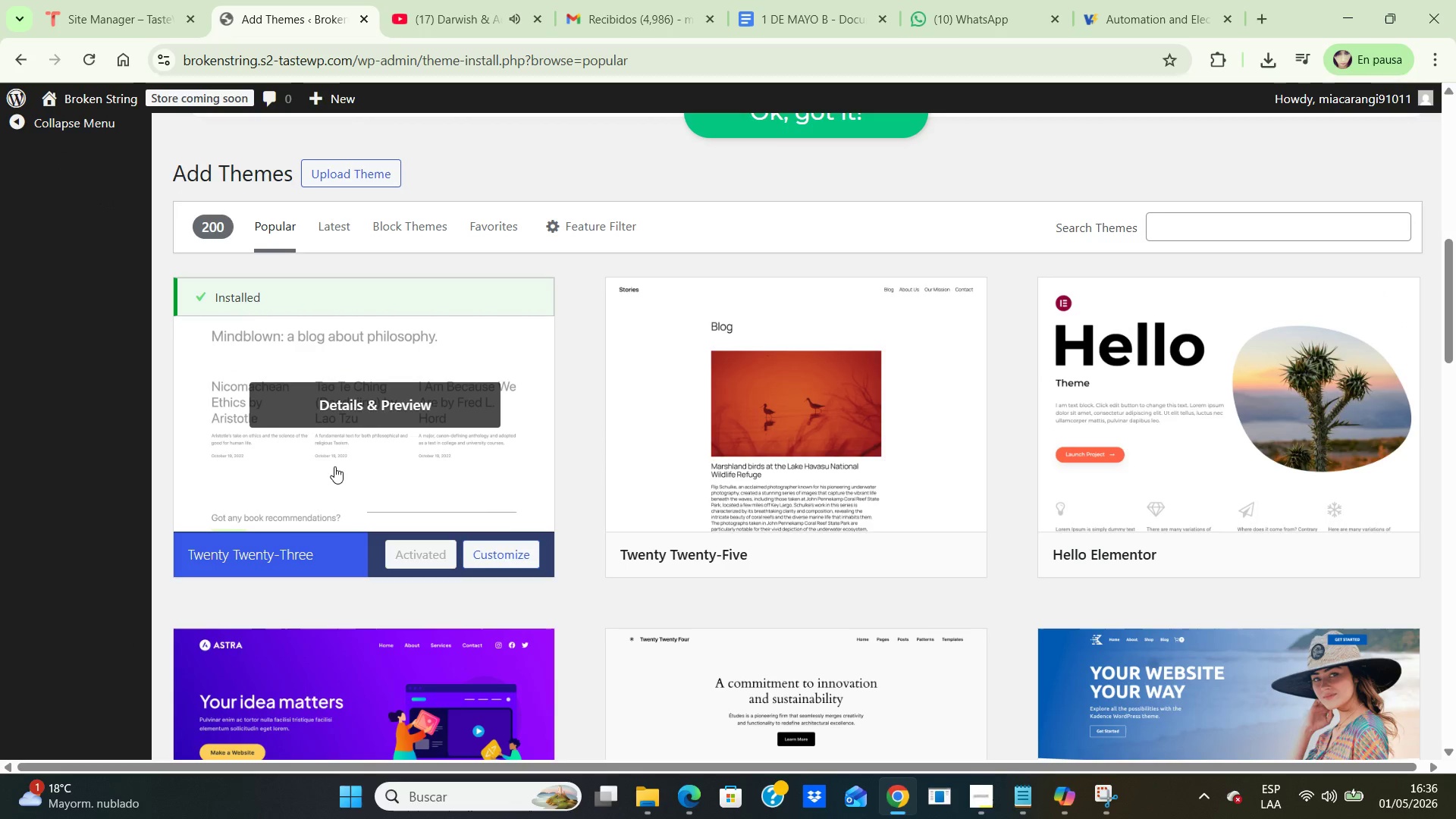 
double_click([337, 460])
 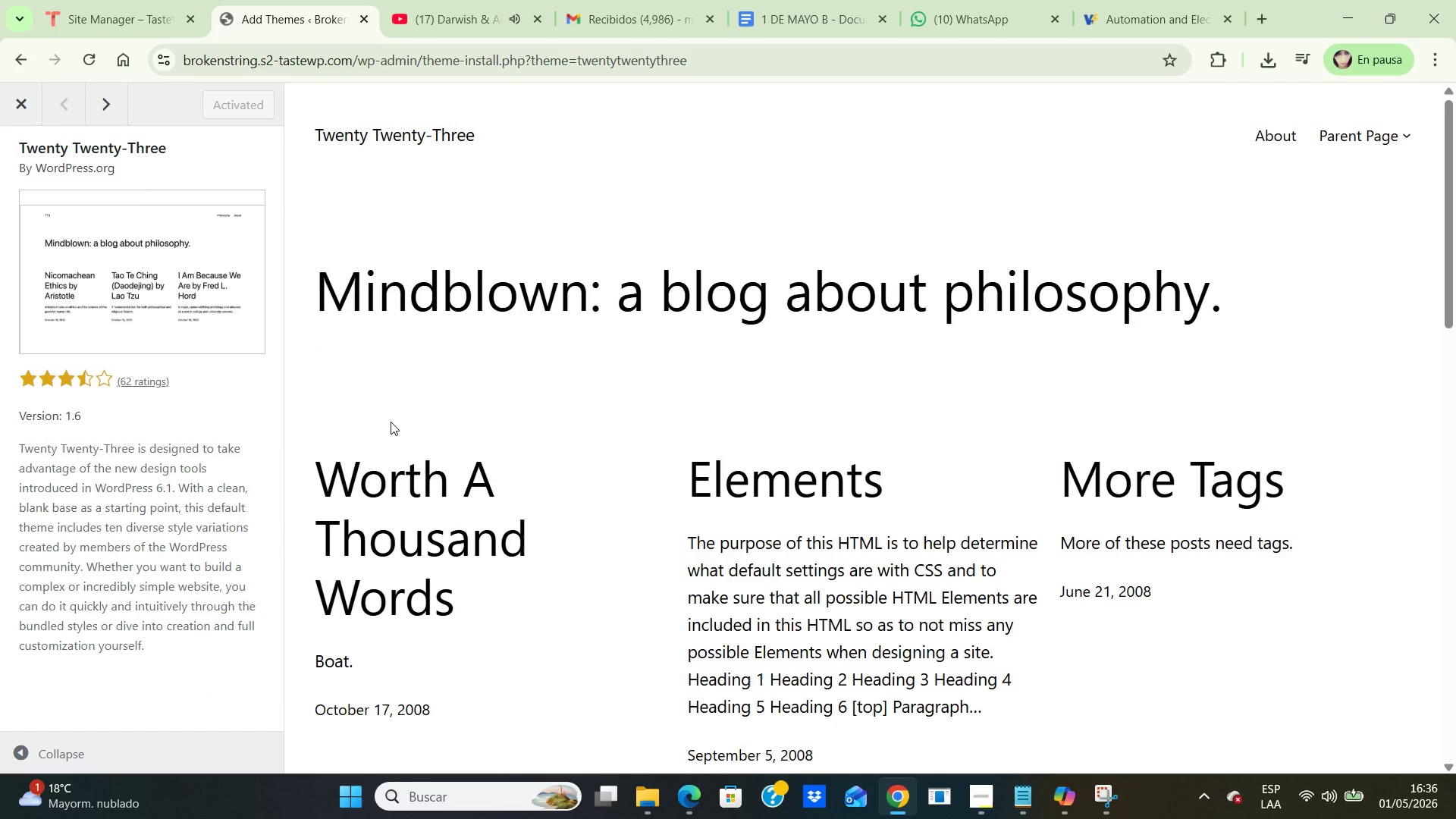 
scroll: coordinate [391, 422], scroll_direction: down, amount: 3.0
 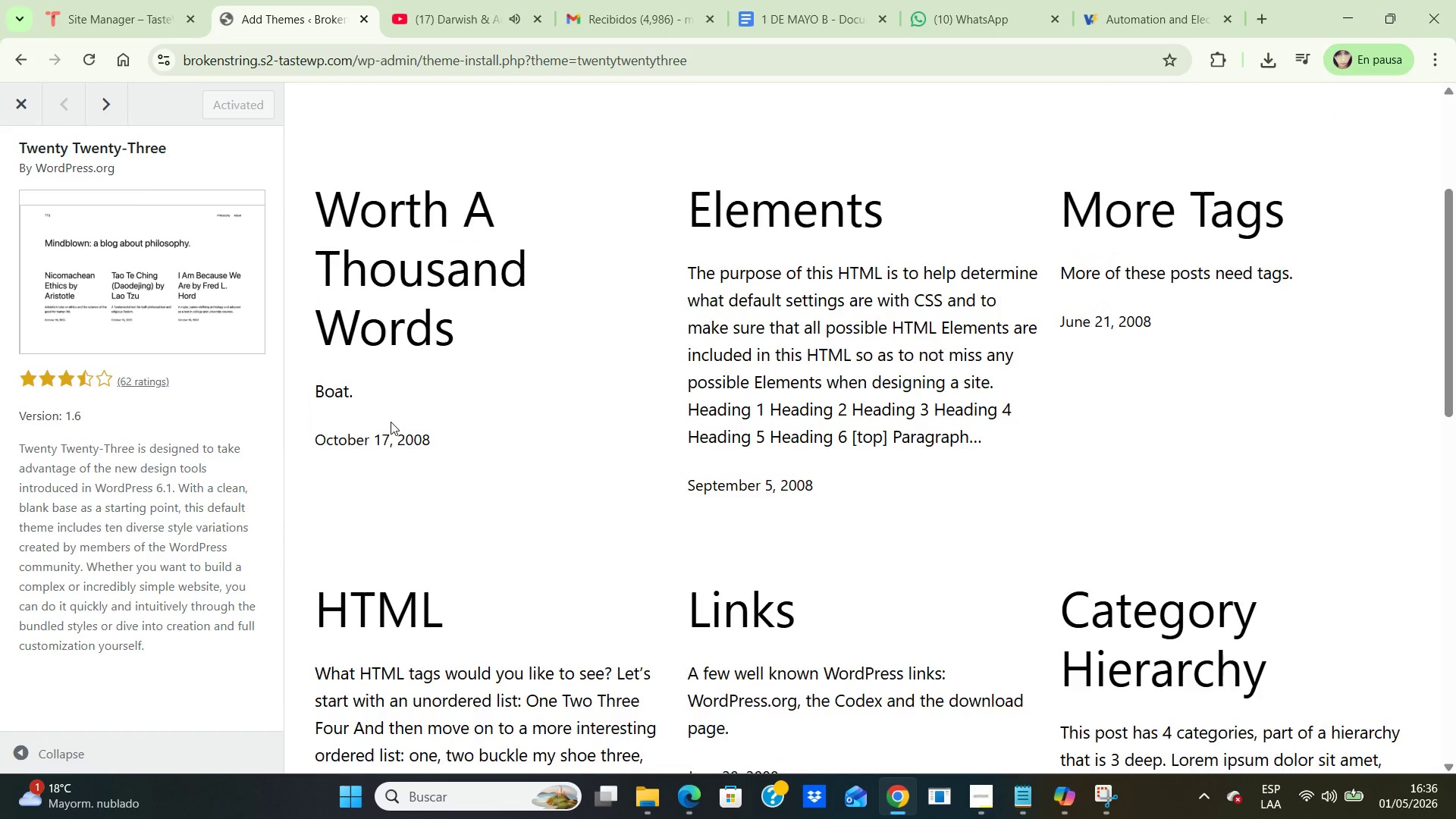 
scroll: coordinate [391, 422], scroll_direction: up, amount: 2.0
 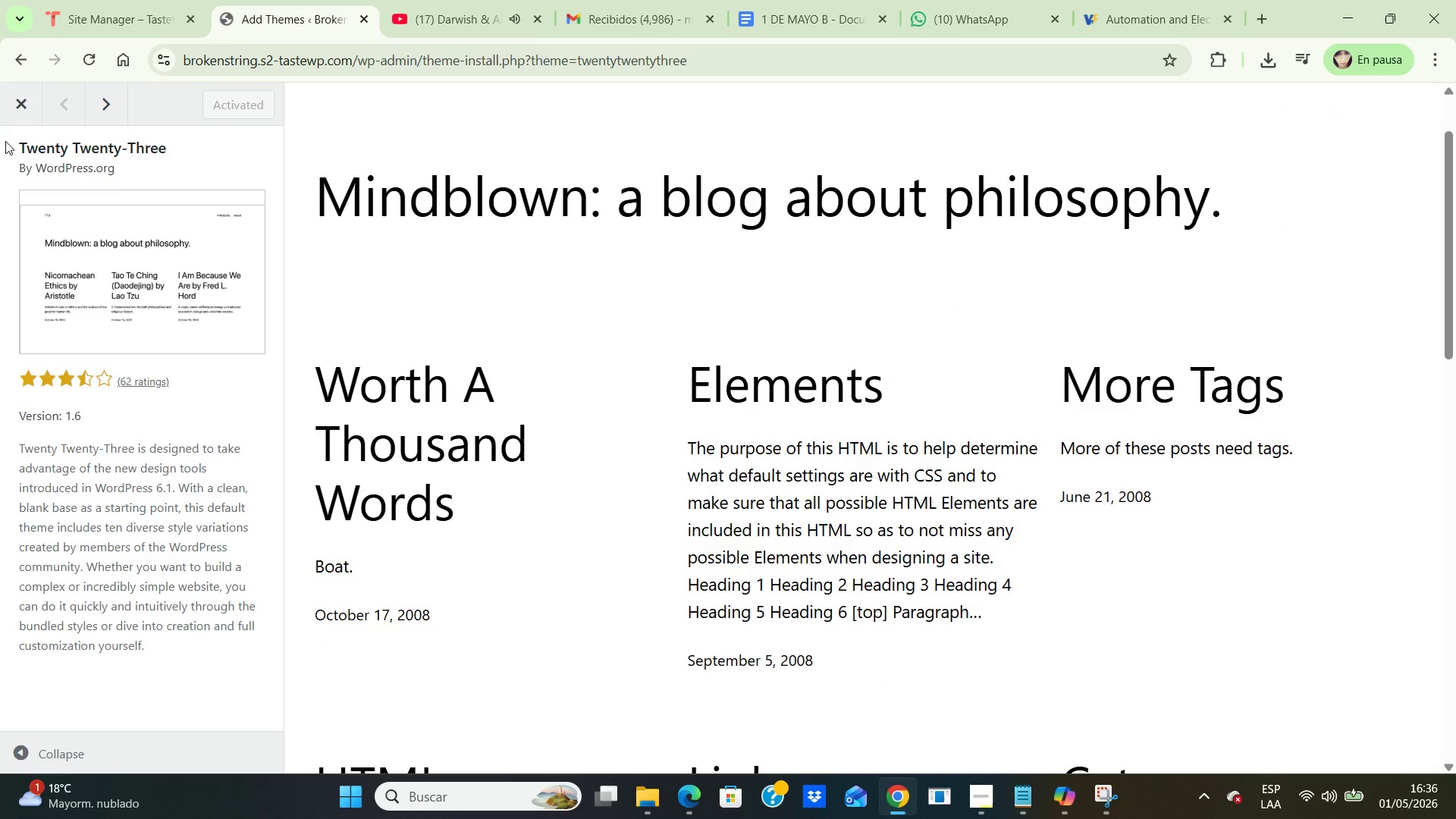 
left_click([22, 106])
 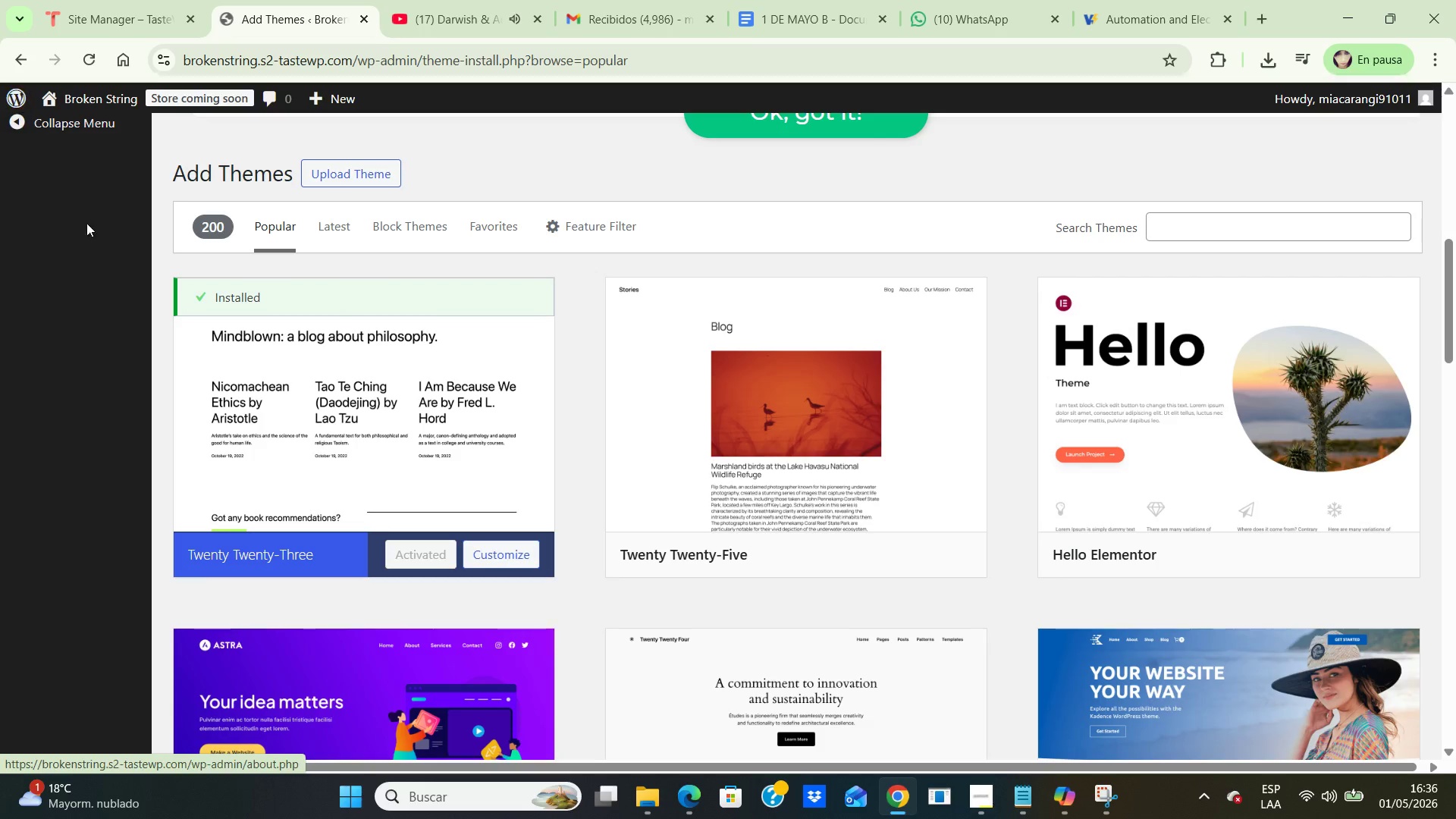 
scroll: coordinate [77, 239], scroll_direction: up, amount: 4.0
 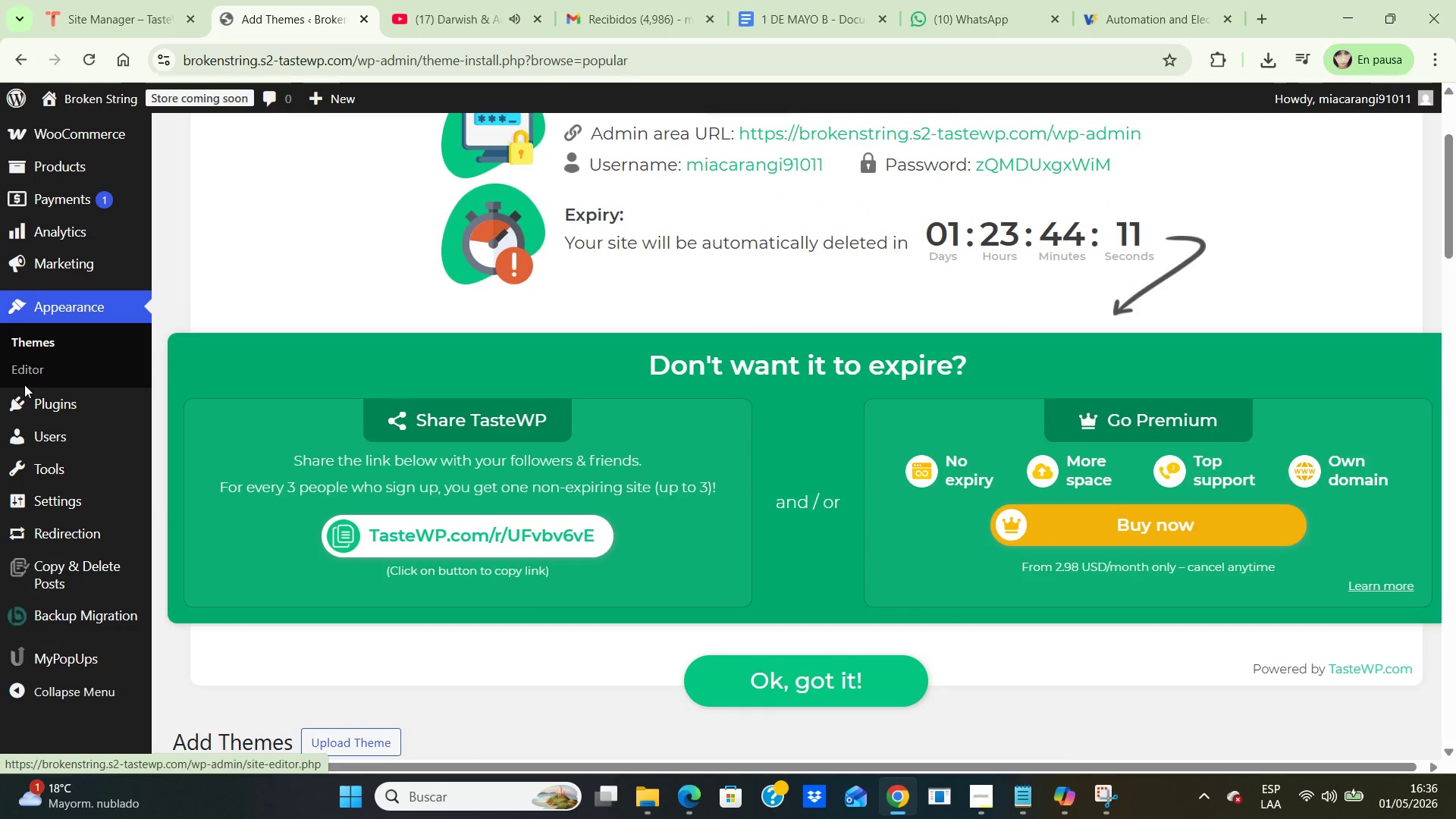 
left_click([36, 366])
 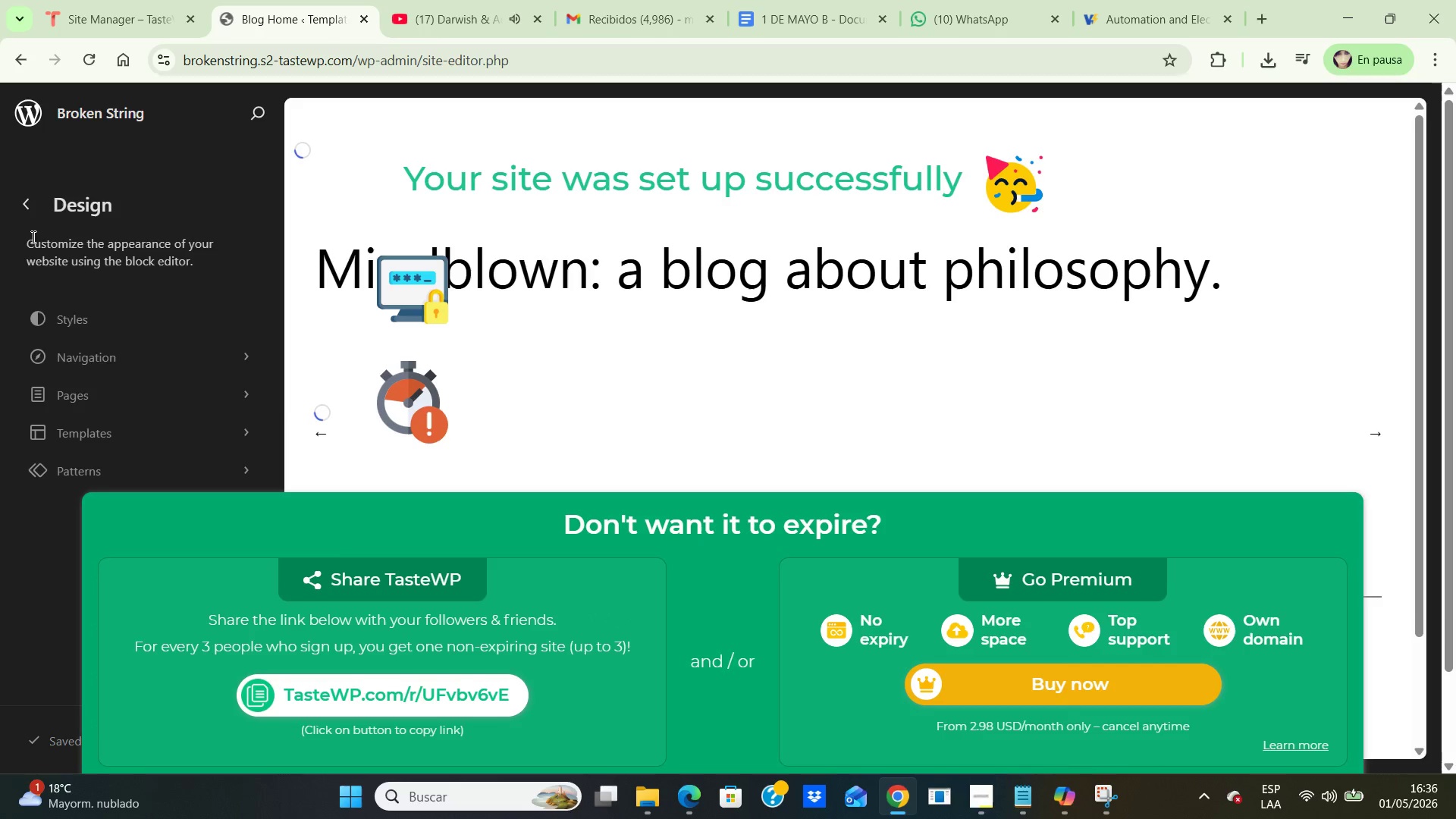 
left_click([20, 199])
 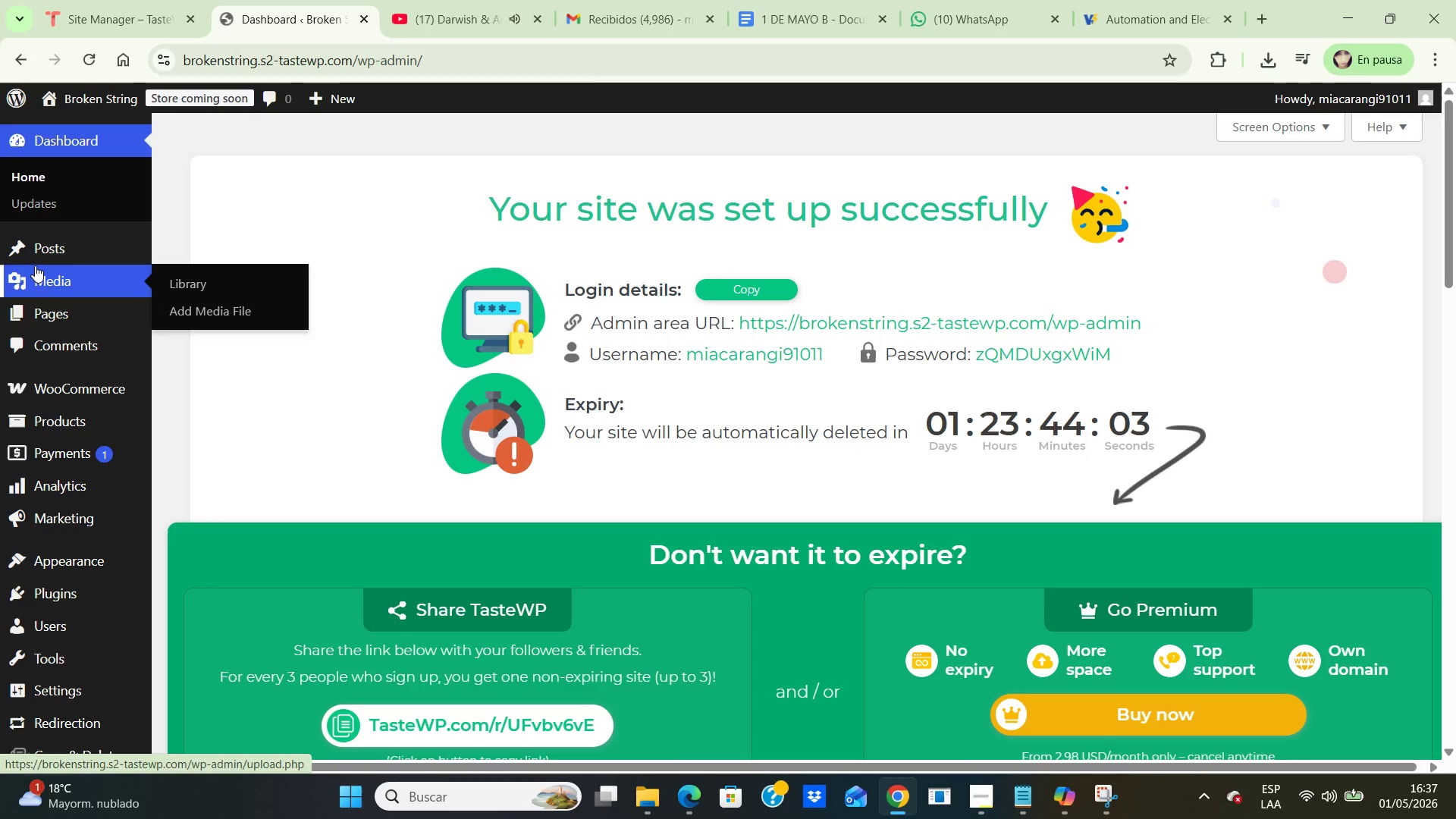 
scroll: coordinate [69, 256], scroll_direction: up, amount: 2.0
 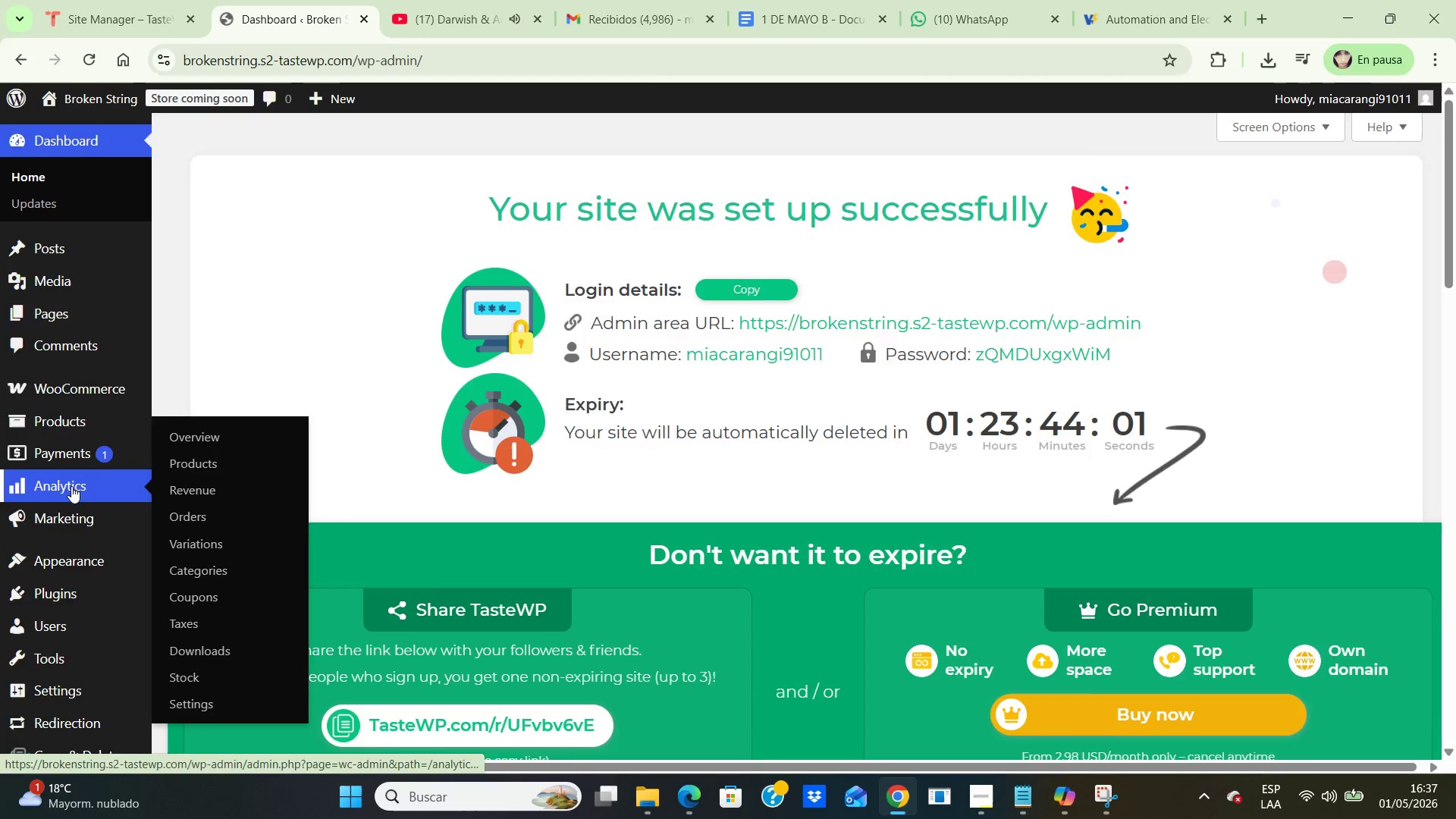 
scroll: coordinate [71, 486], scroll_direction: down, amount: 1.0
 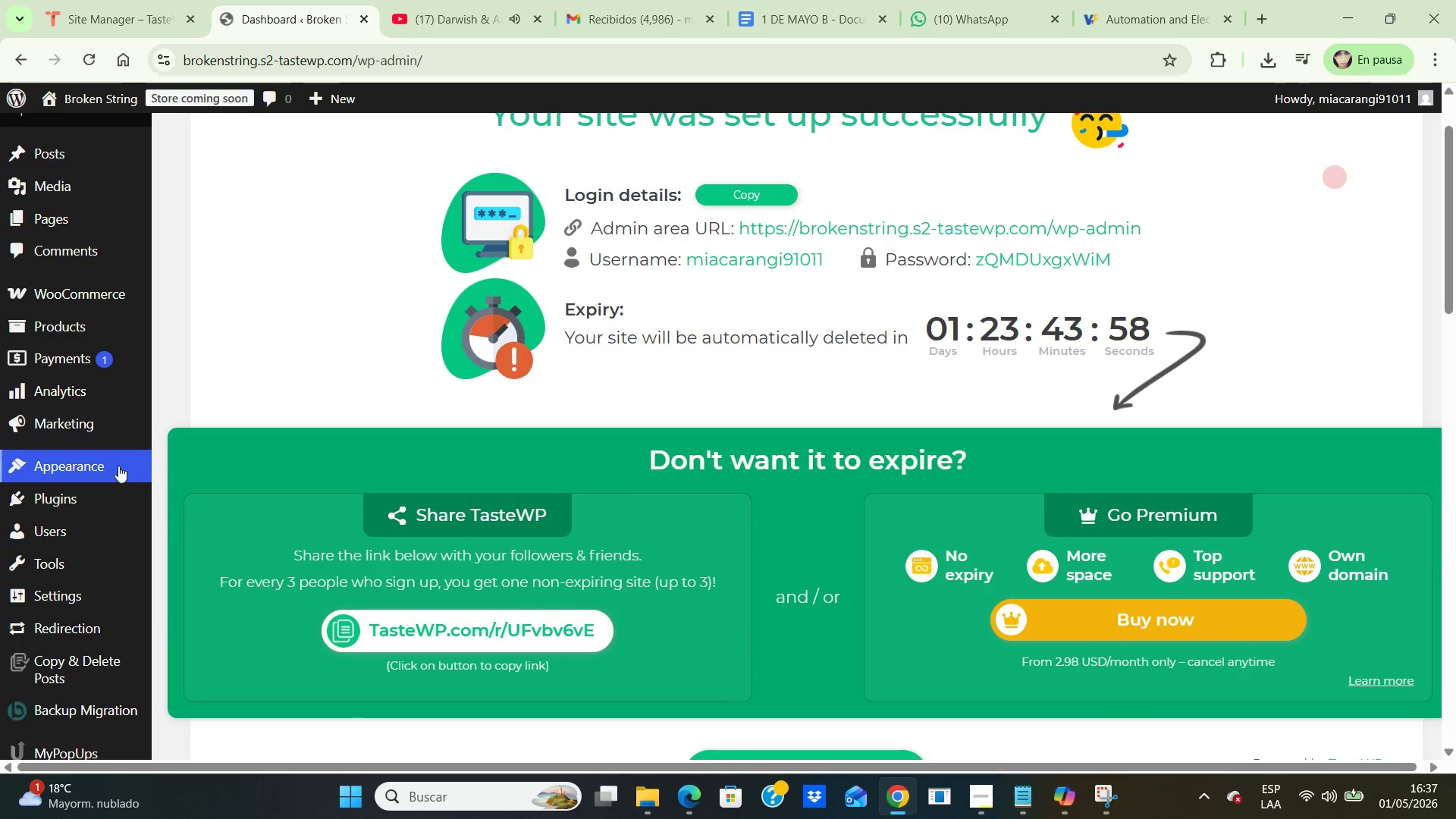 
left_click([190, 471])
 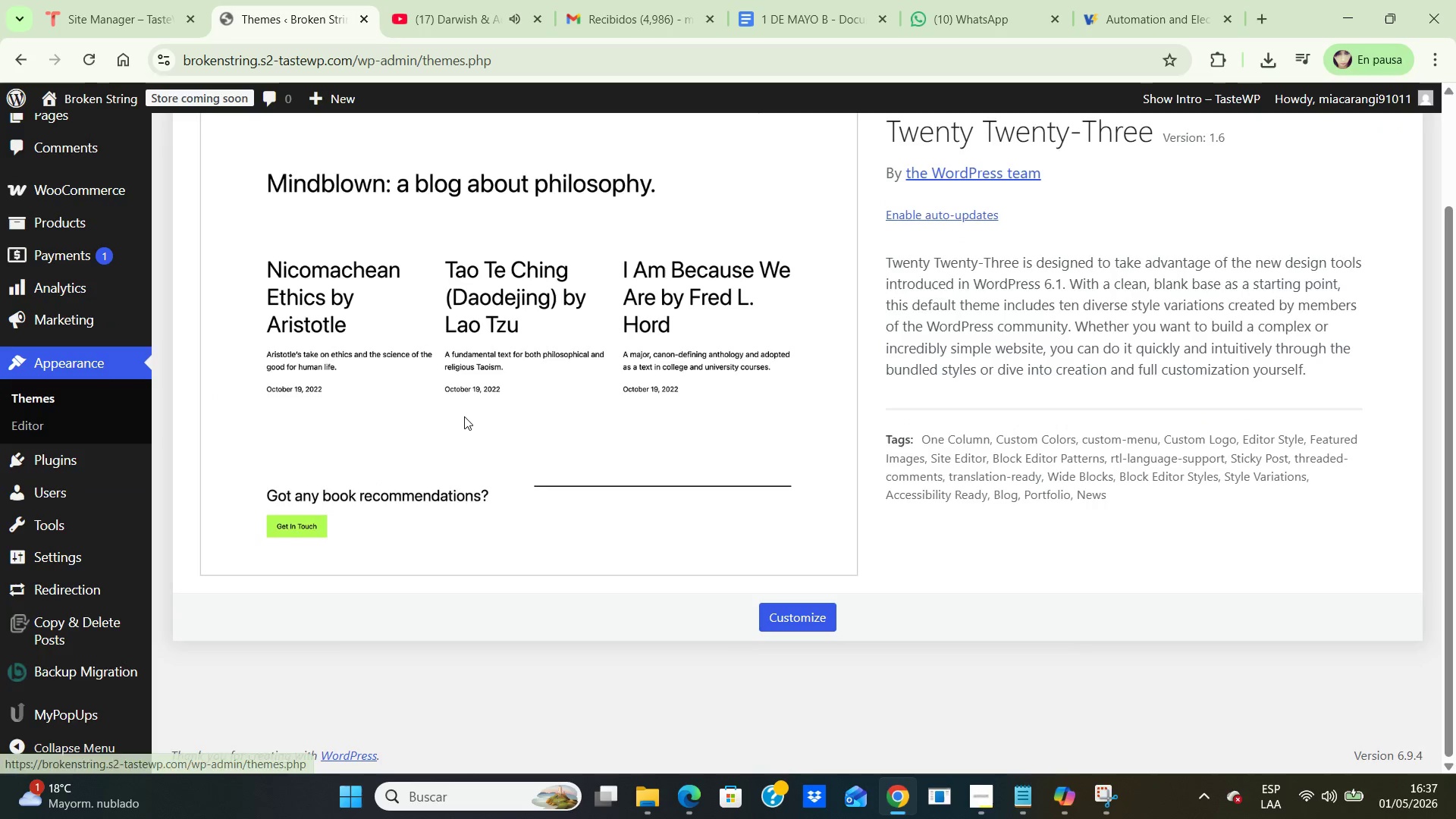 
scroll: coordinate [461, 416], scroll_direction: down, amount: 5.0
 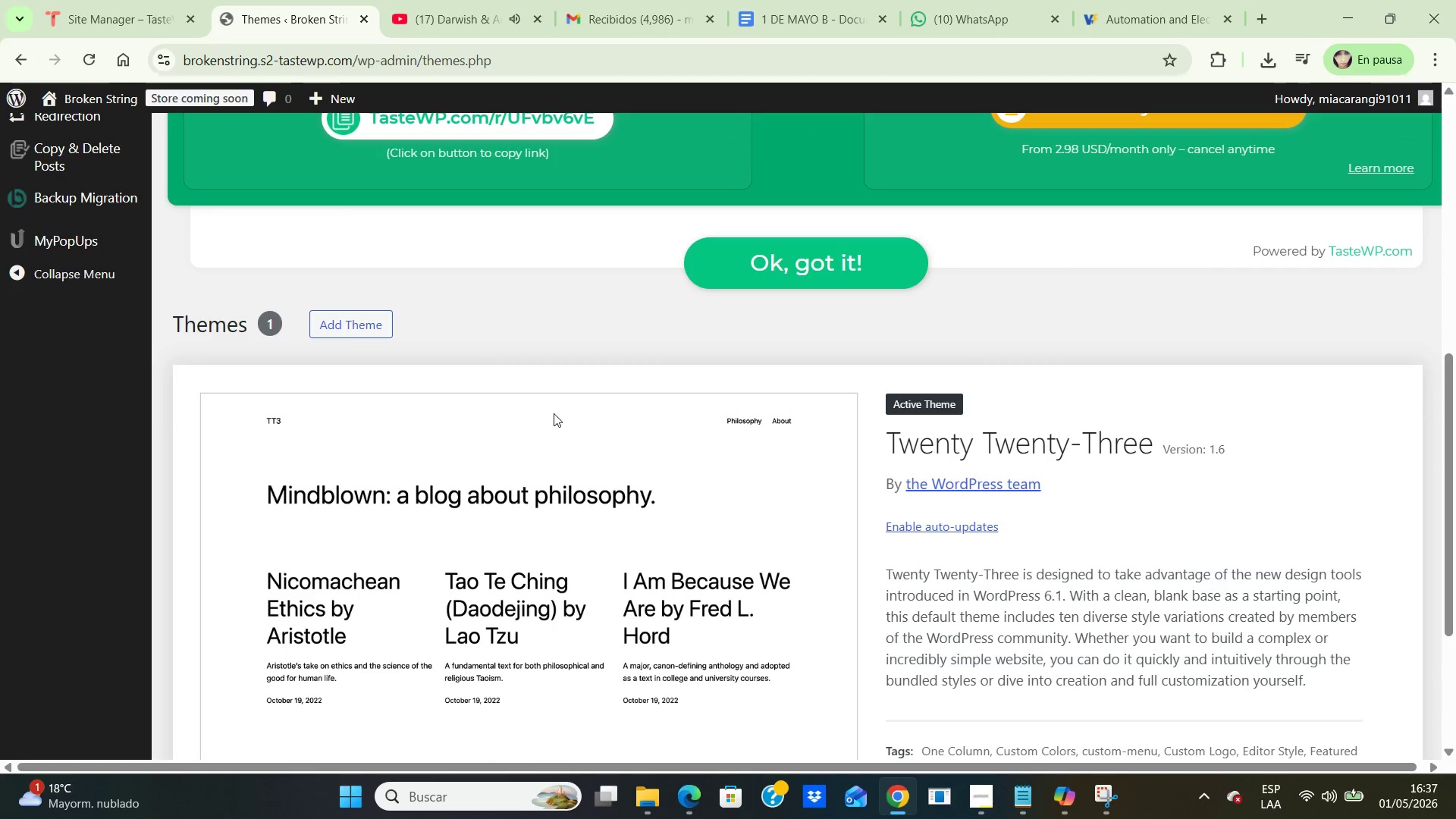 
left_click([554, 413])
 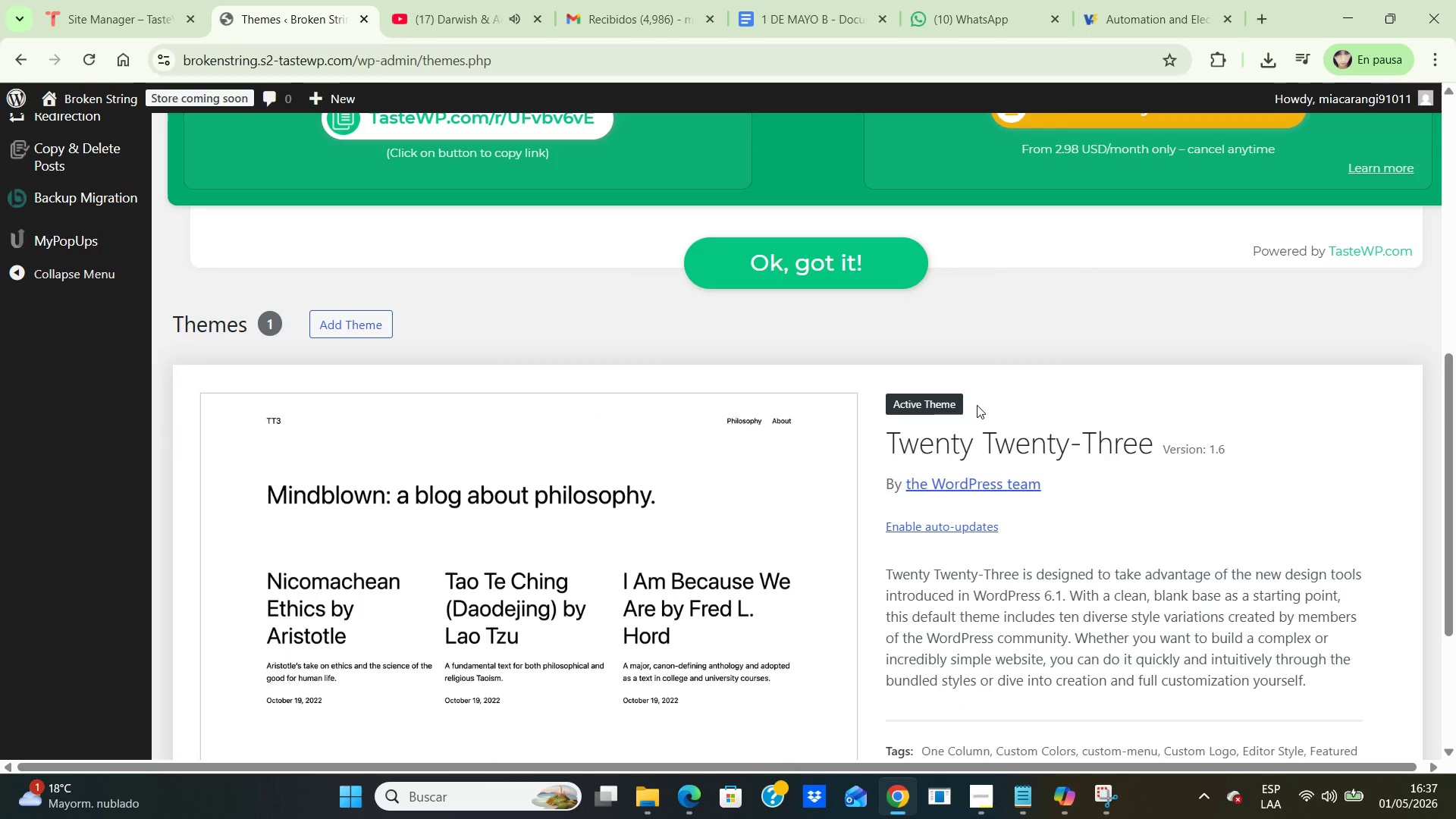 
left_click([932, 403])
 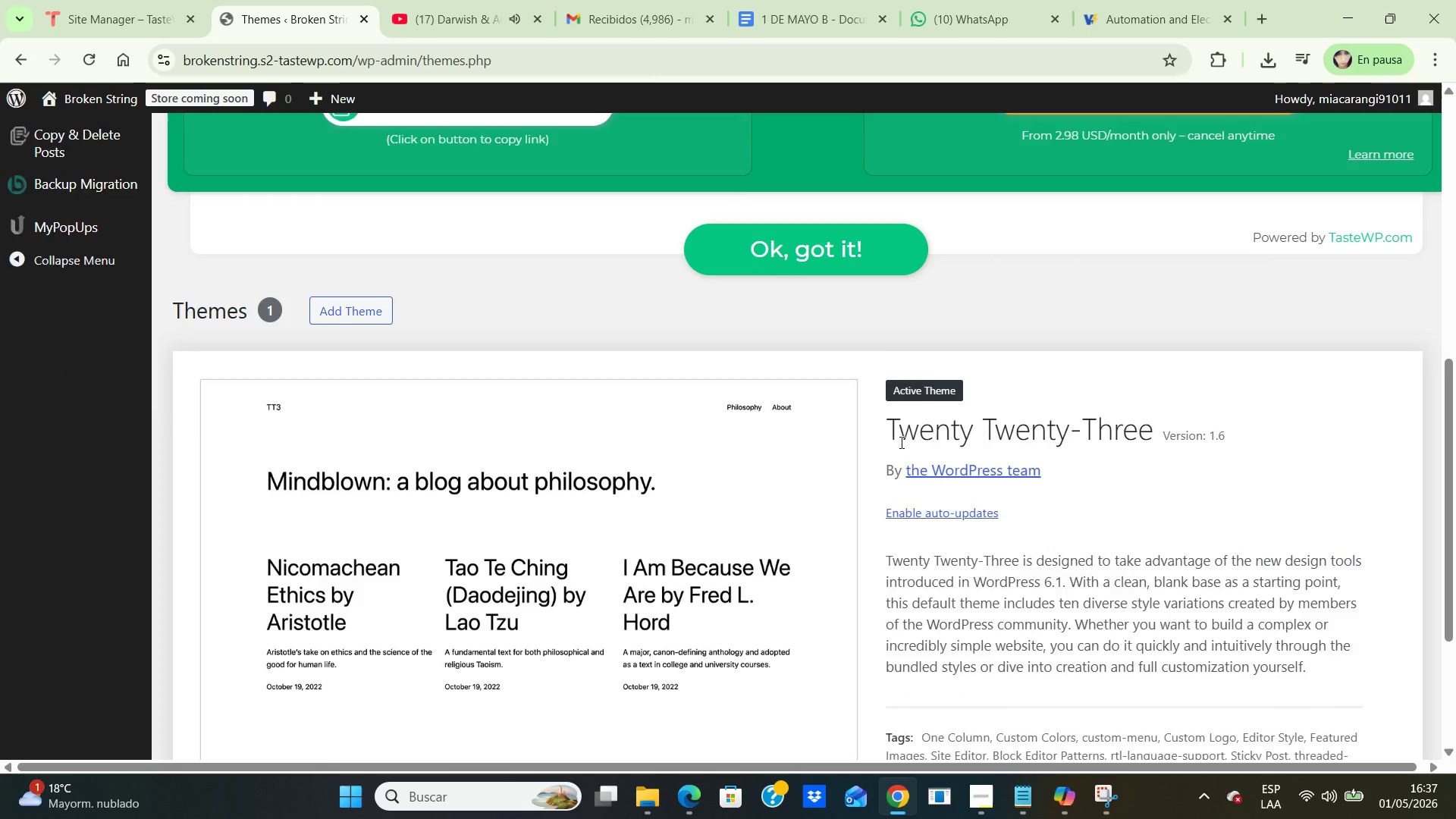 
scroll: coordinate [900, 442], scroll_direction: down, amount: 1.0
 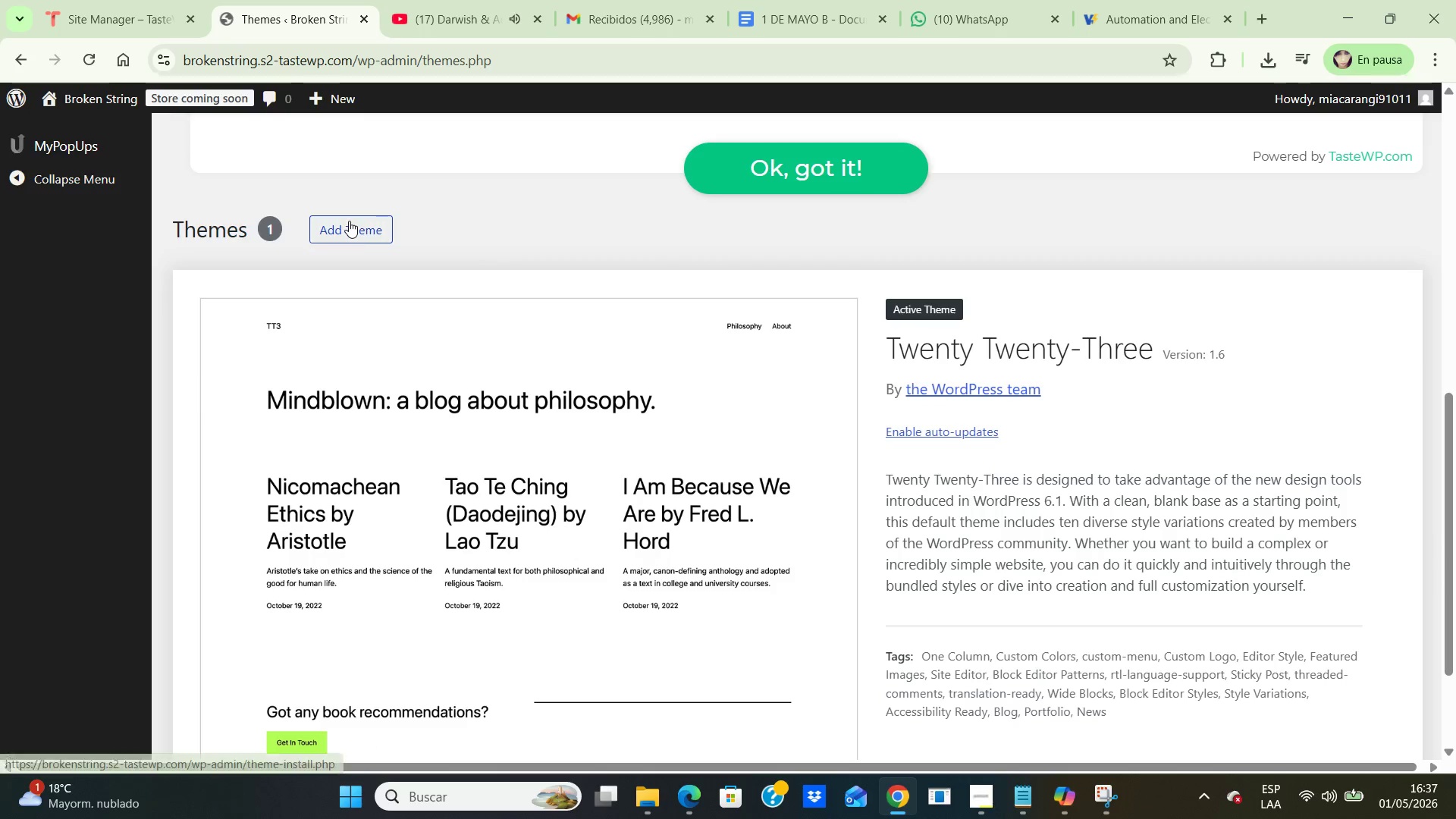 
left_click_drag(start_coordinate=[353, 226], to_coordinate=[356, 231])
 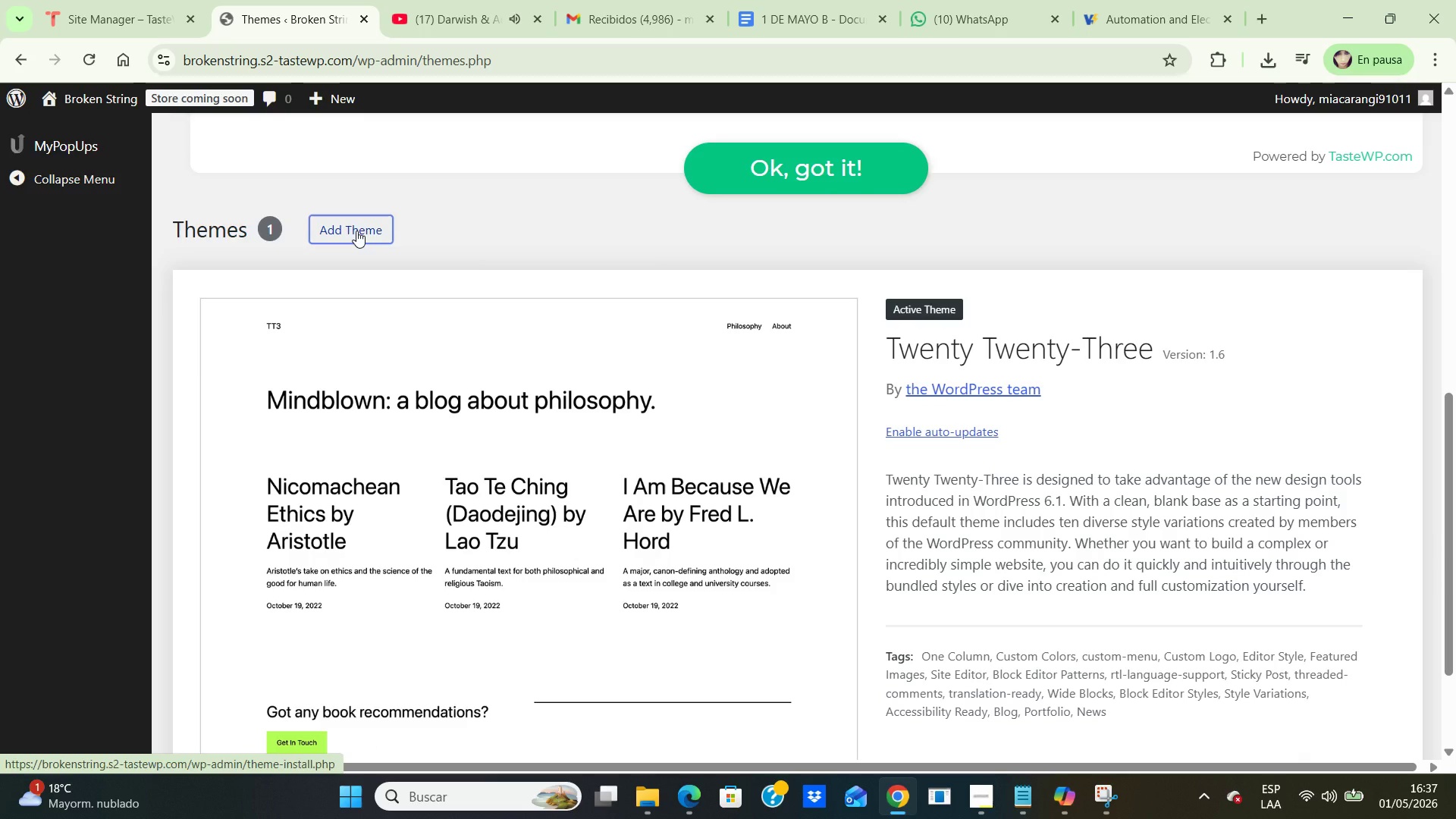 
left_click([356, 231])
 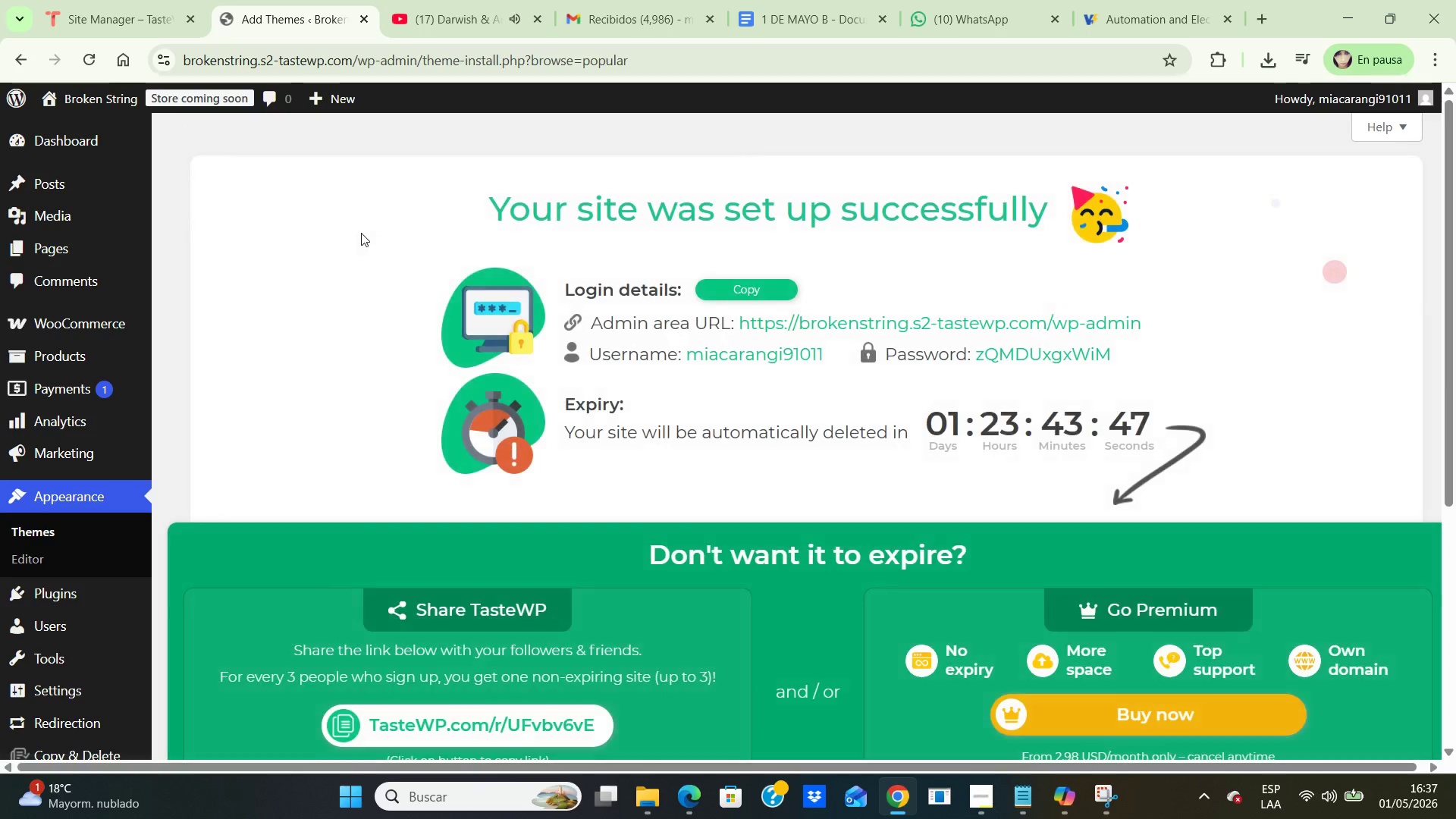 
scroll: coordinate [1087, 413], scroll_direction: down, amount: 9.0
 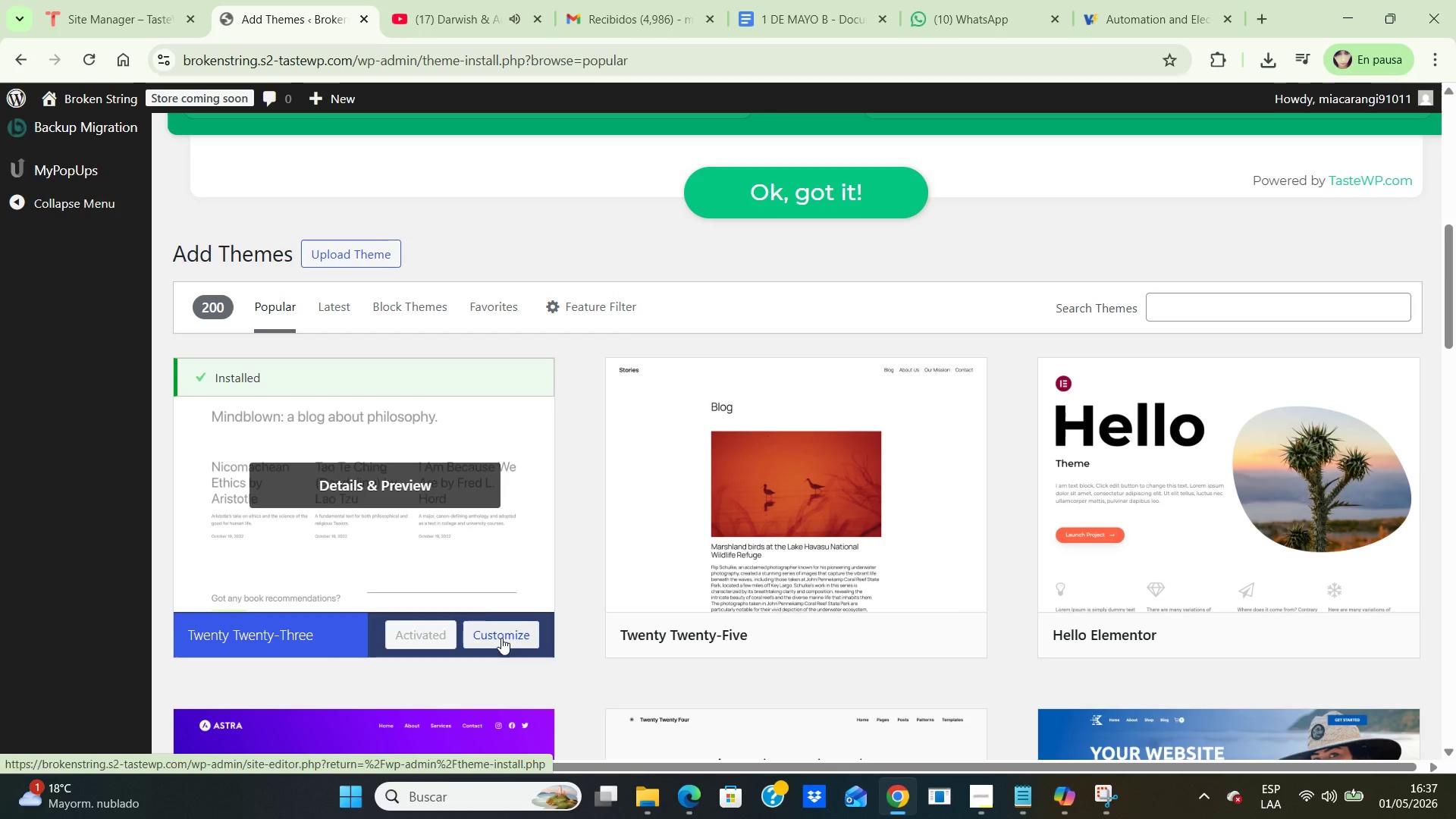 
wait(13.34)
 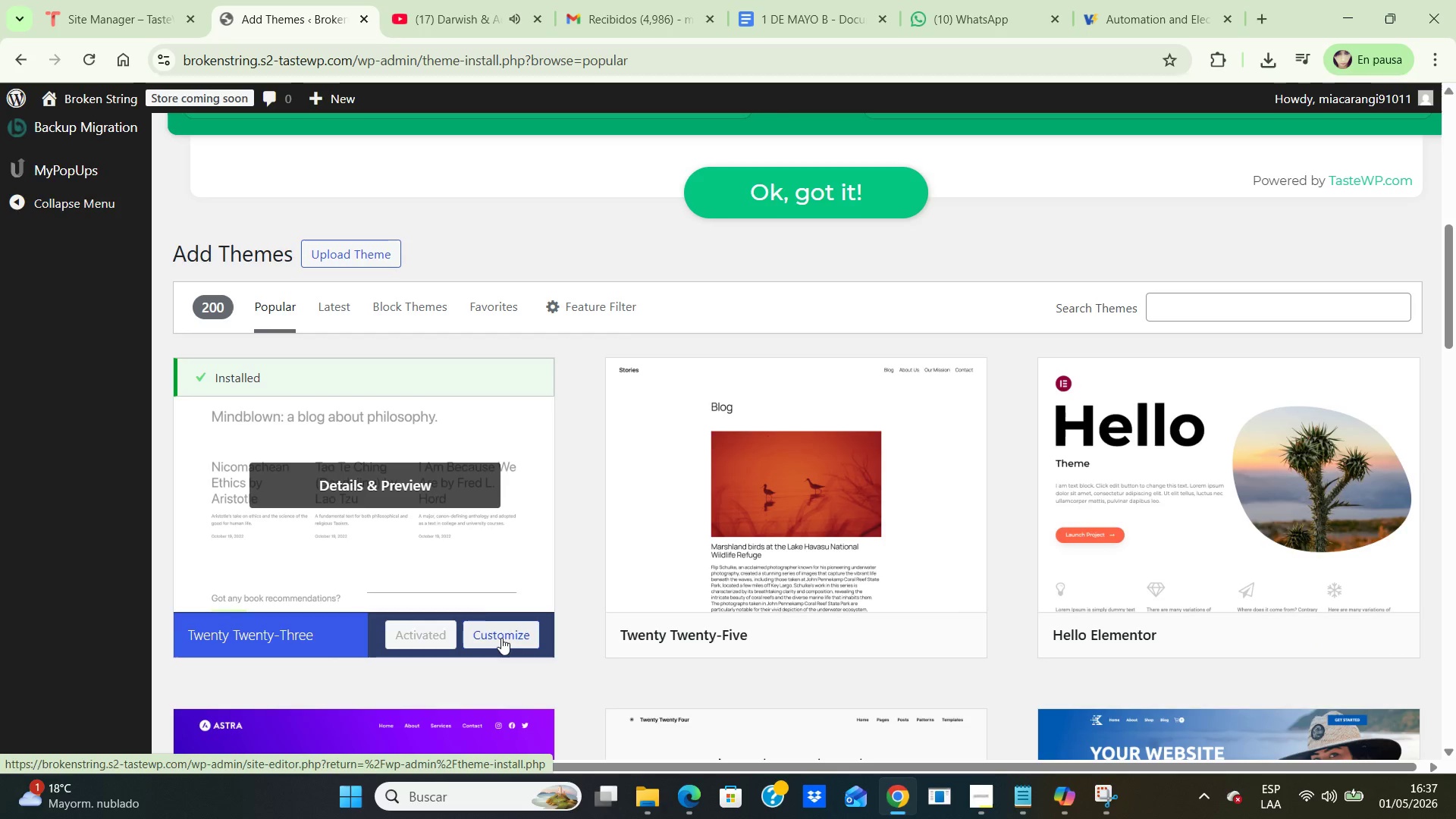 
left_click([1203, 315])
 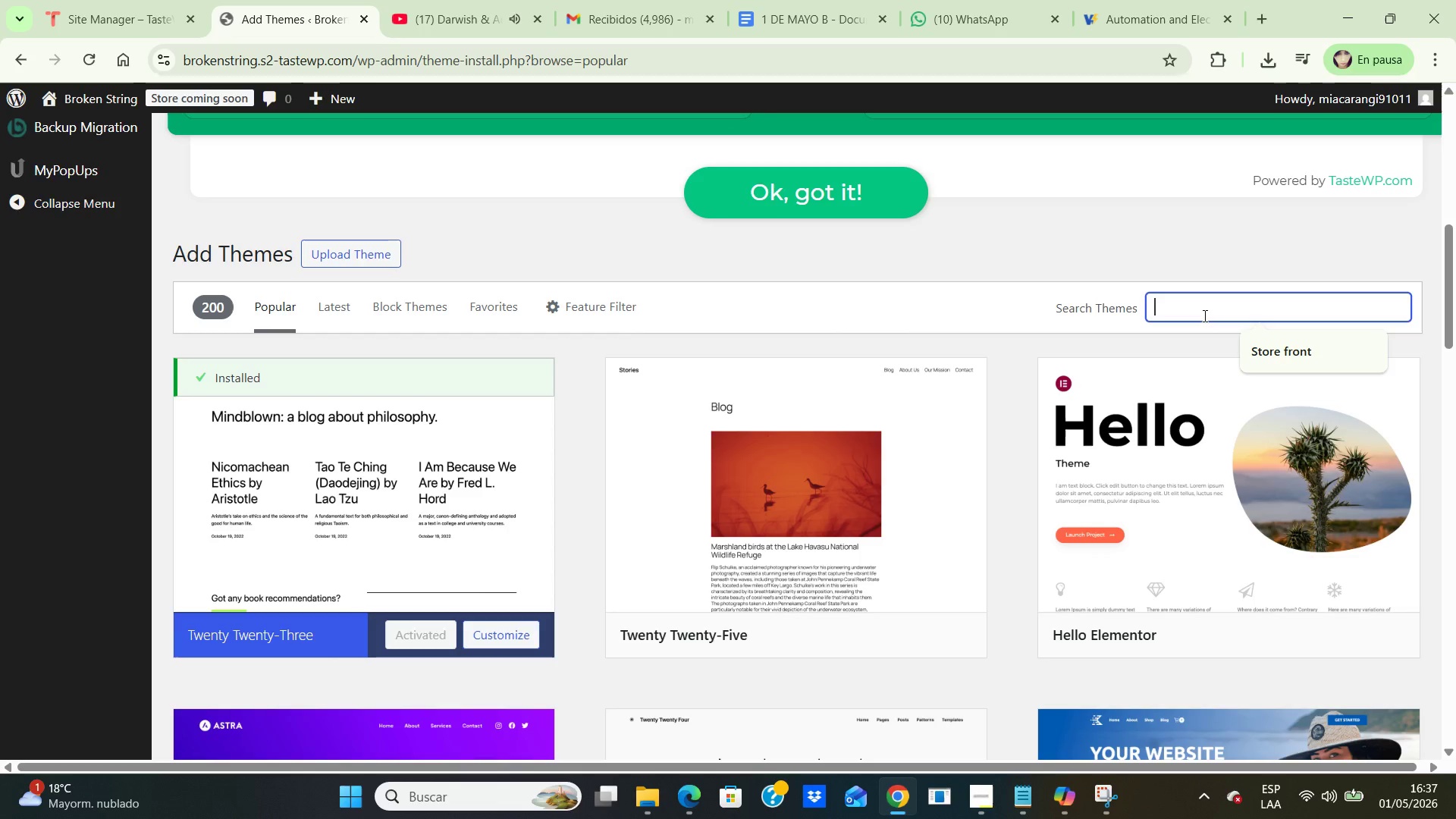 
type(Storefront)
 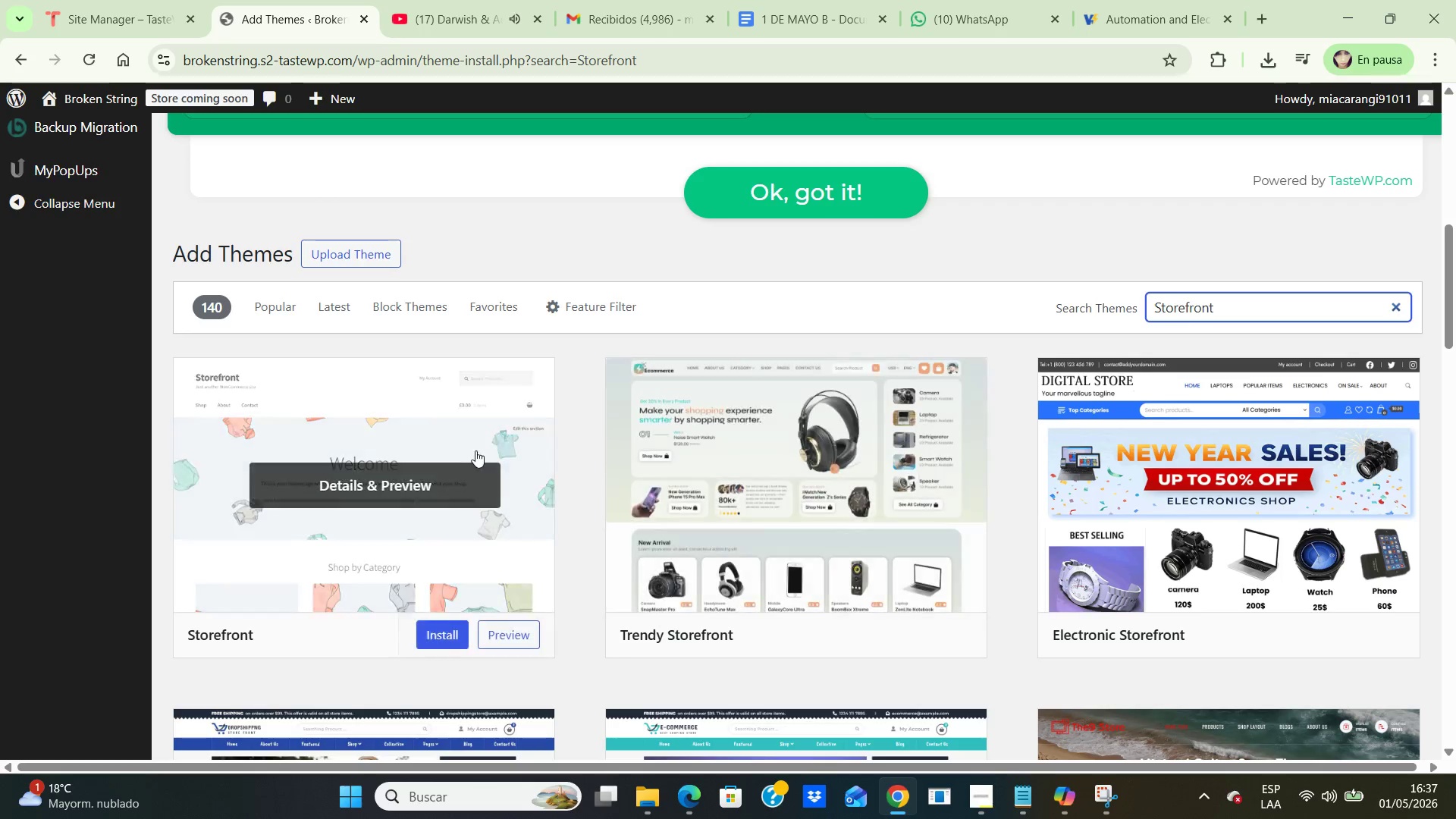 
wait(5.06)
 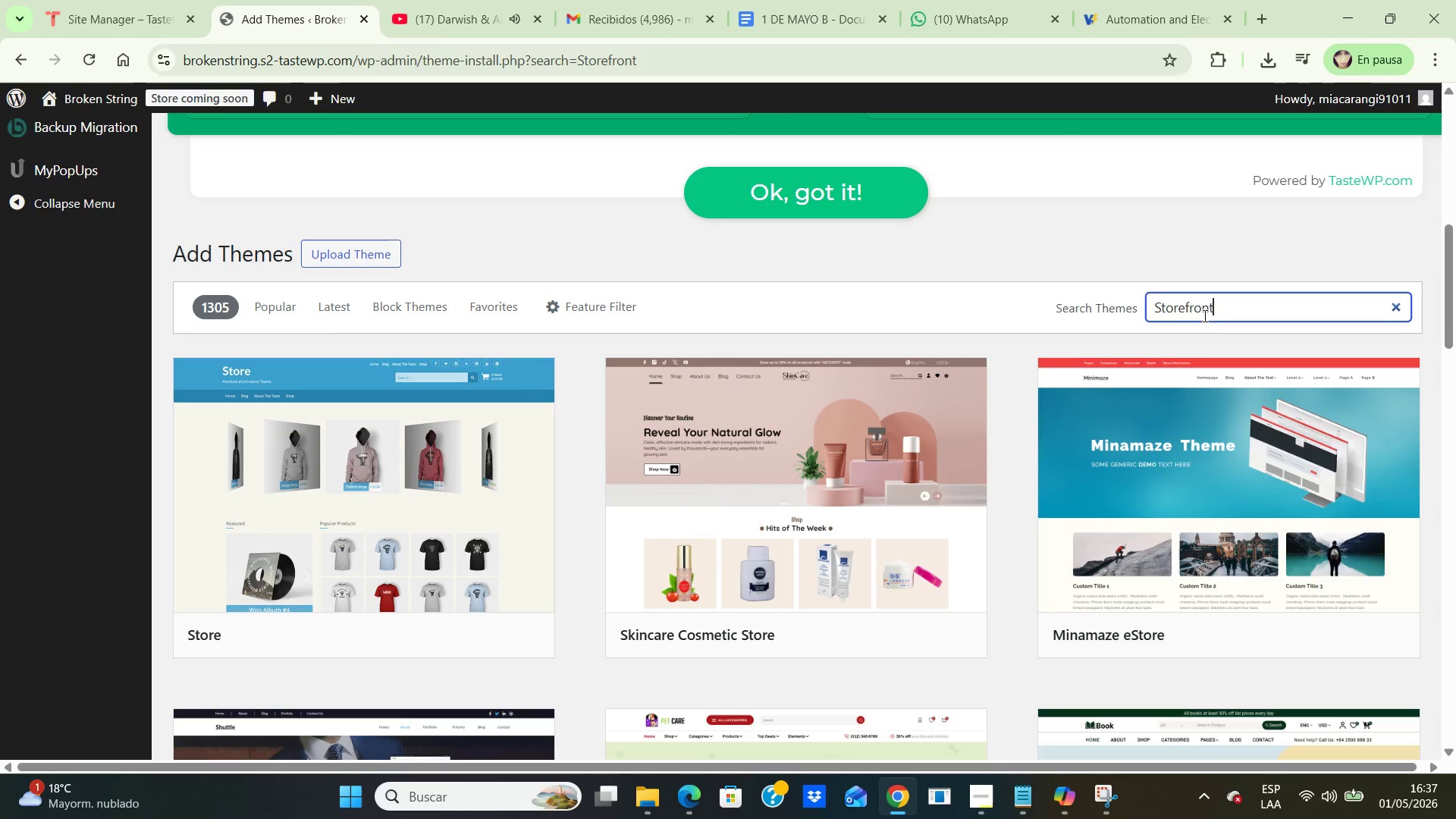 
left_click([466, 440])
 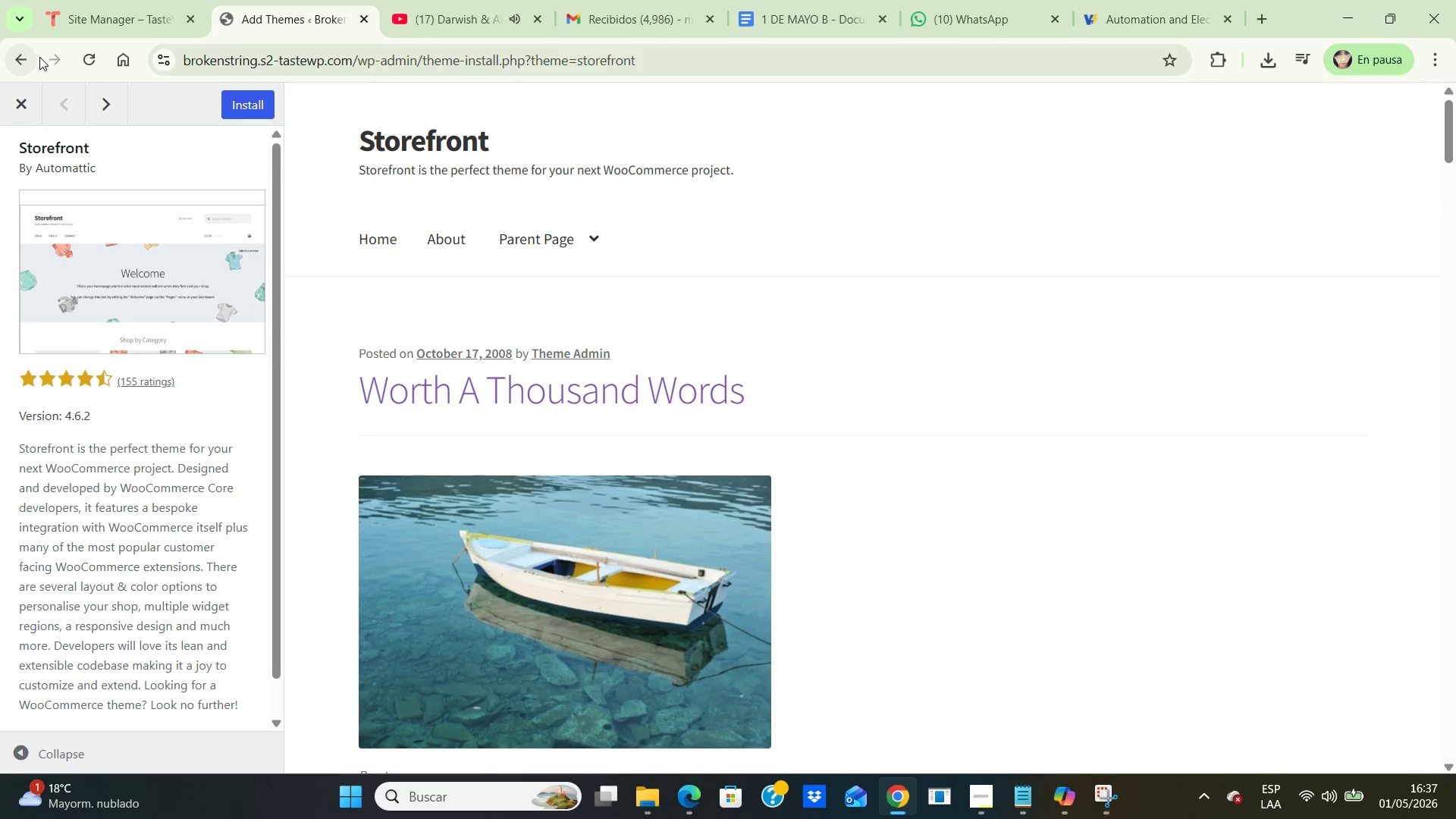 
left_click([24, 57])
 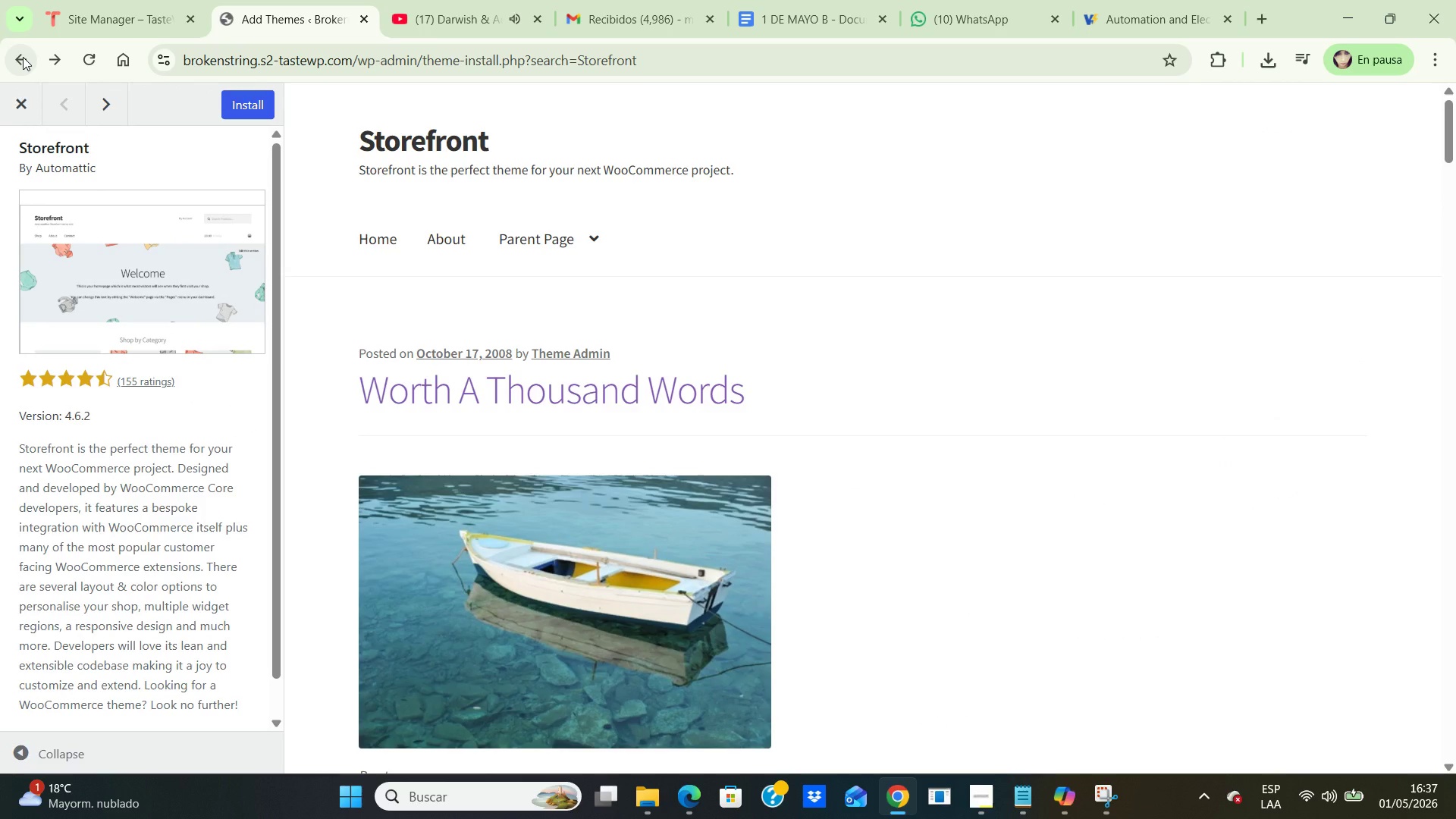 
left_click([23, 57])
 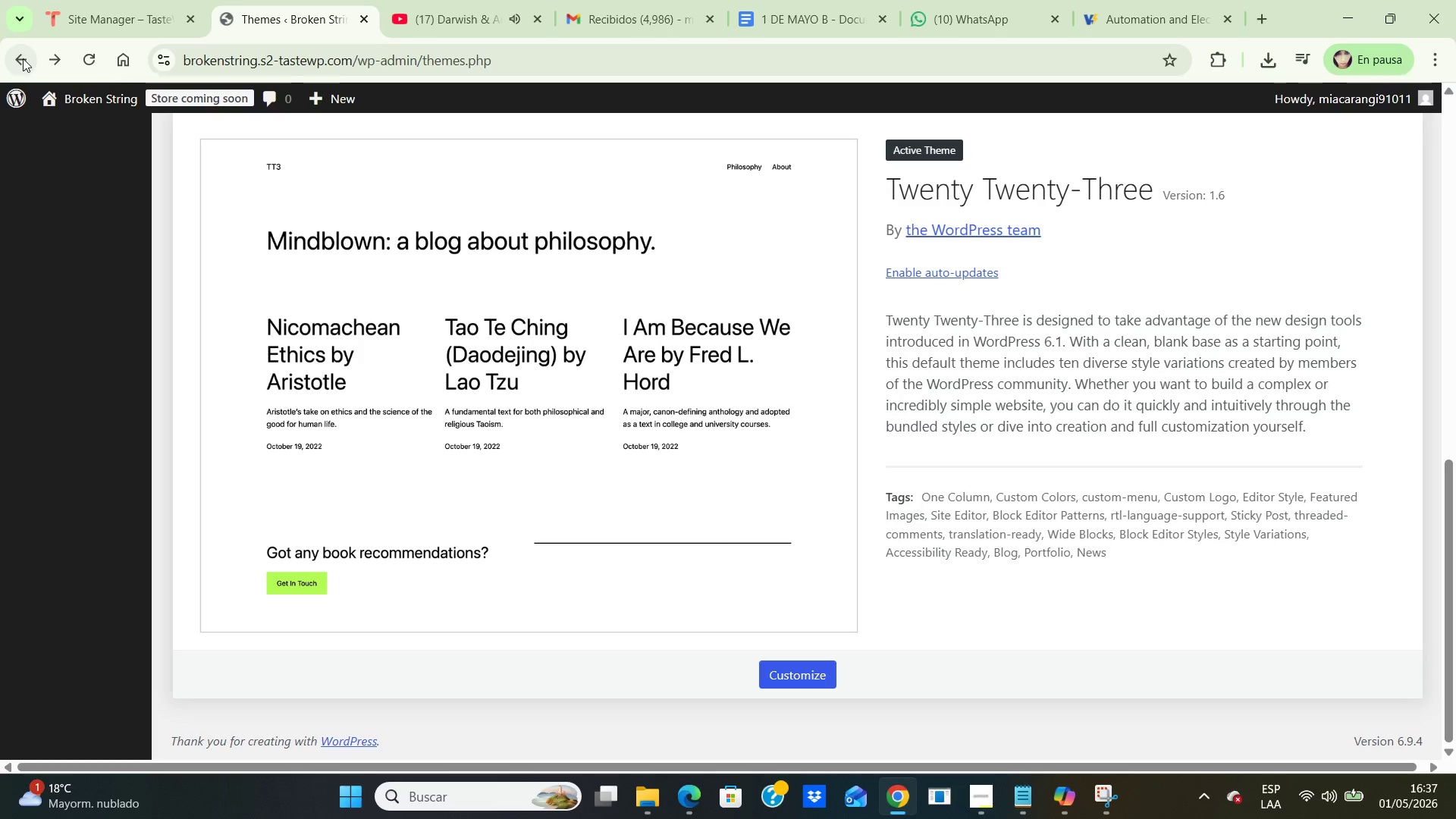 
scroll: coordinate [784, 417], scroll_direction: up, amount: 5.0
 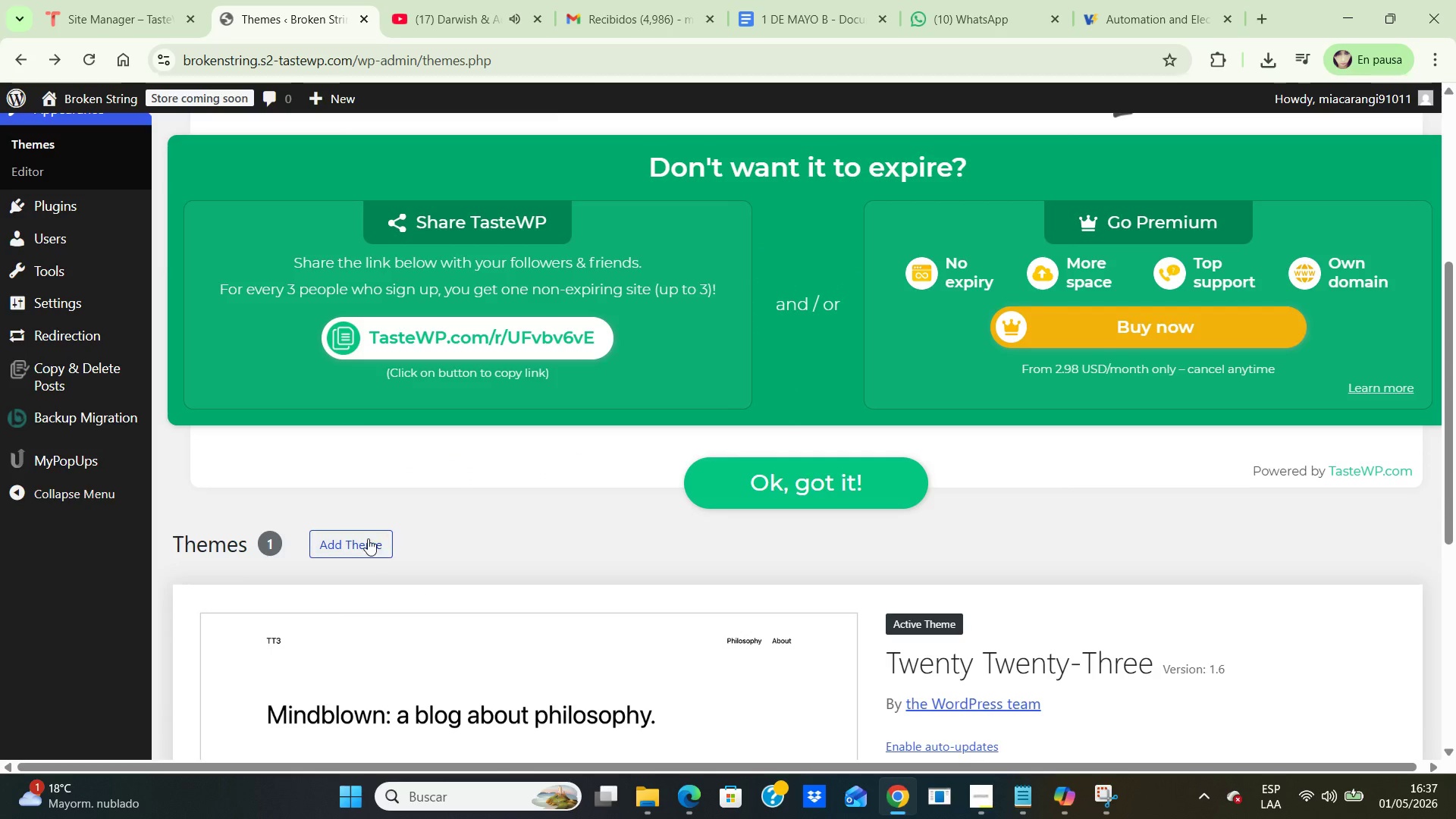 
left_click([368, 538])
 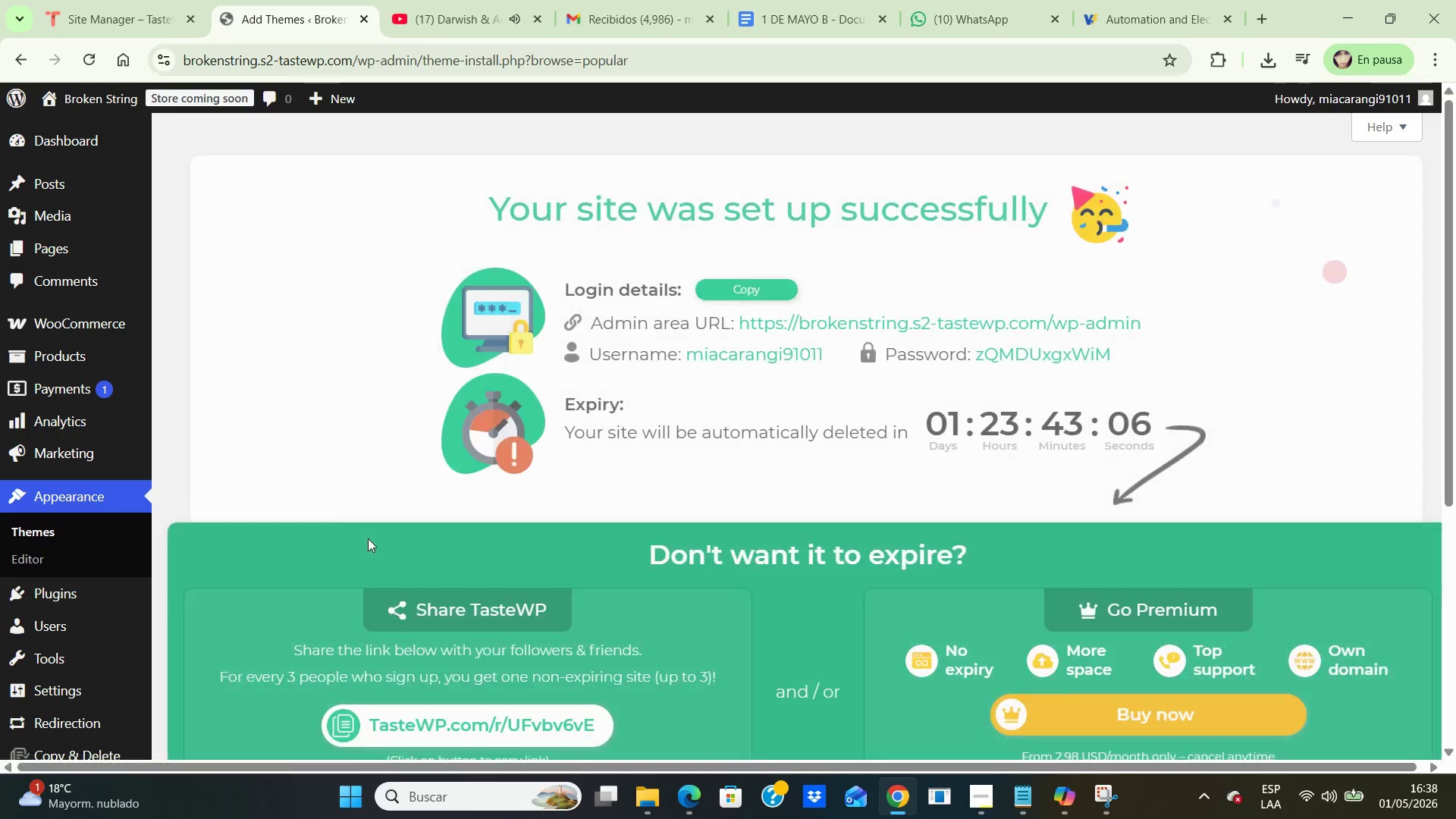 
scroll: coordinate [1195, 474], scroll_direction: down, amount: 8.0
 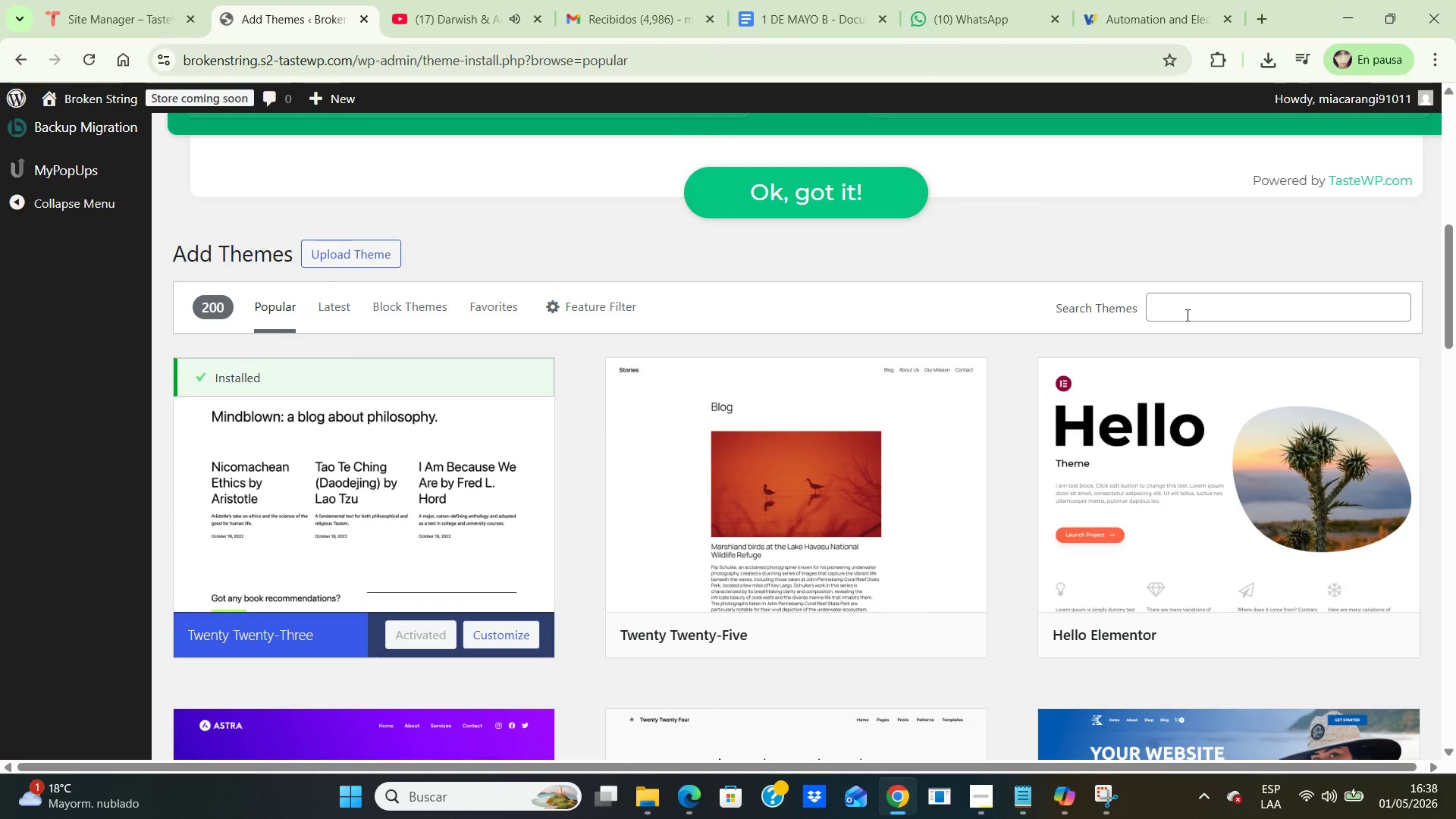 
left_click([1186, 312])
 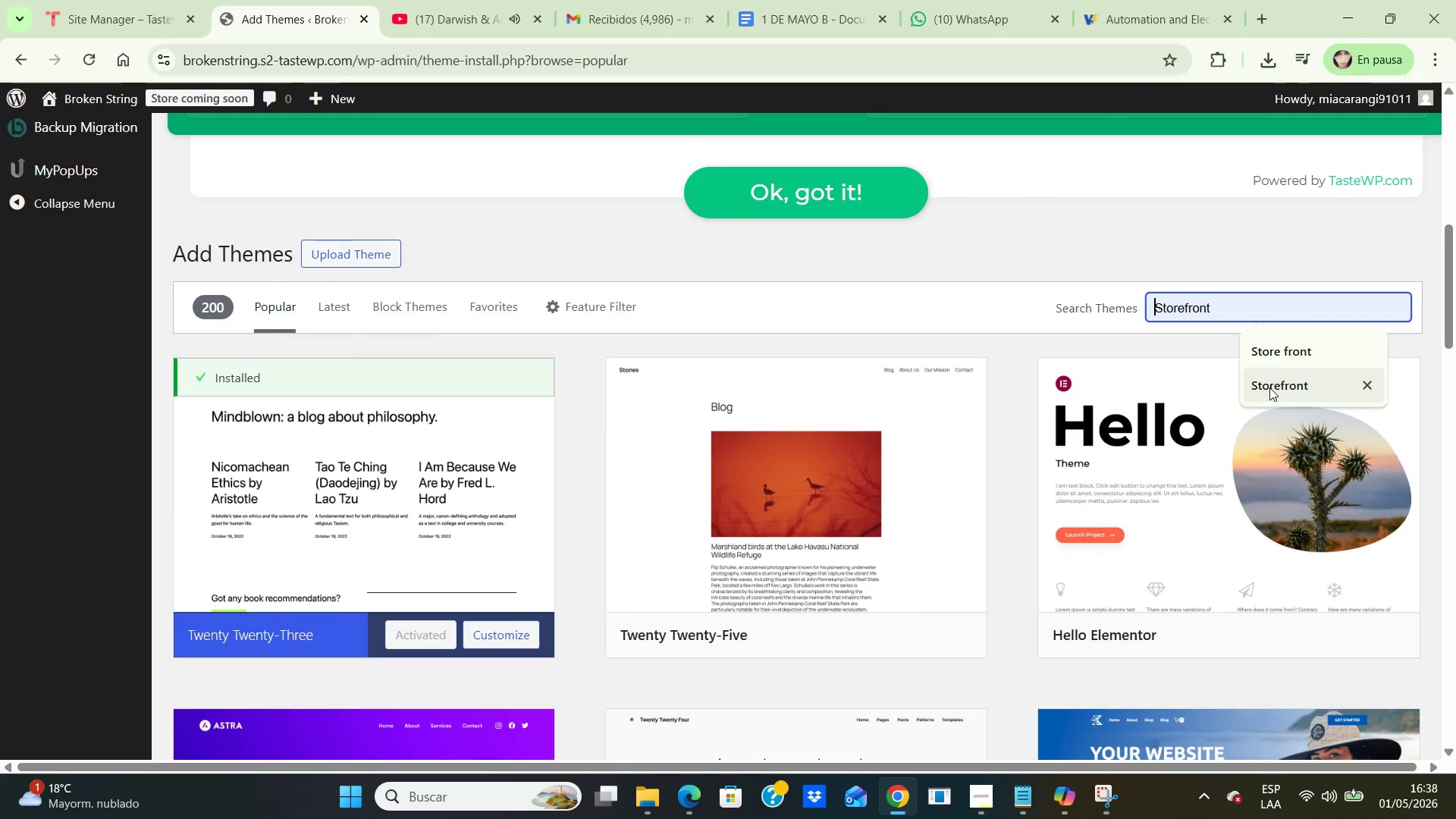 
left_click([1269, 388])
 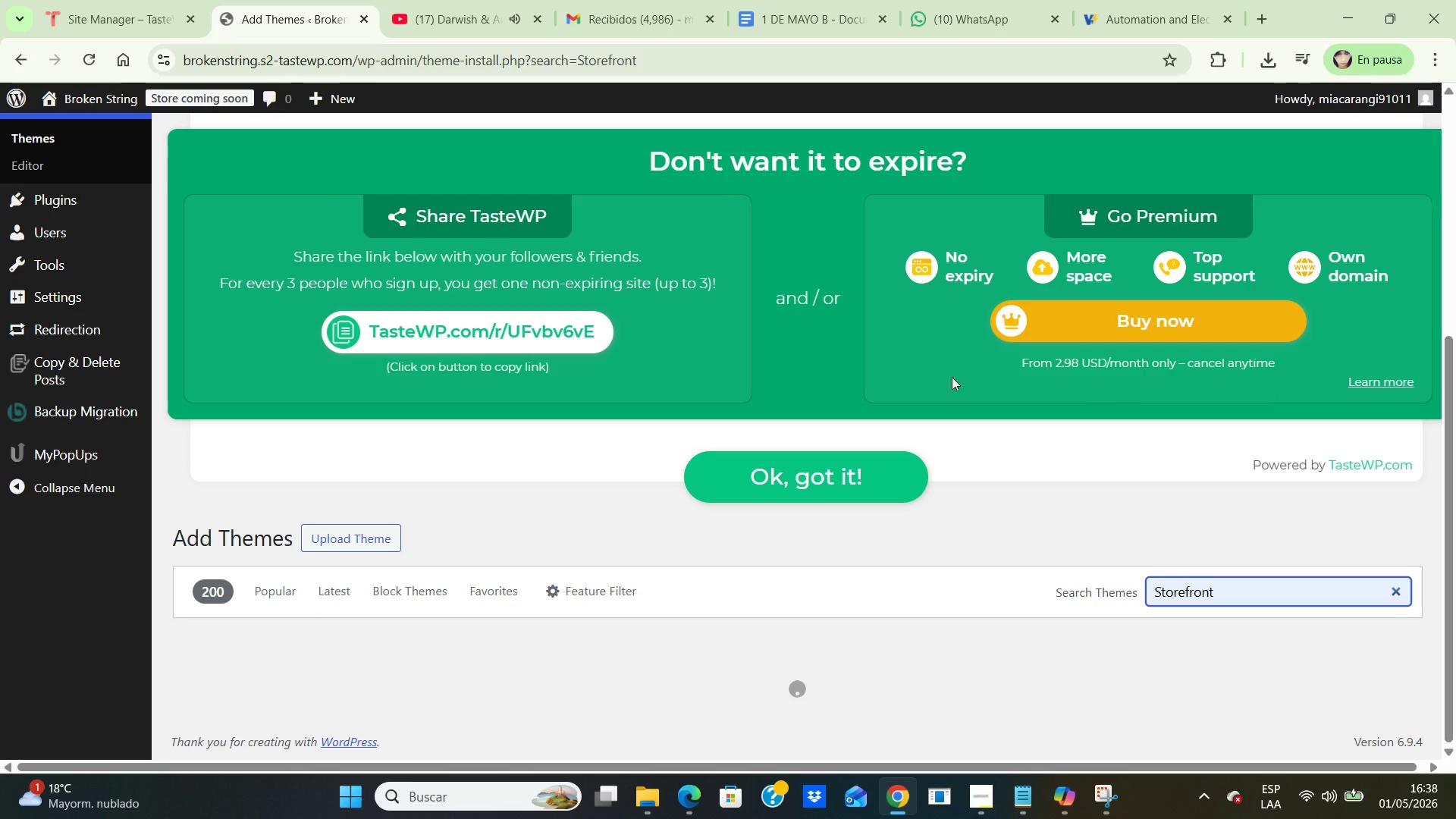 
scroll: coordinate [921, 375], scroll_direction: down, amount: 2.0
 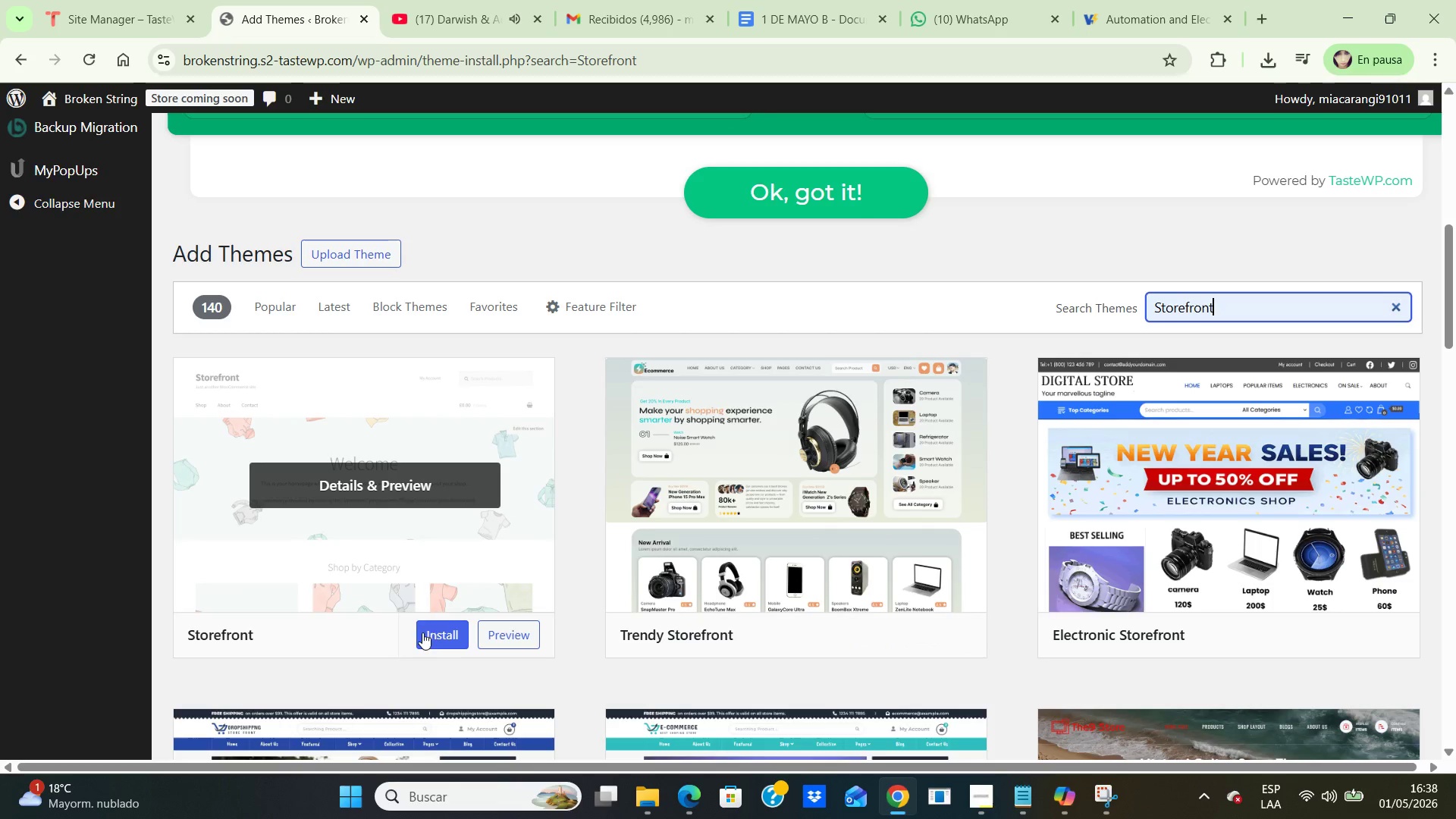 
left_click([444, 630])
 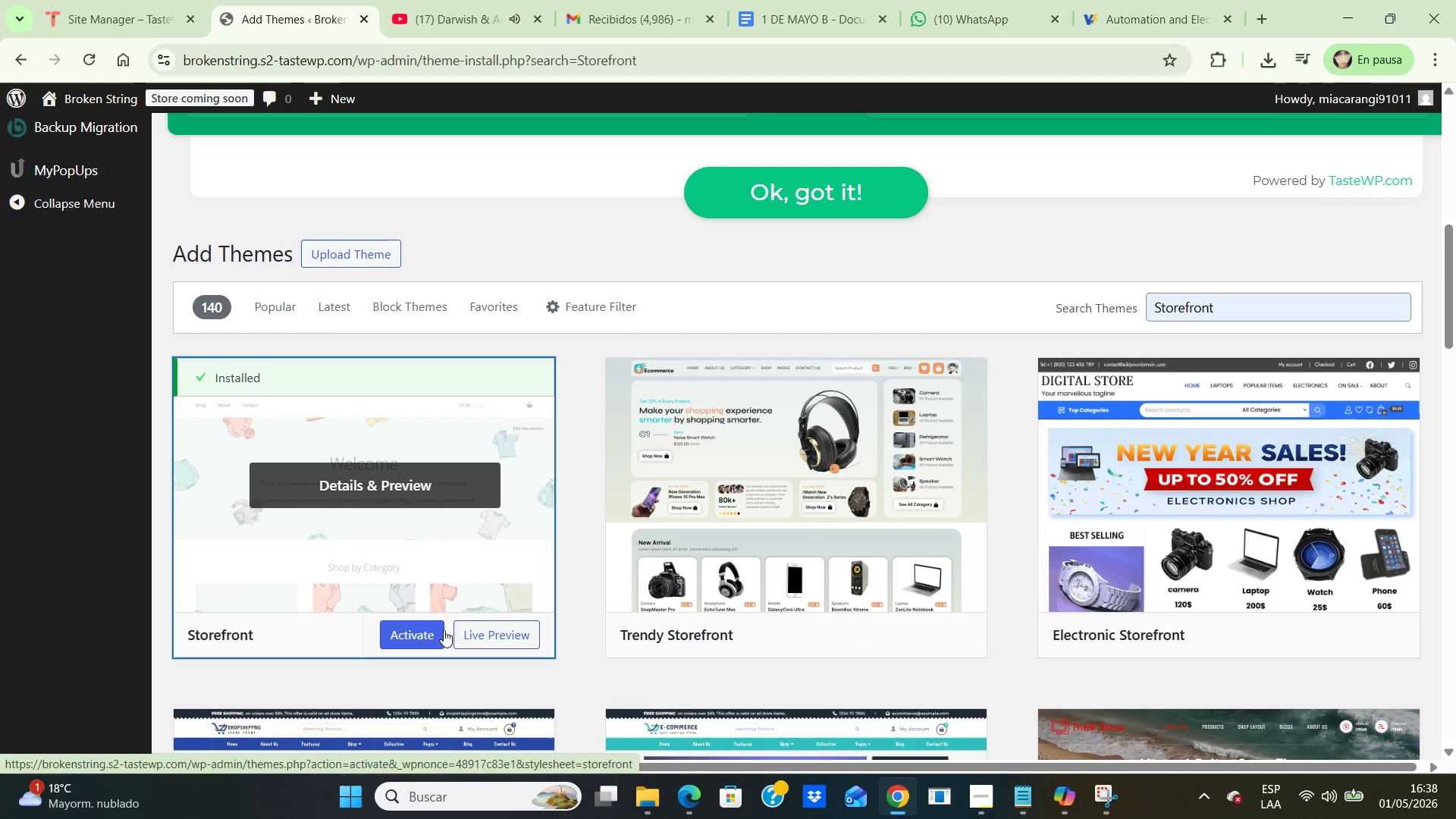 
wait(5.98)
 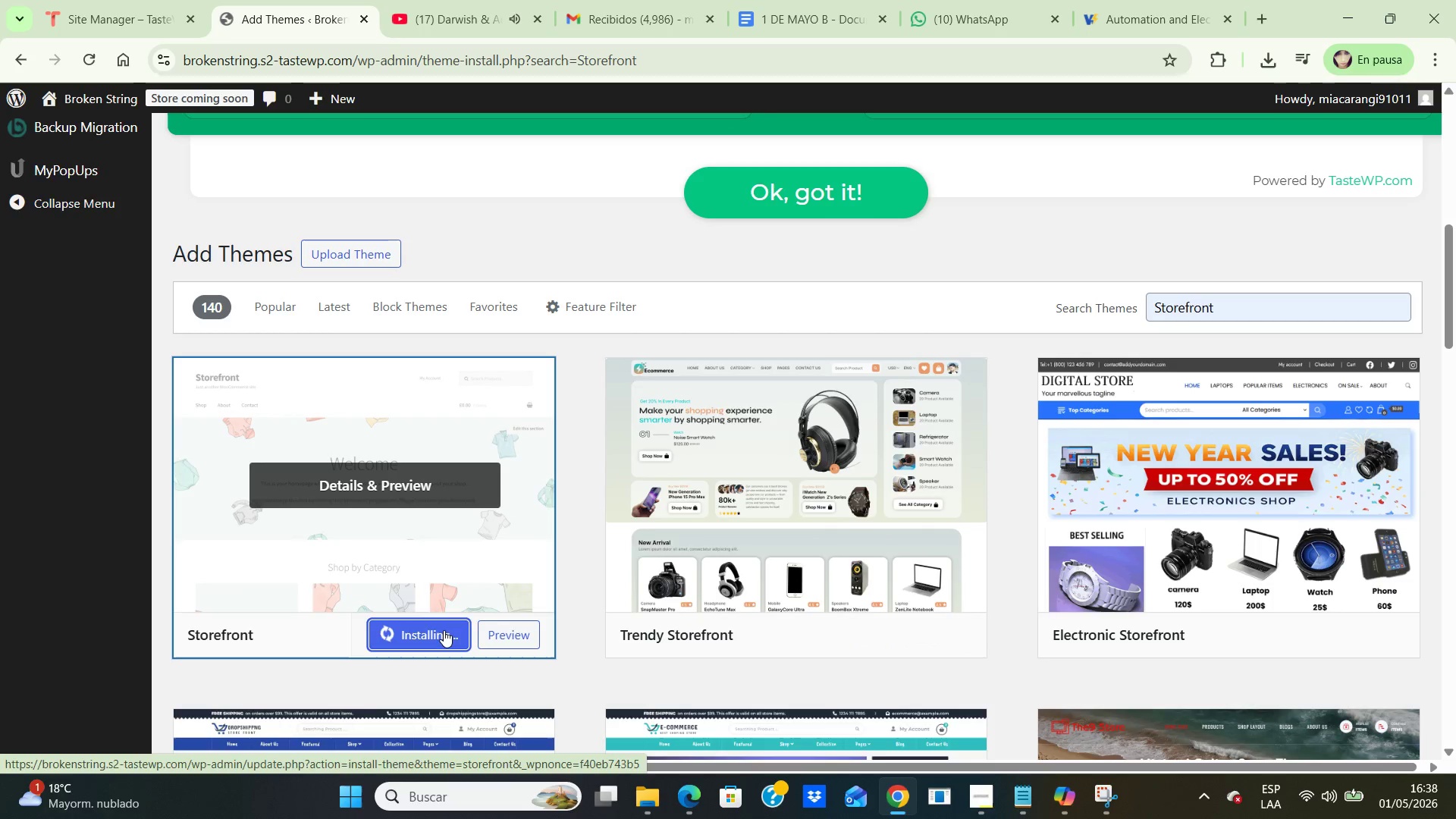 
left_click([424, 634])
 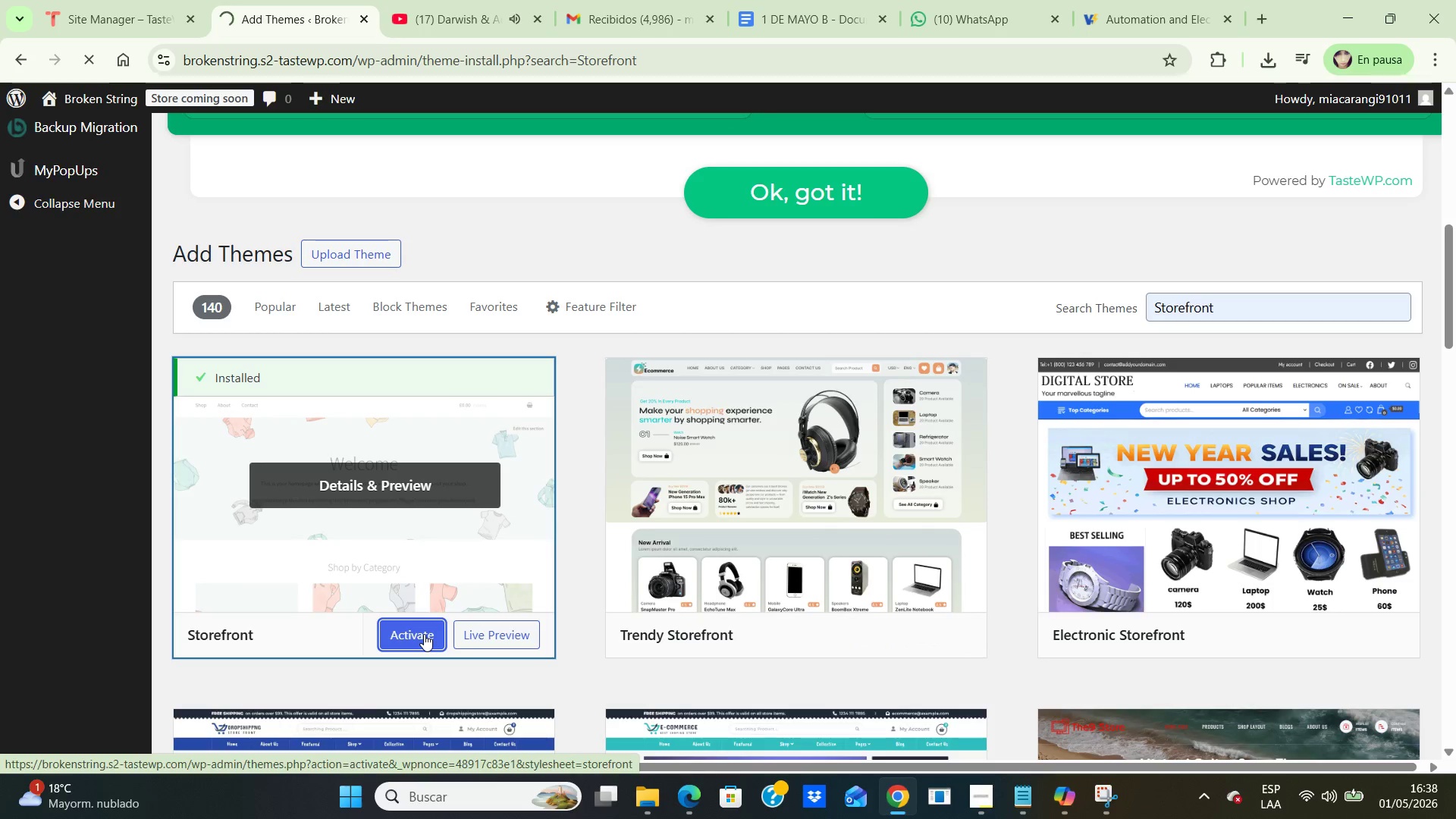 
left_click([424, 634])
 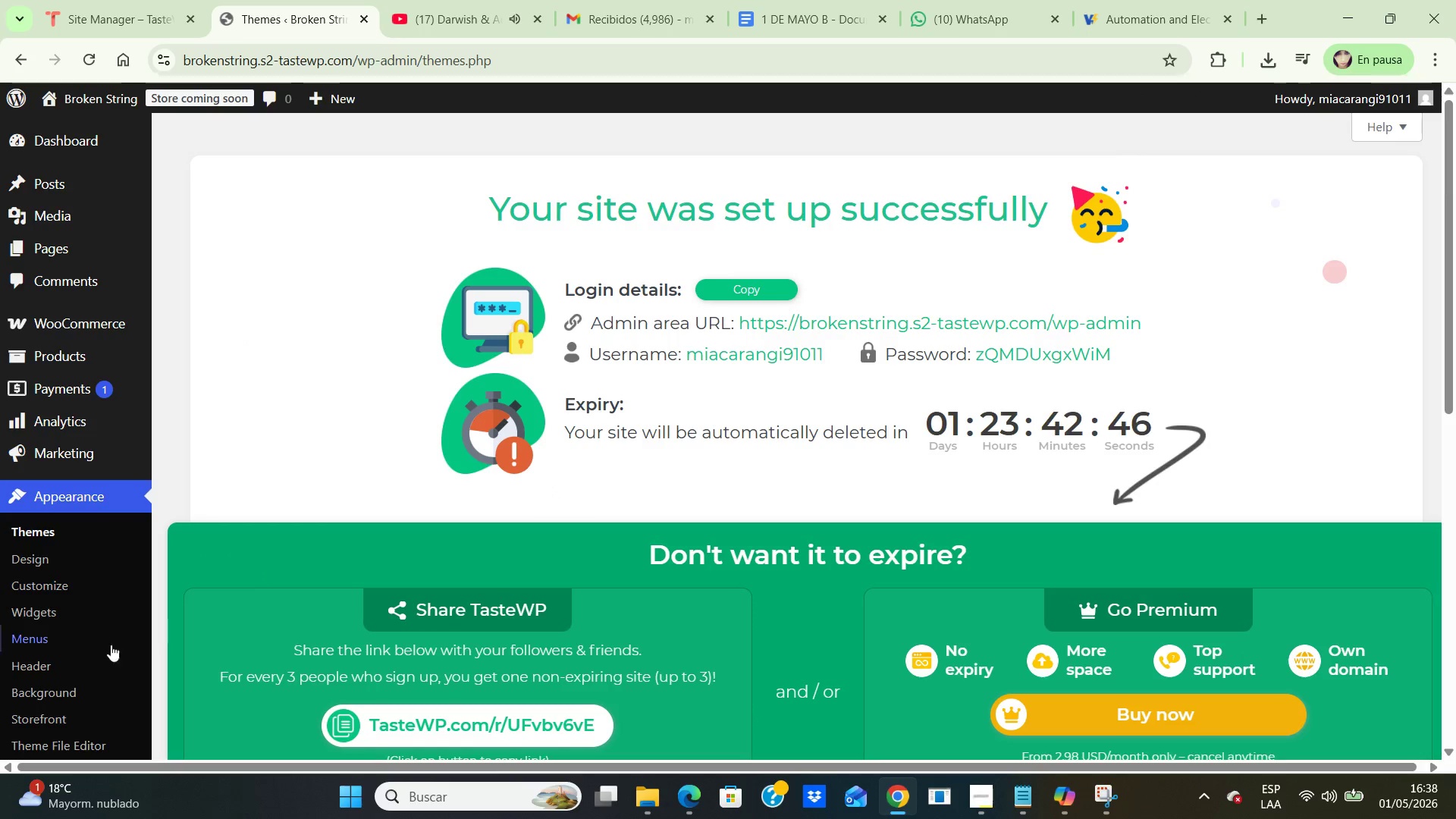 
left_click([69, 585])
 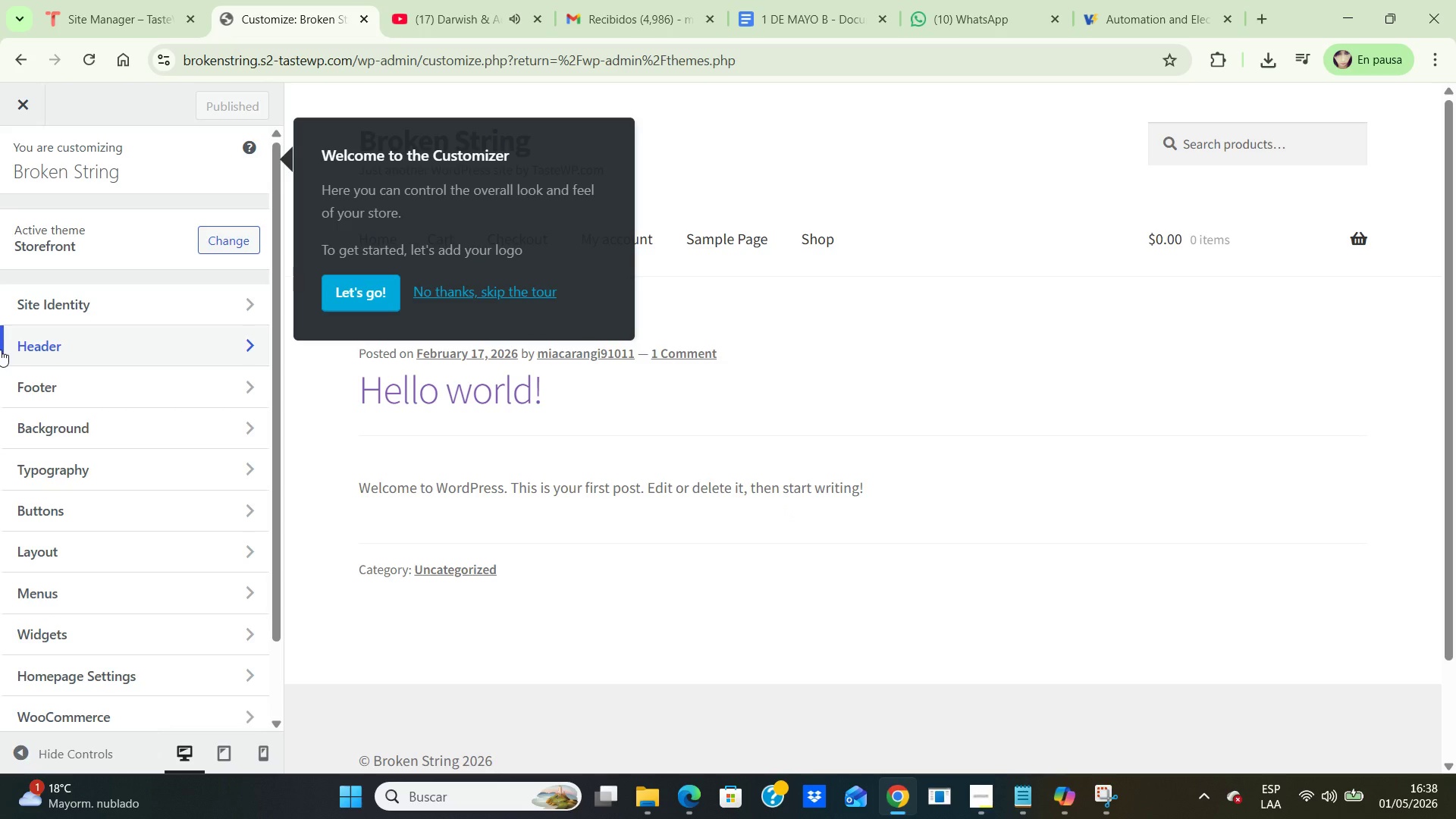 
wait(13.78)
 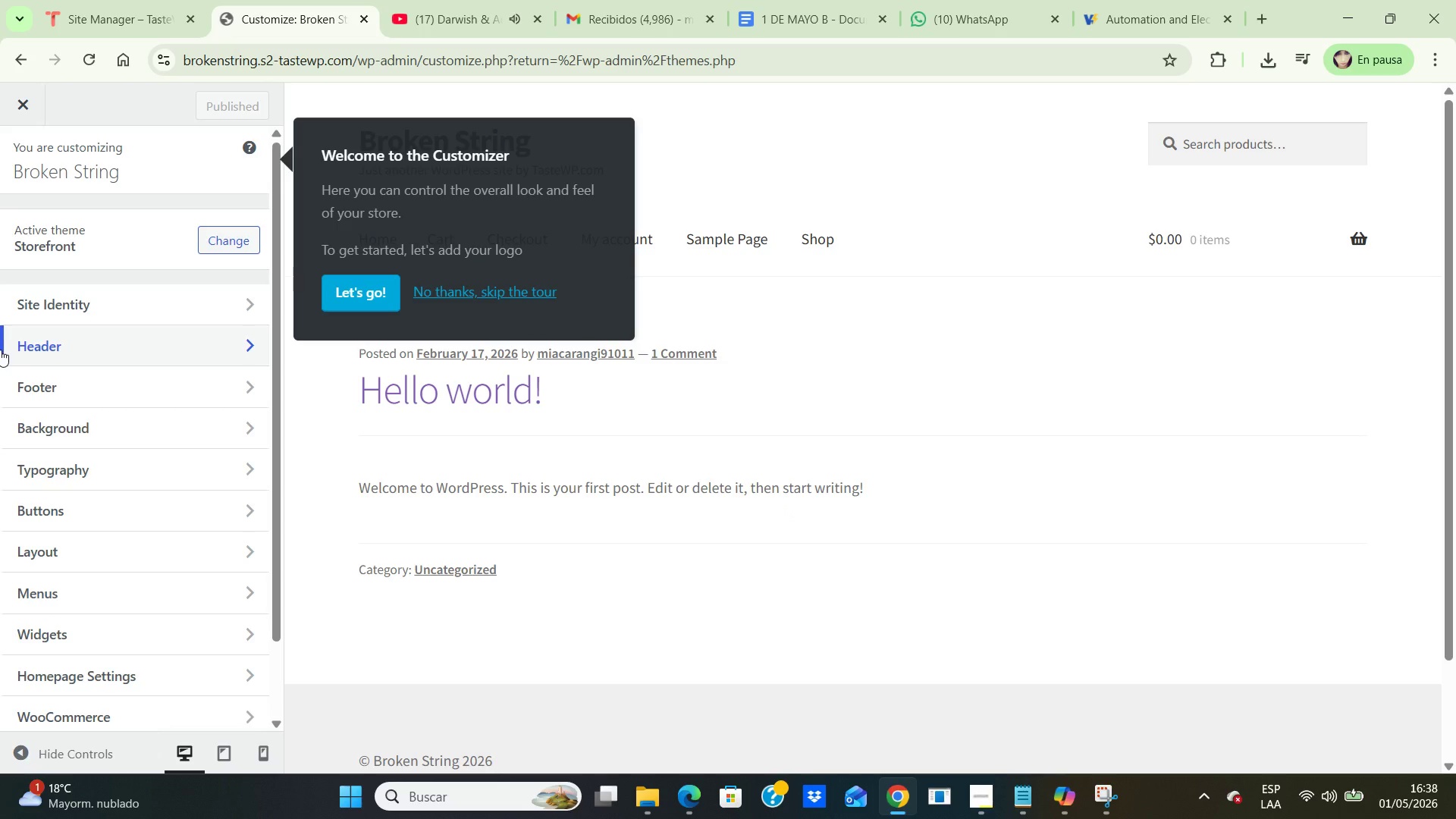 
left_click([109, 305])
 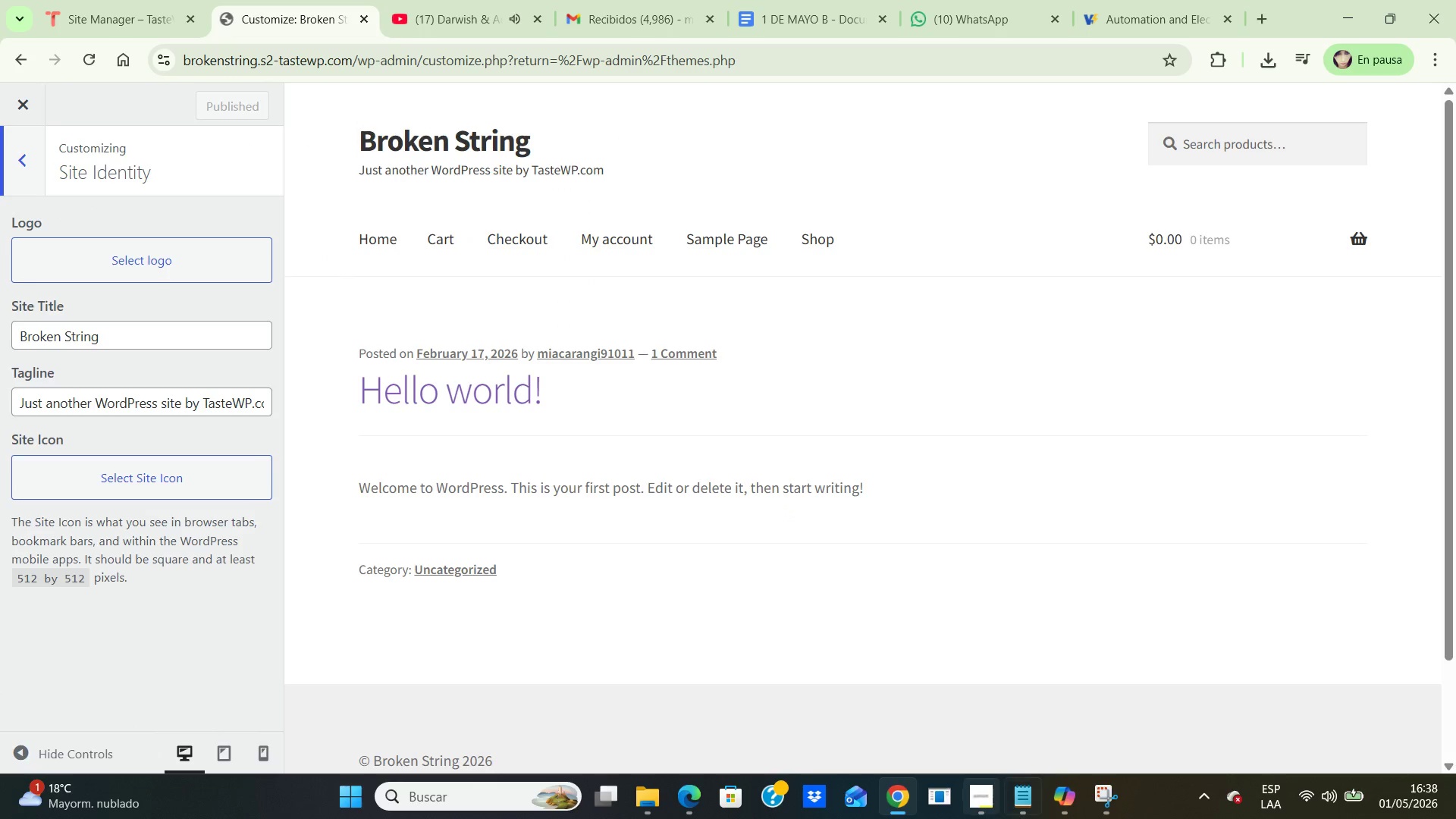 
mouse_move([1053, 779])
 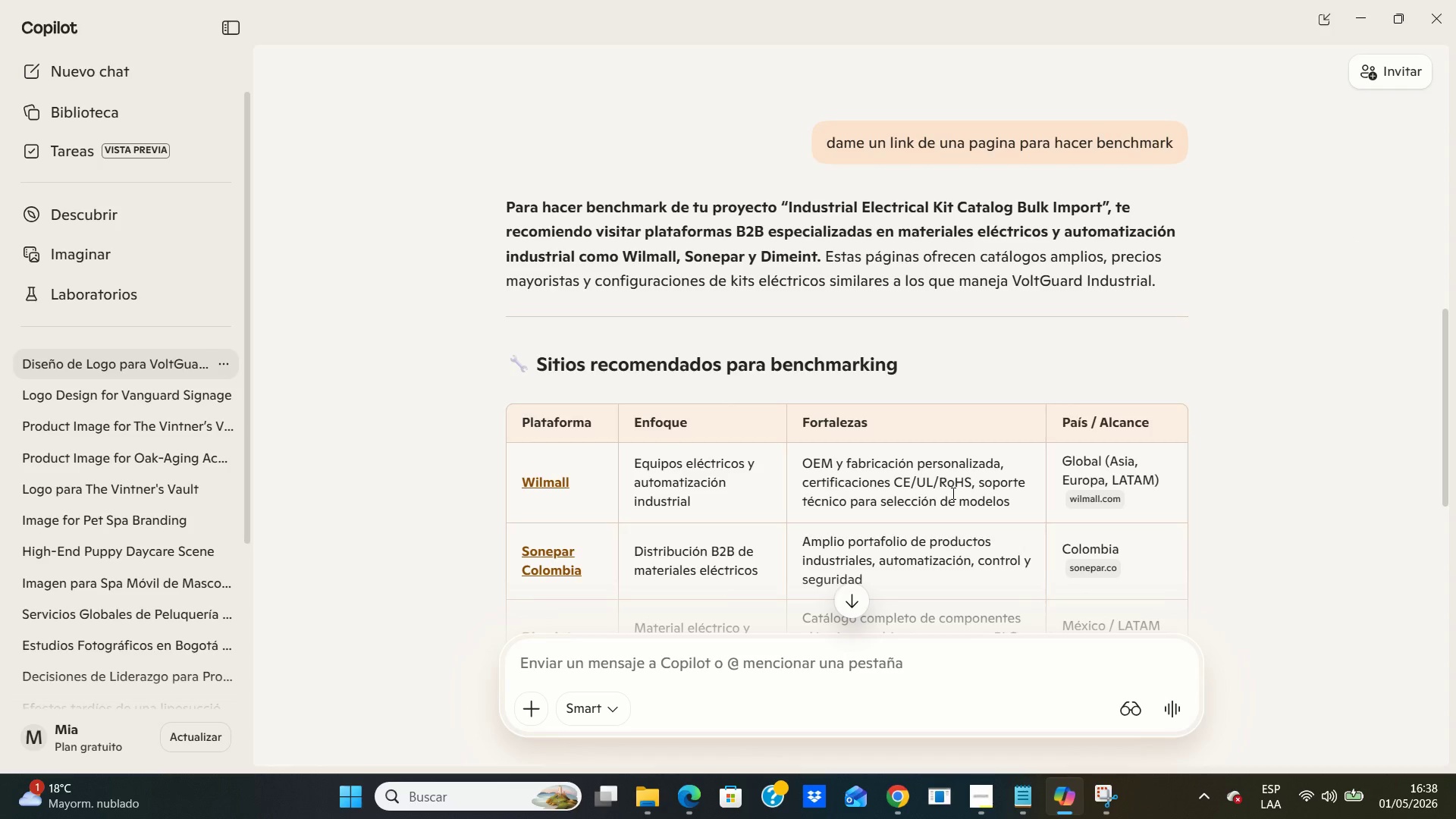 
scroll: coordinate [952, 493], scroll_direction: up, amount: 11.0
 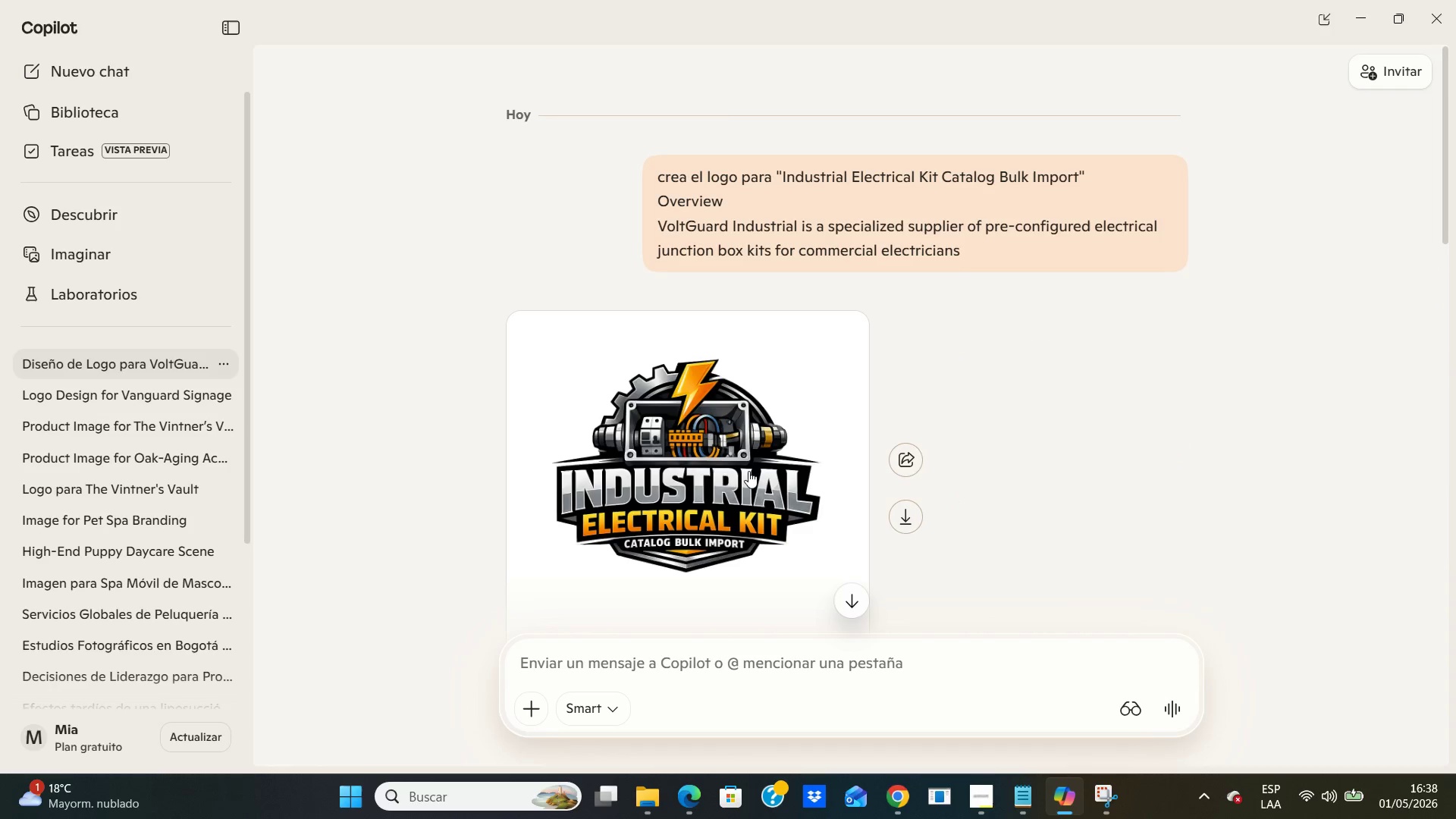 
right_click([694, 474])
 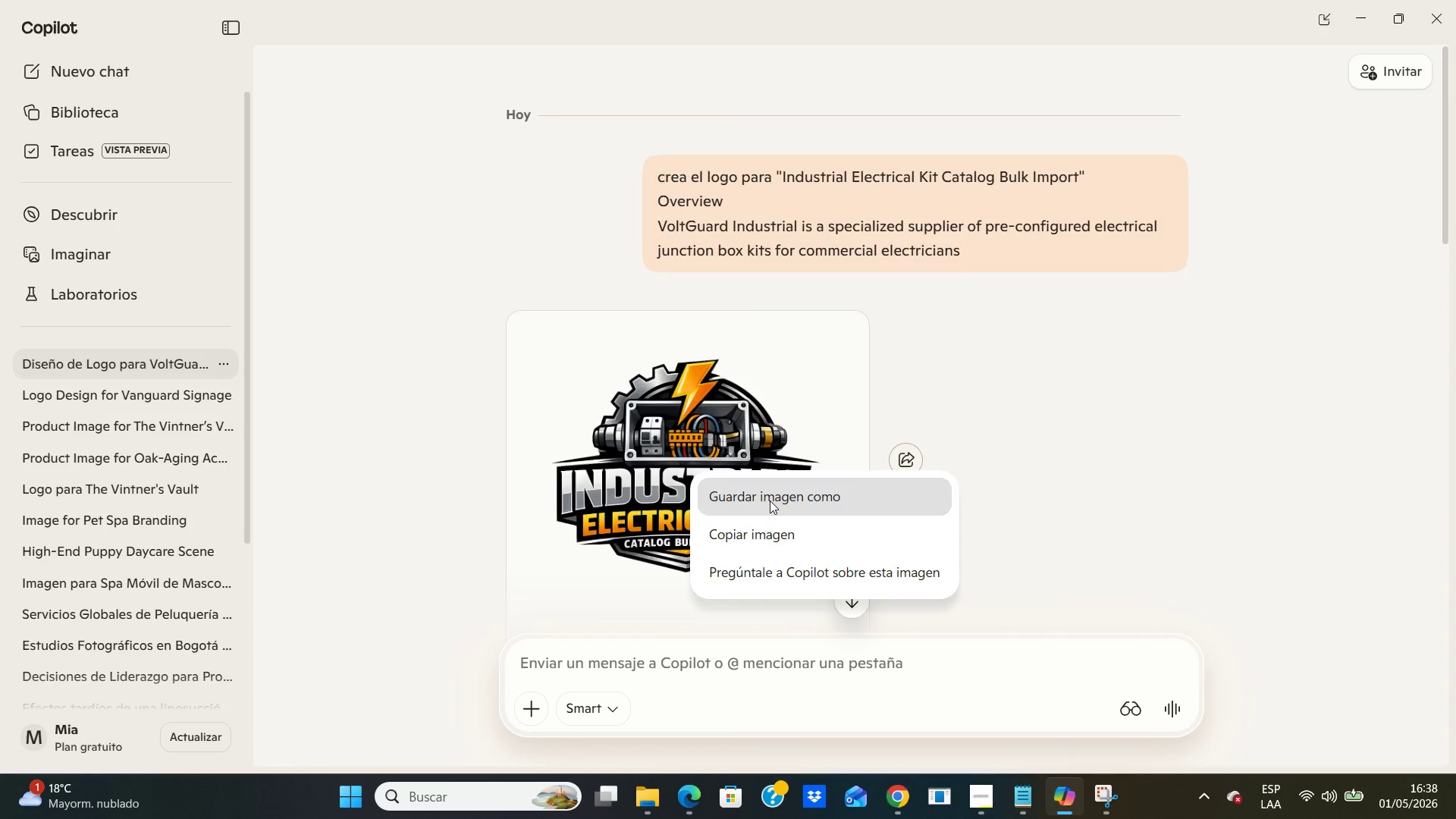 
left_click([770, 500])
 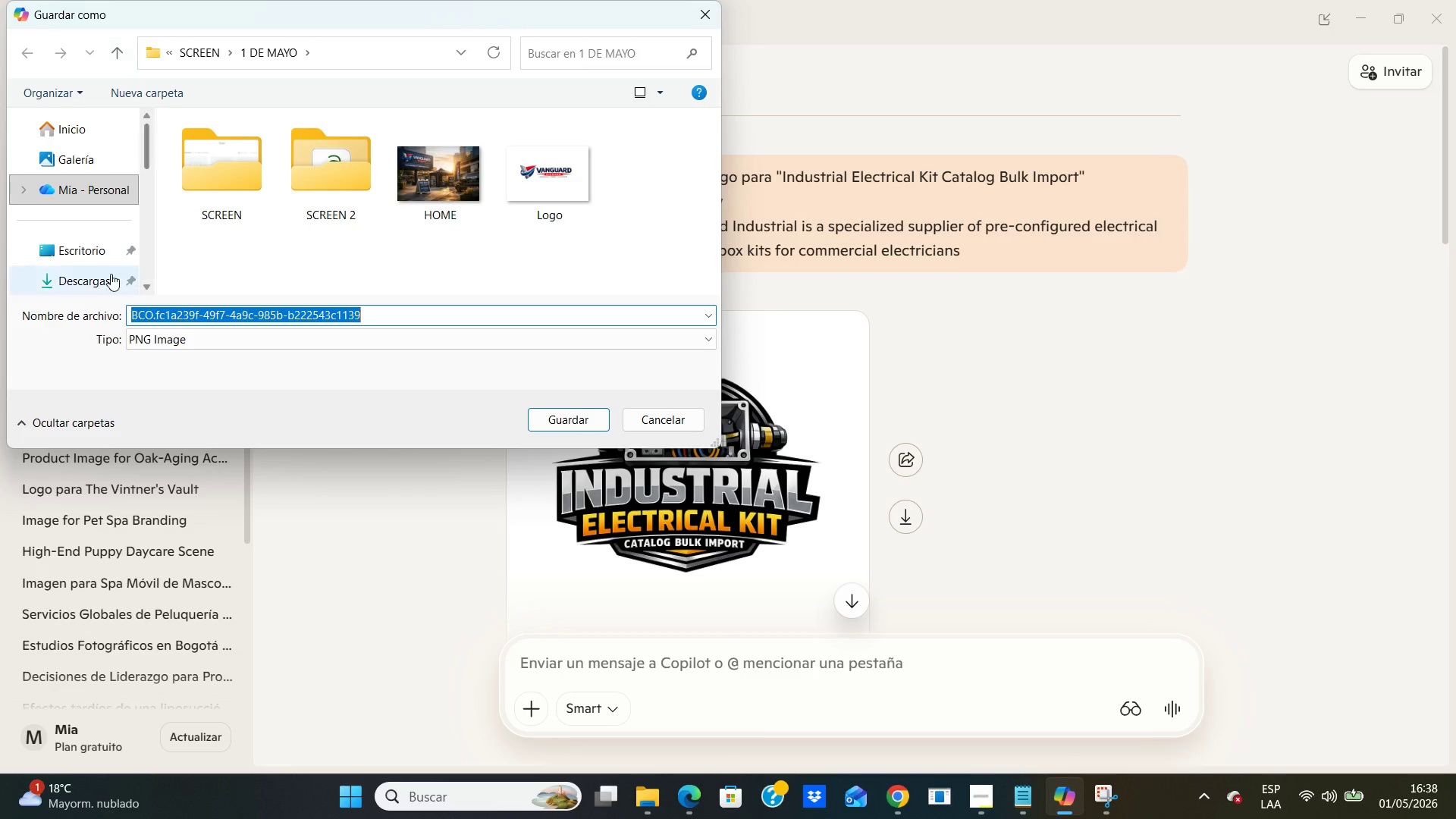 
wait(8.94)
 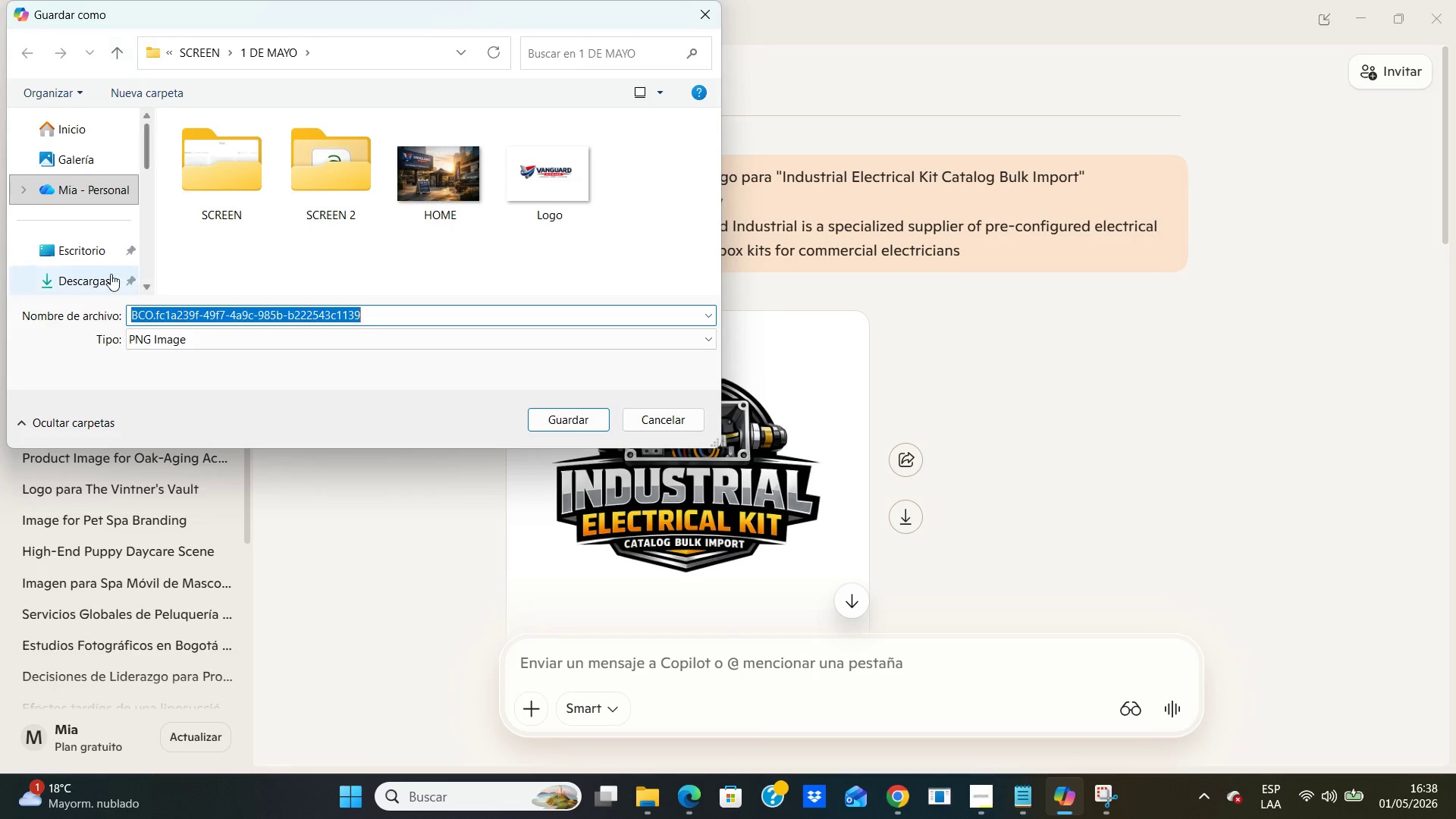 
type(LOGO 2)
 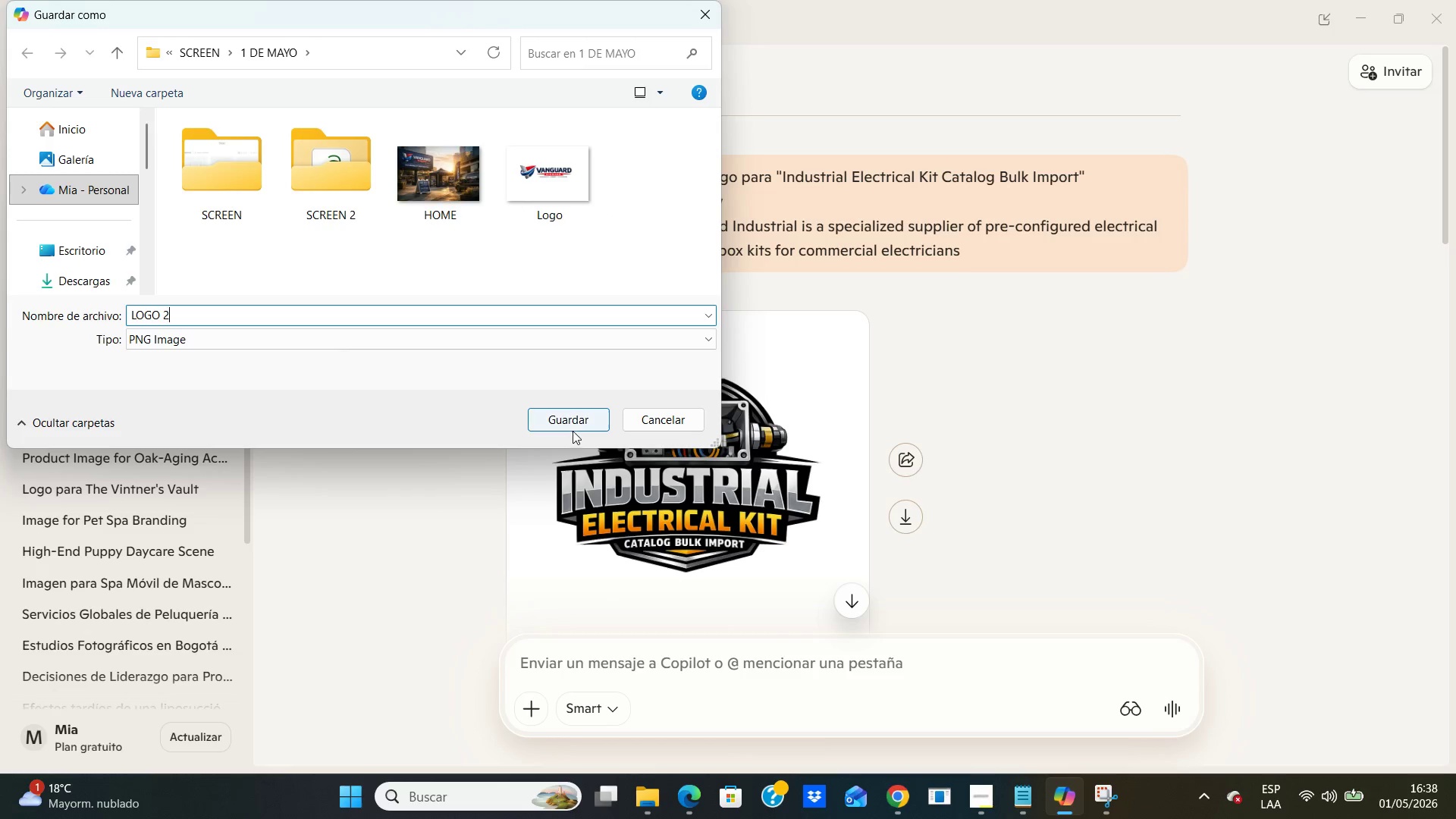 
left_click([570, 419])
 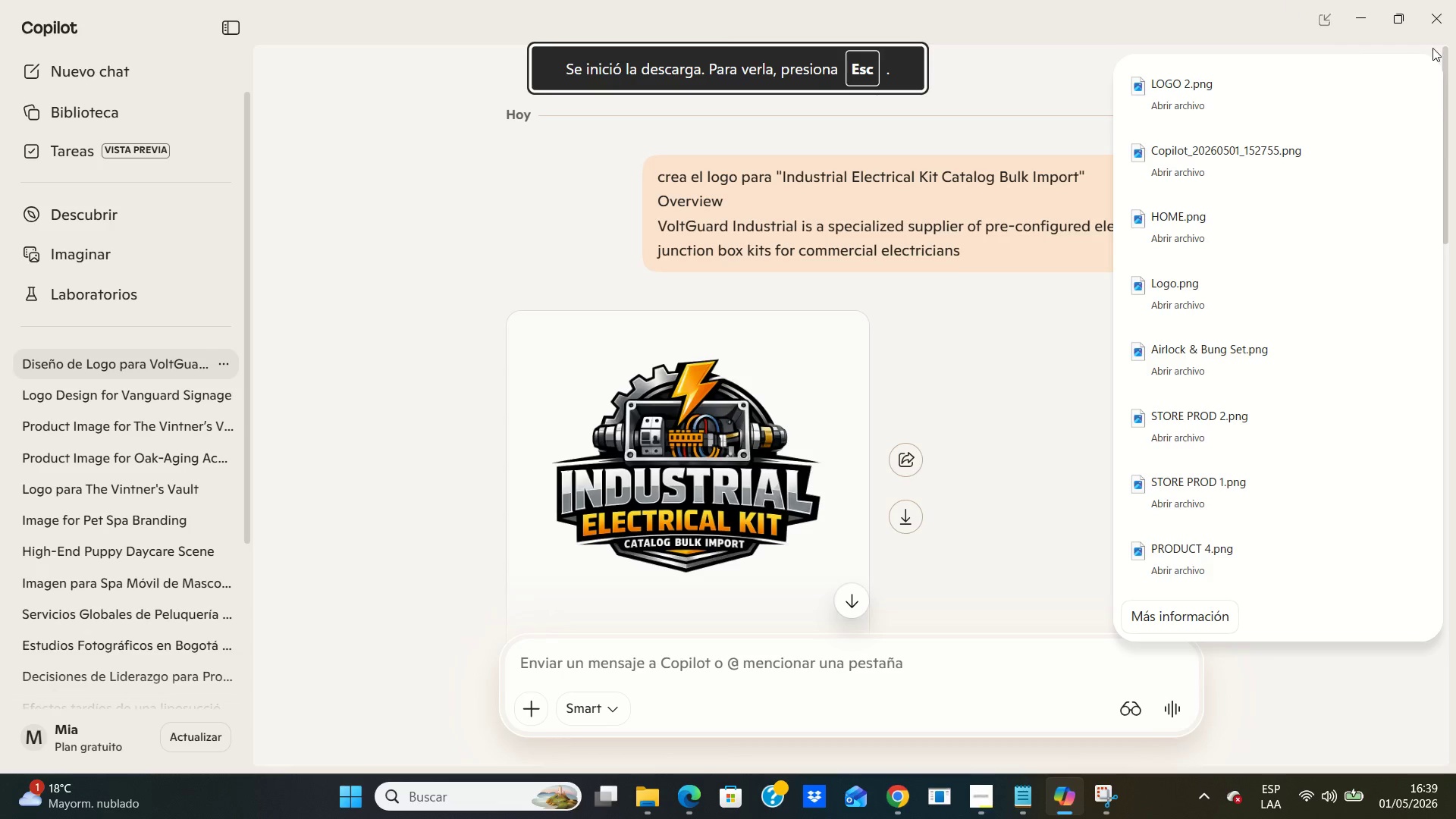 
left_click([1360, 6])
 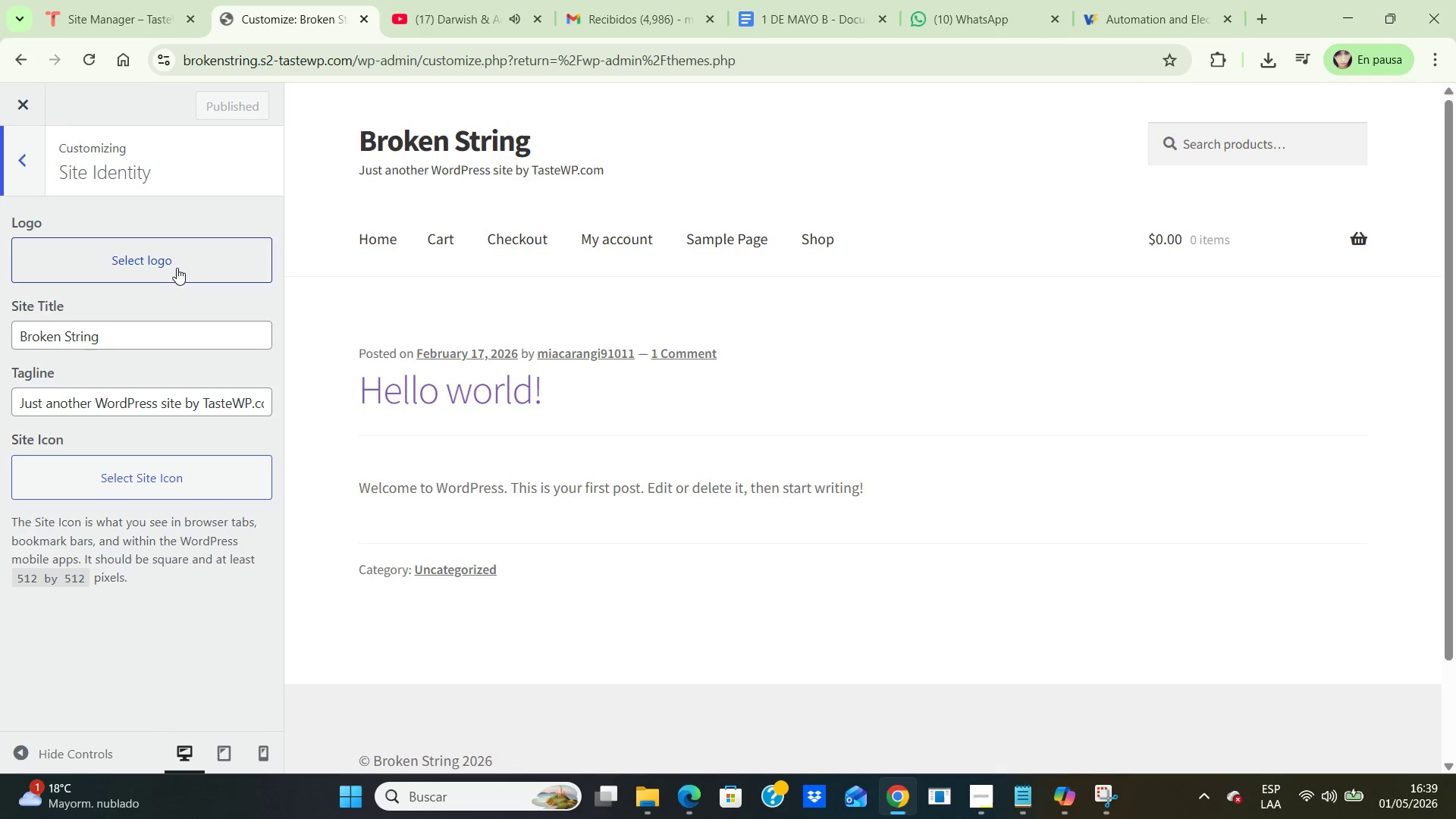 
left_click([174, 262])
 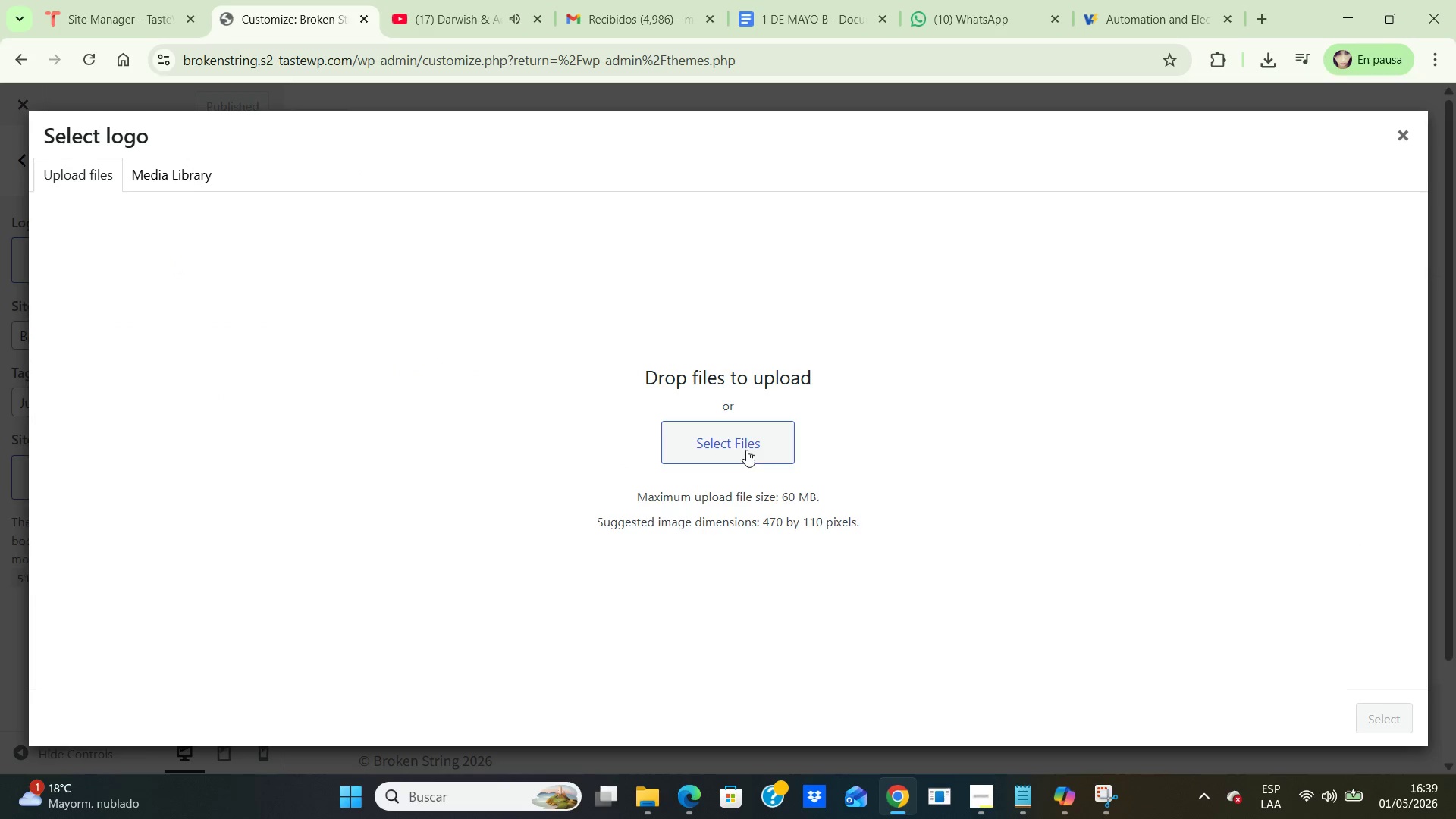 
left_click([730, 425])
 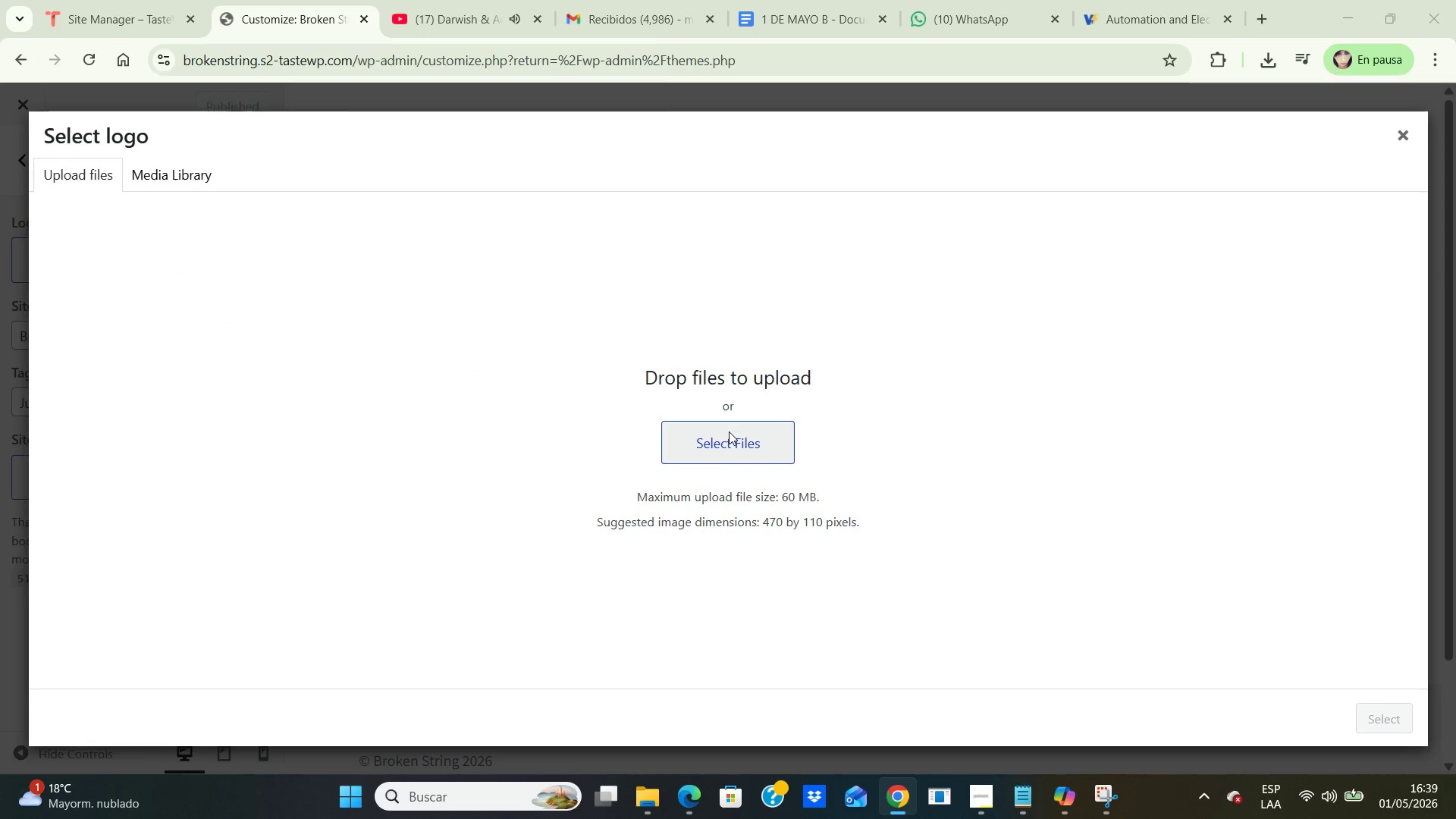 
left_click([729, 431])
 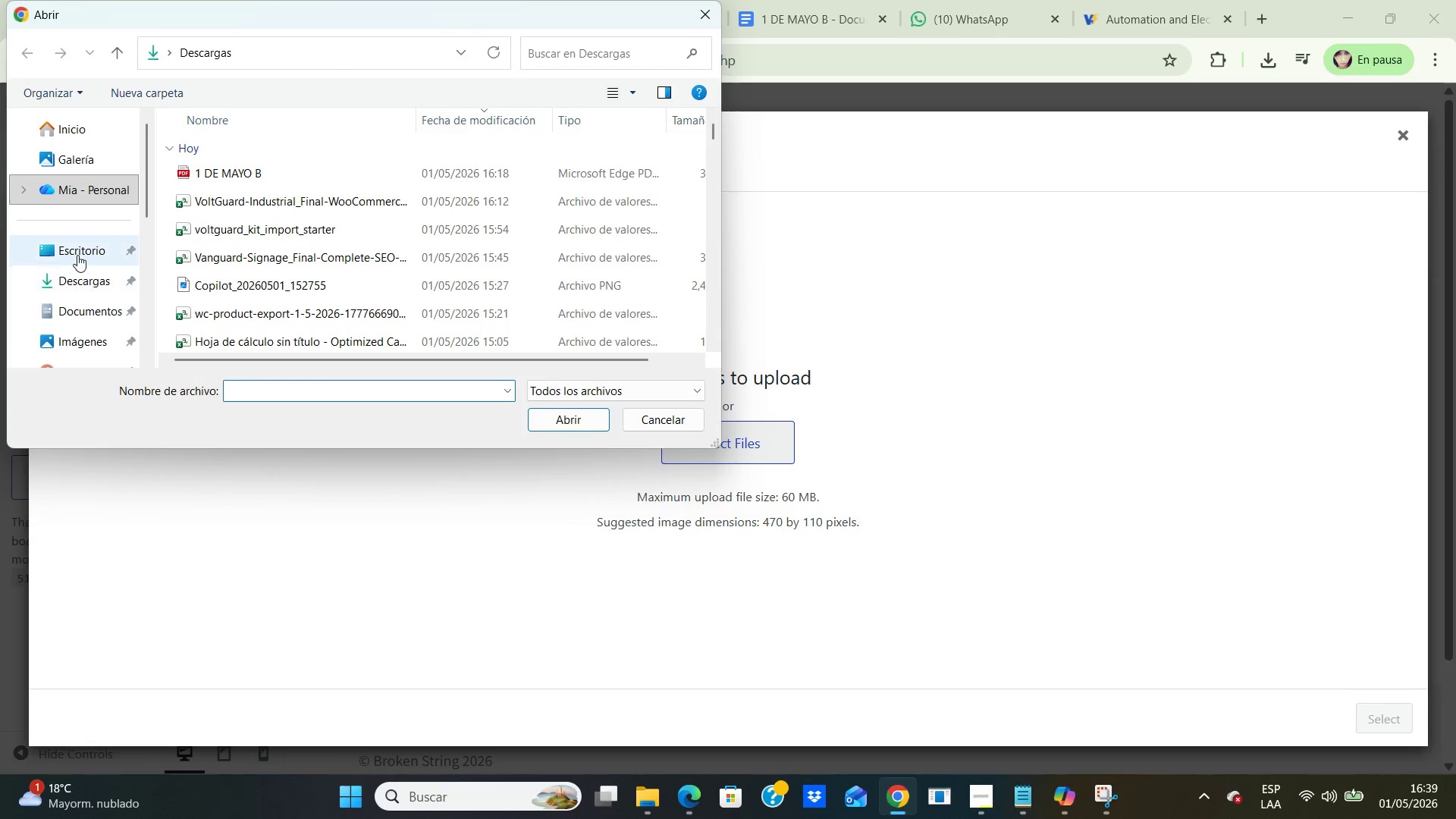 
double_click([83, 250])
 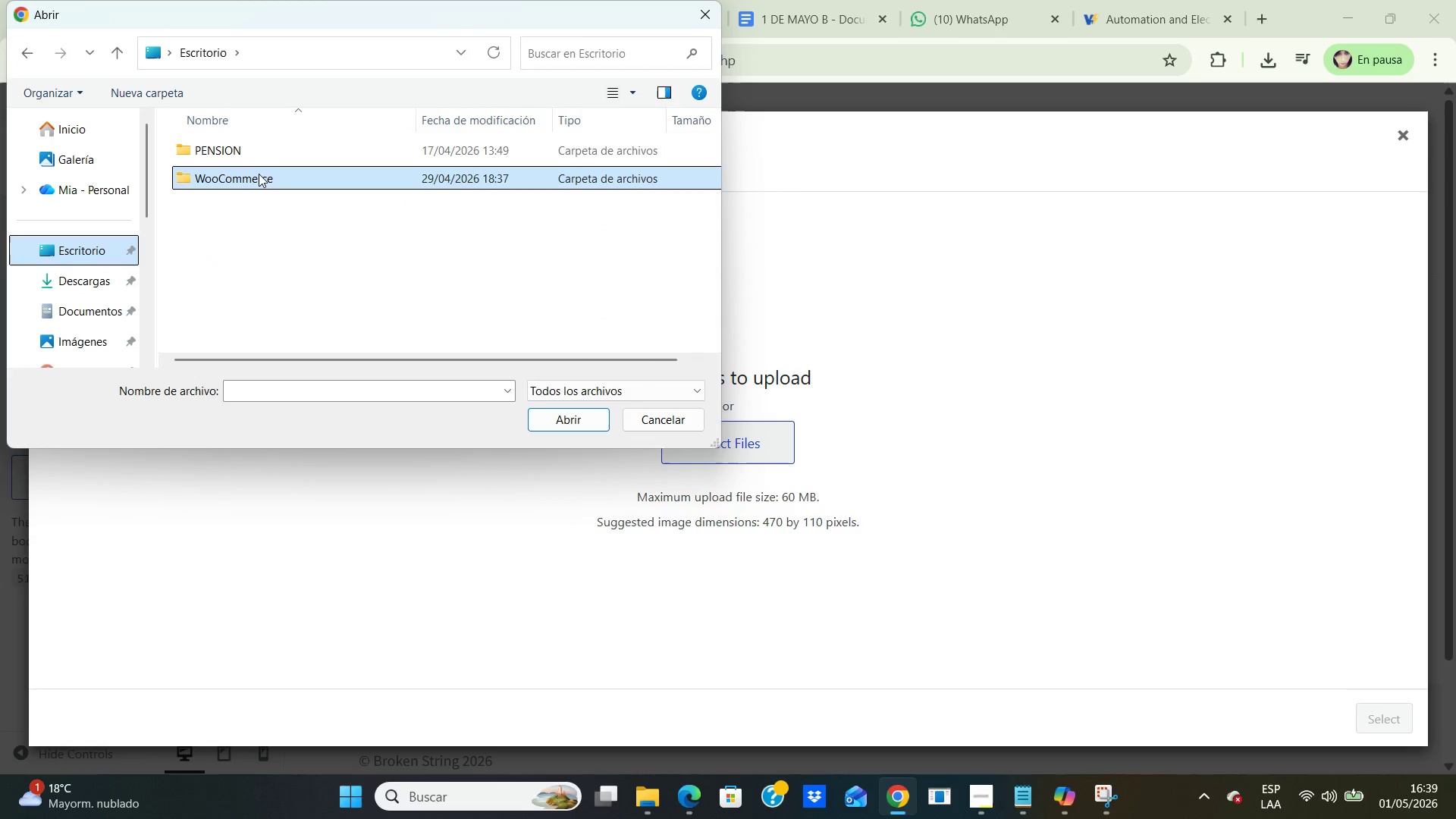 
double_click([259, 174])
 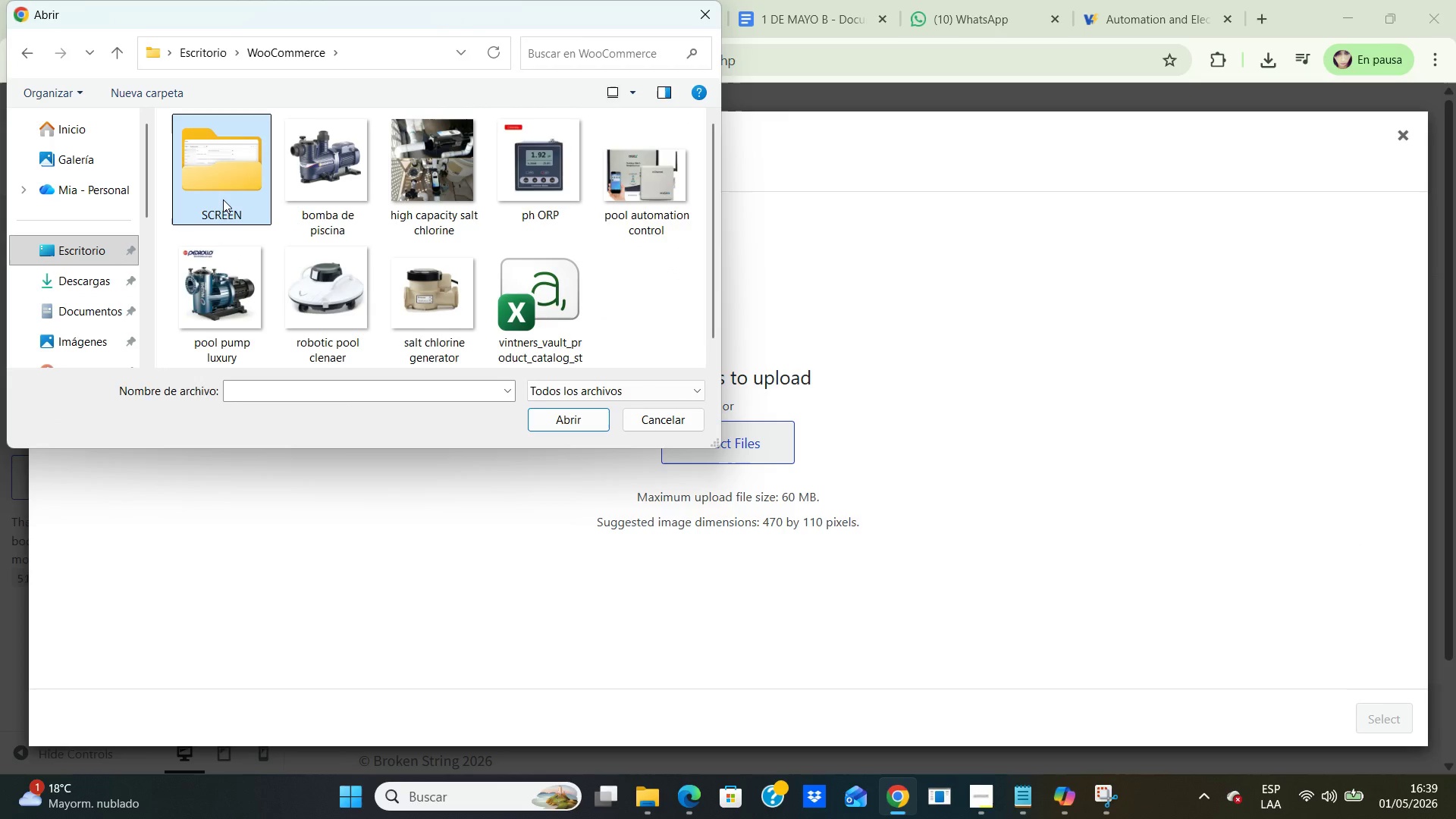 
double_click([223, 199])
 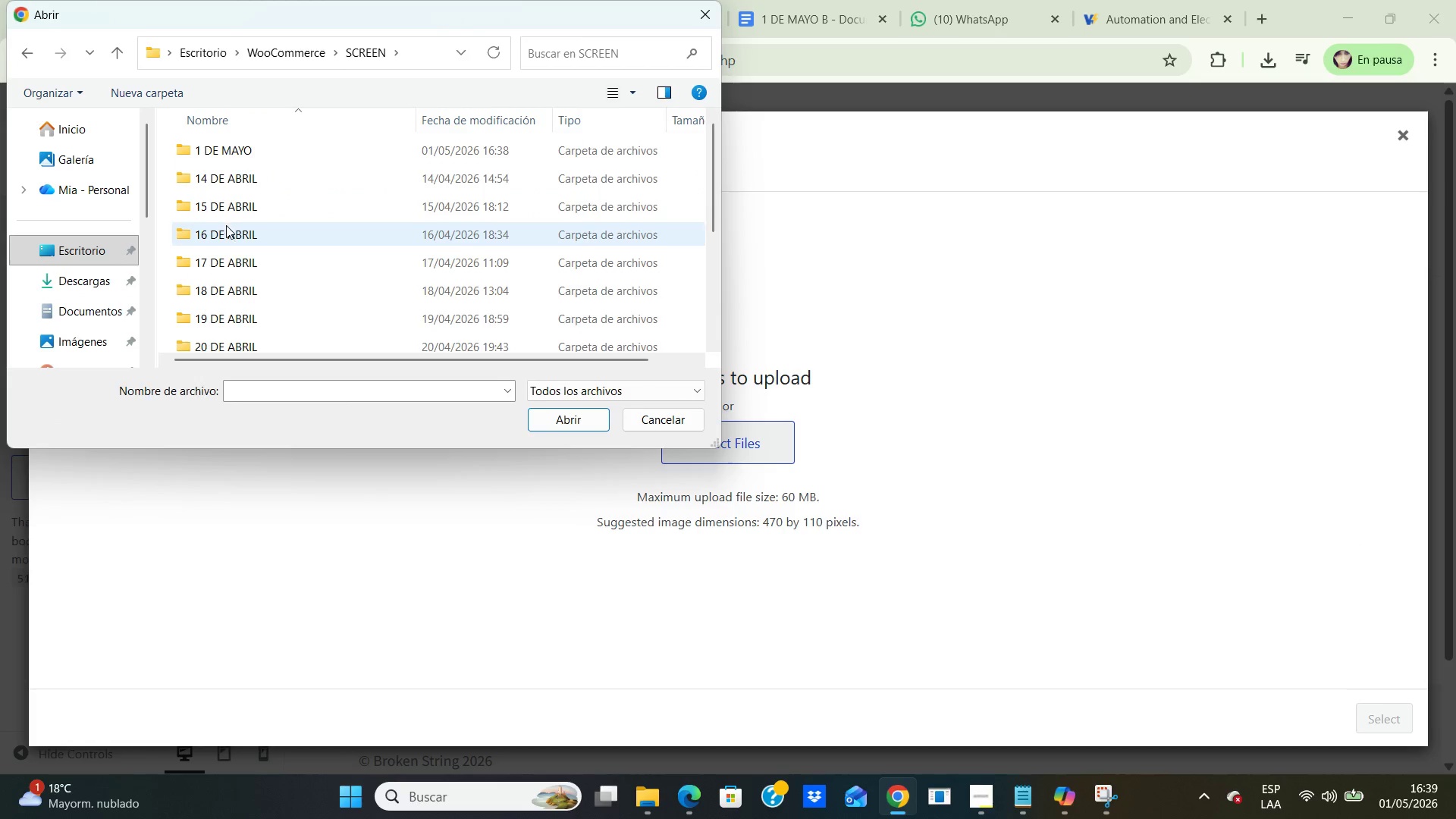 
scroll: coordinate [226, 209], scroll_direction: up, amount: 4.0
 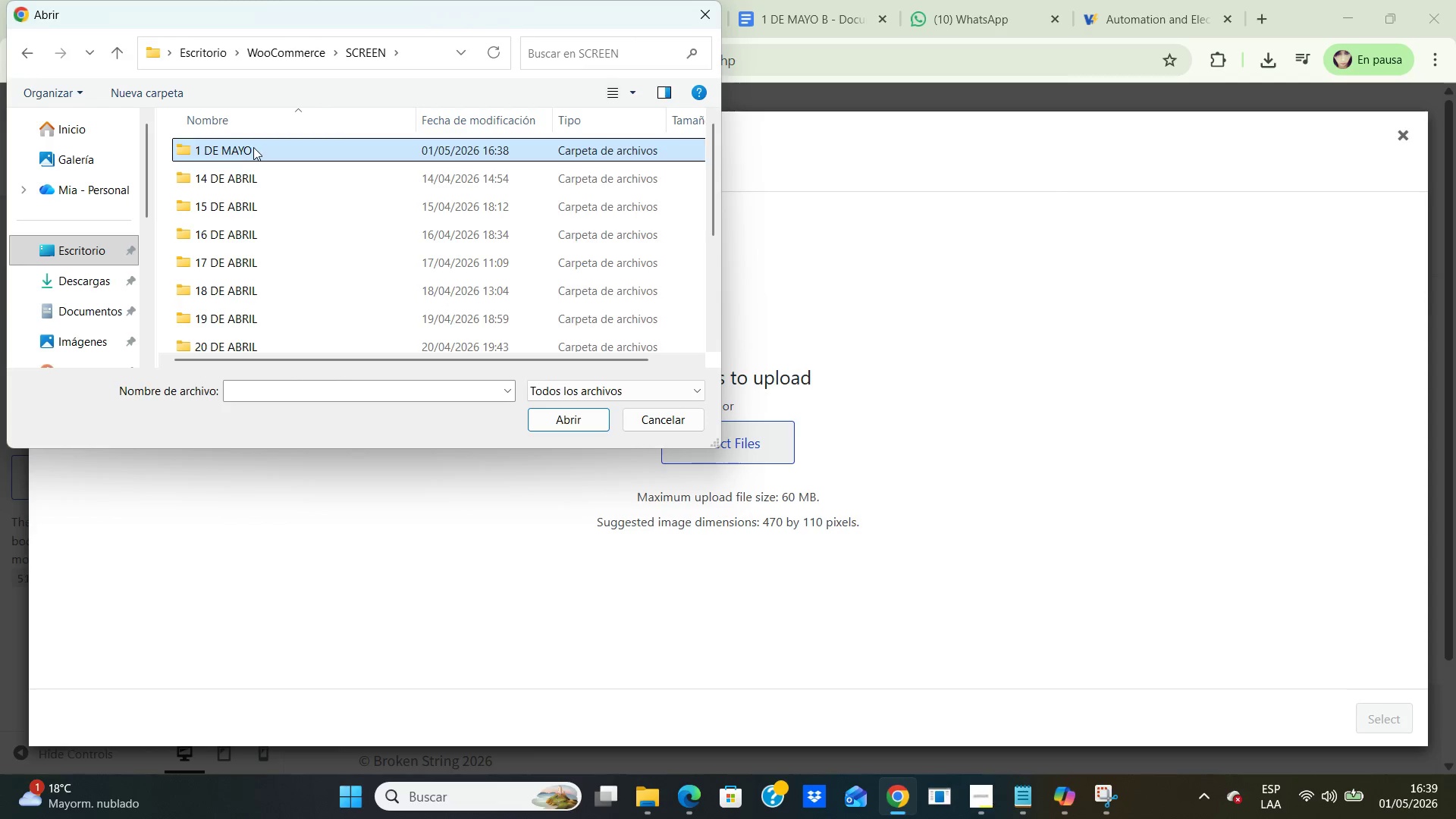 
double_click([253, 147])
 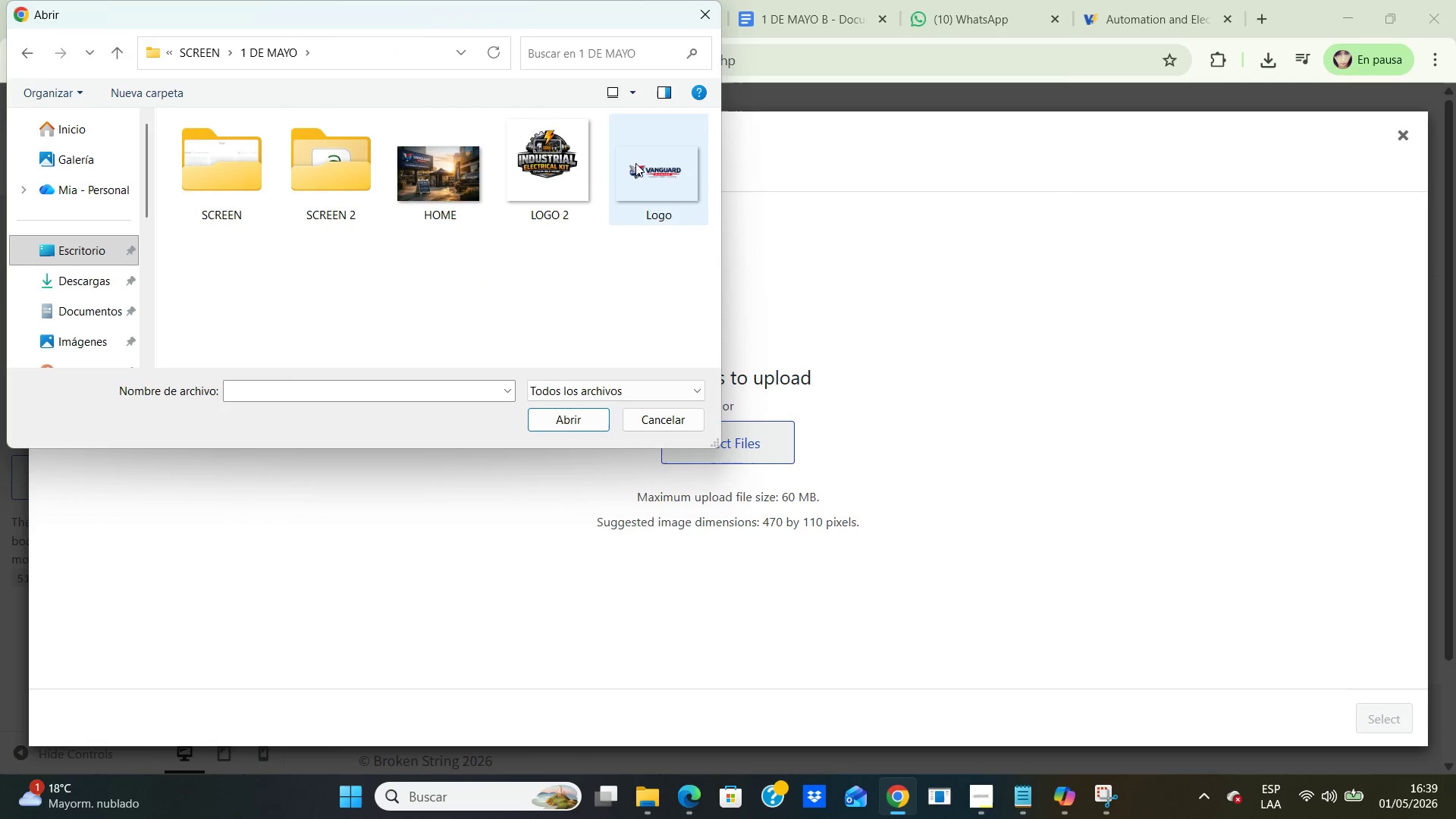 
left_click([533, 193])
 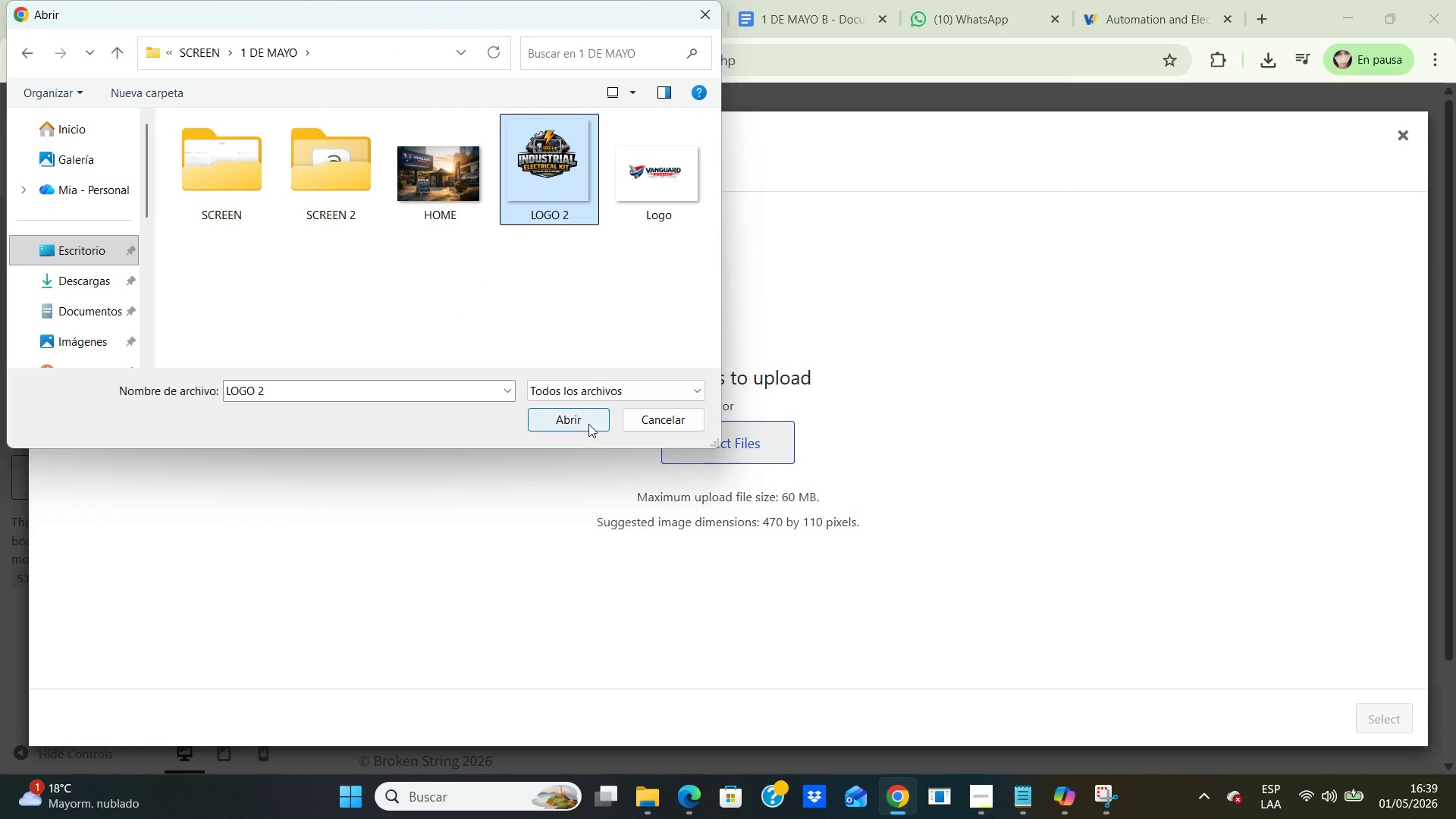 
left_click([585, 420])
 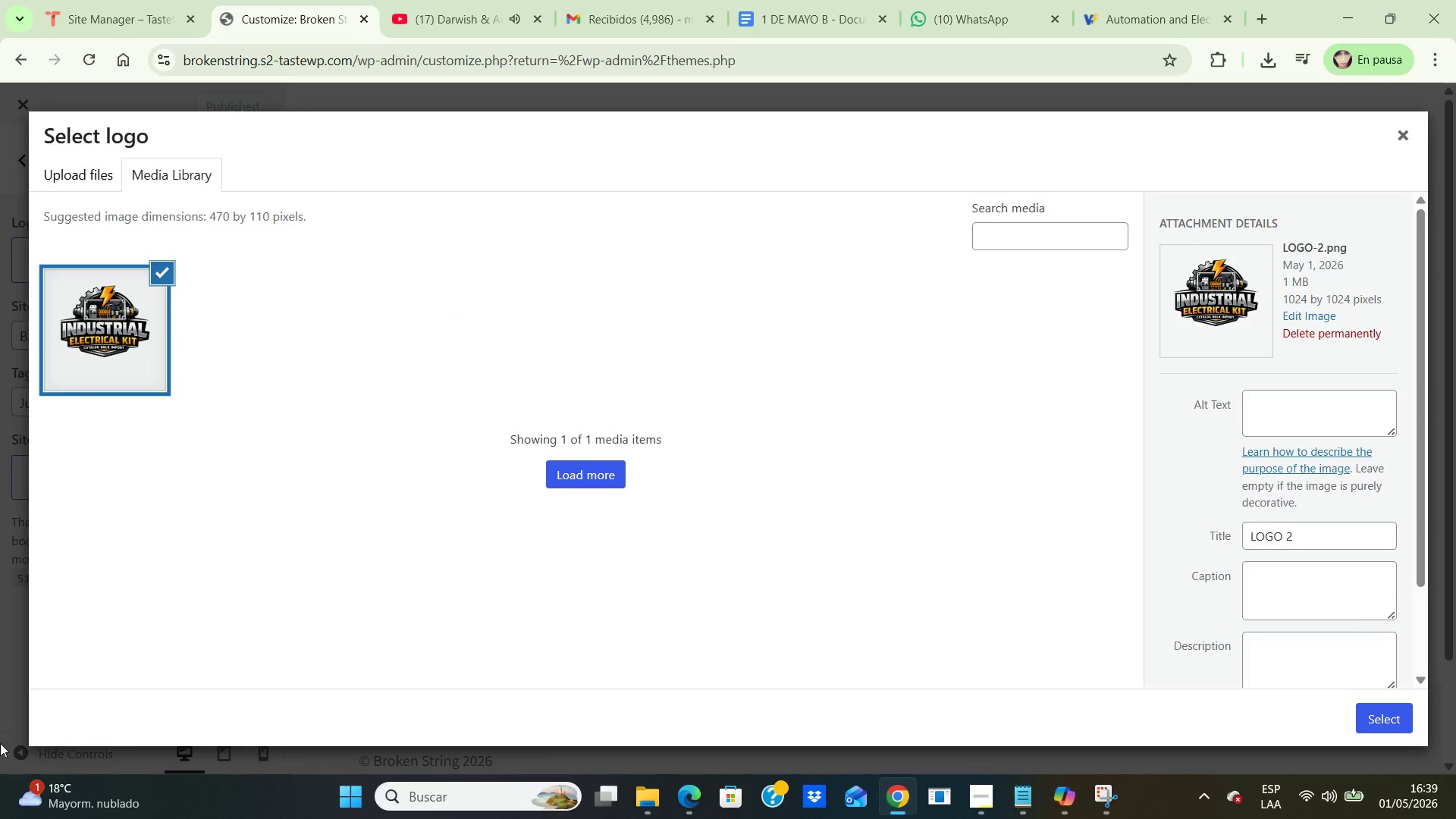 
left_click([1383, 717])
 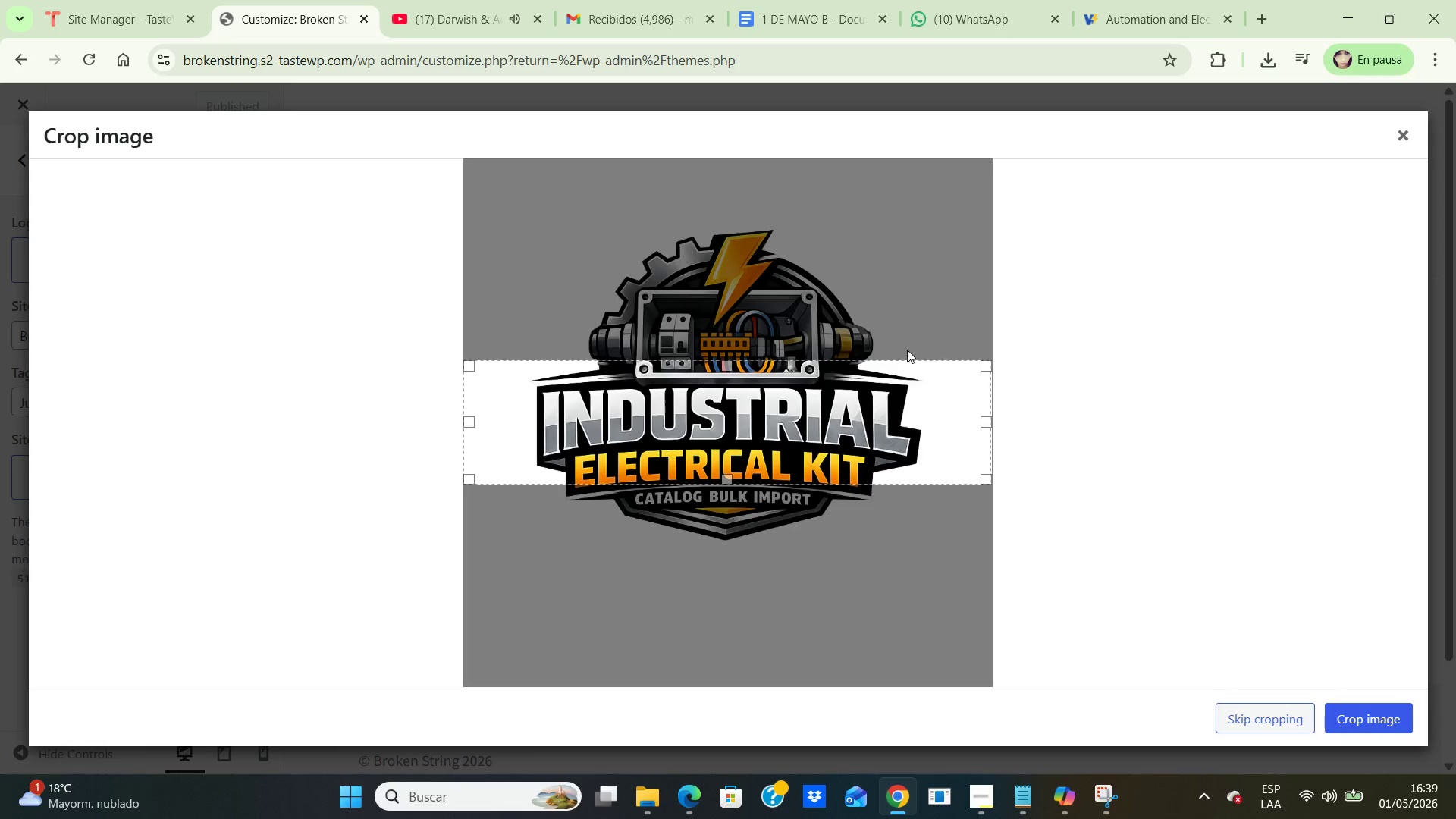 
left_click_drag(start_coordinate=[981, 362], to_coordinate=[938, 208])
 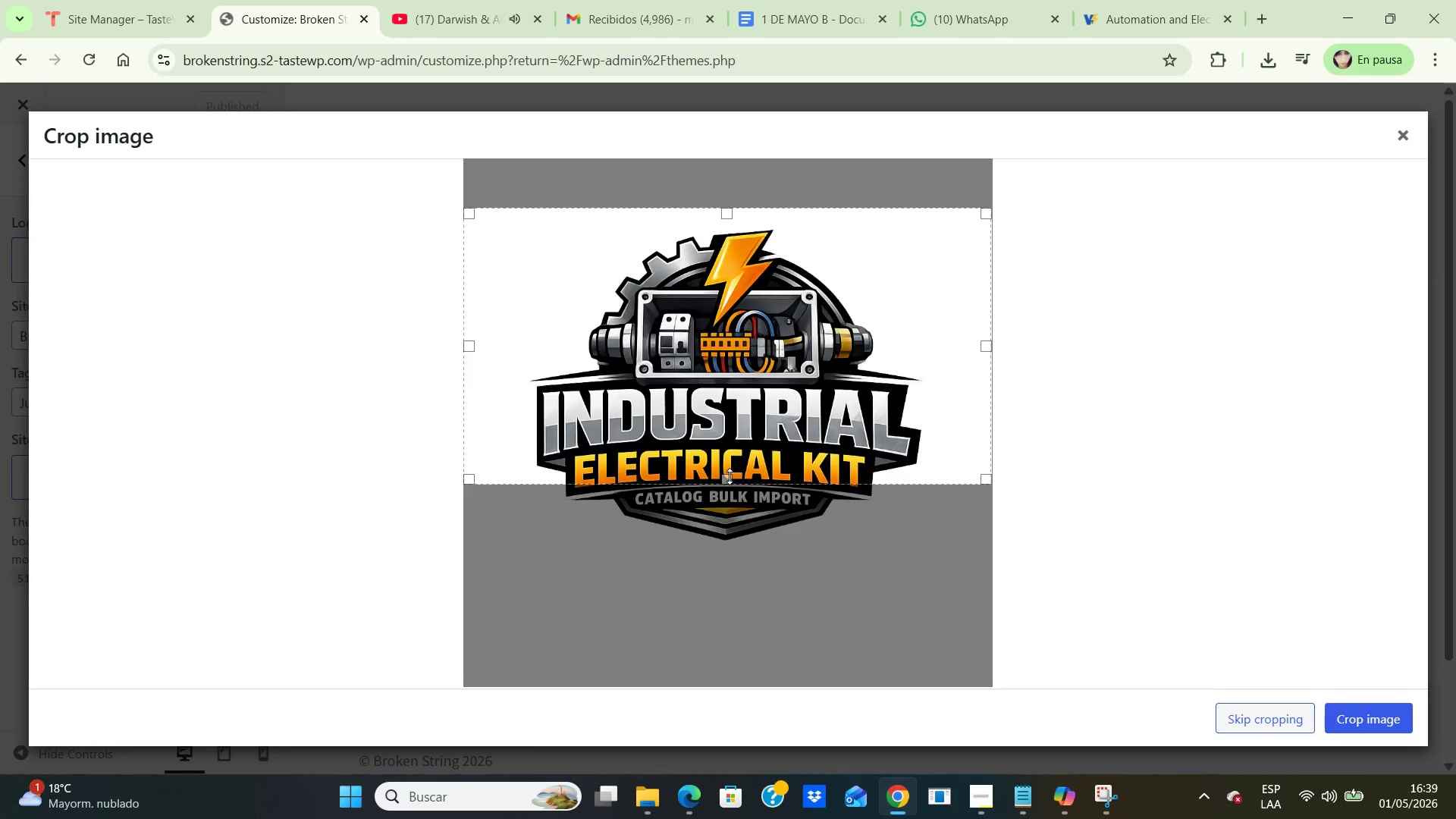 
left_click_drag(start_coordinate=[730, 476], to_coordinate=[744, 582])
 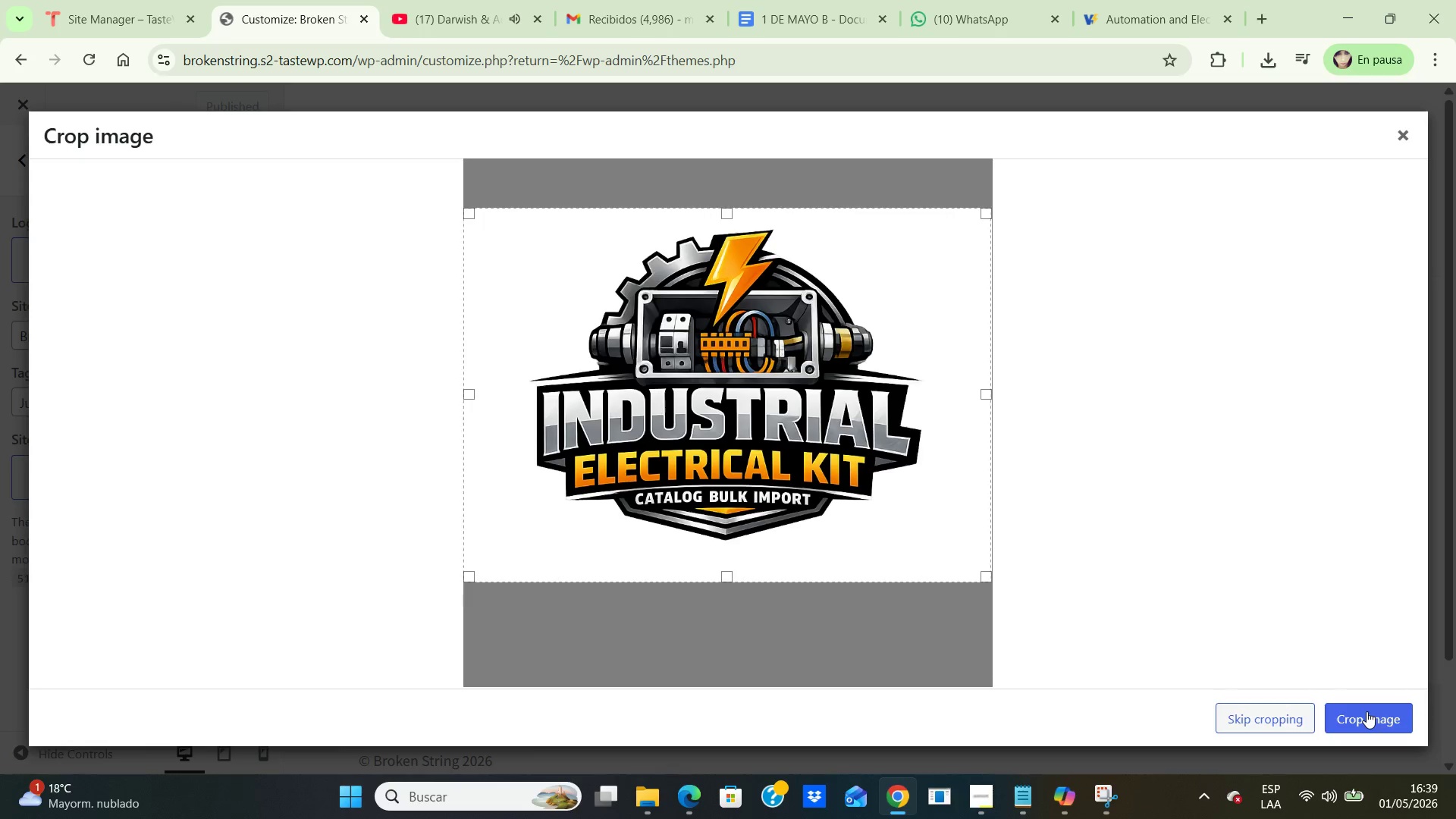 
left_click([1367, 711])
 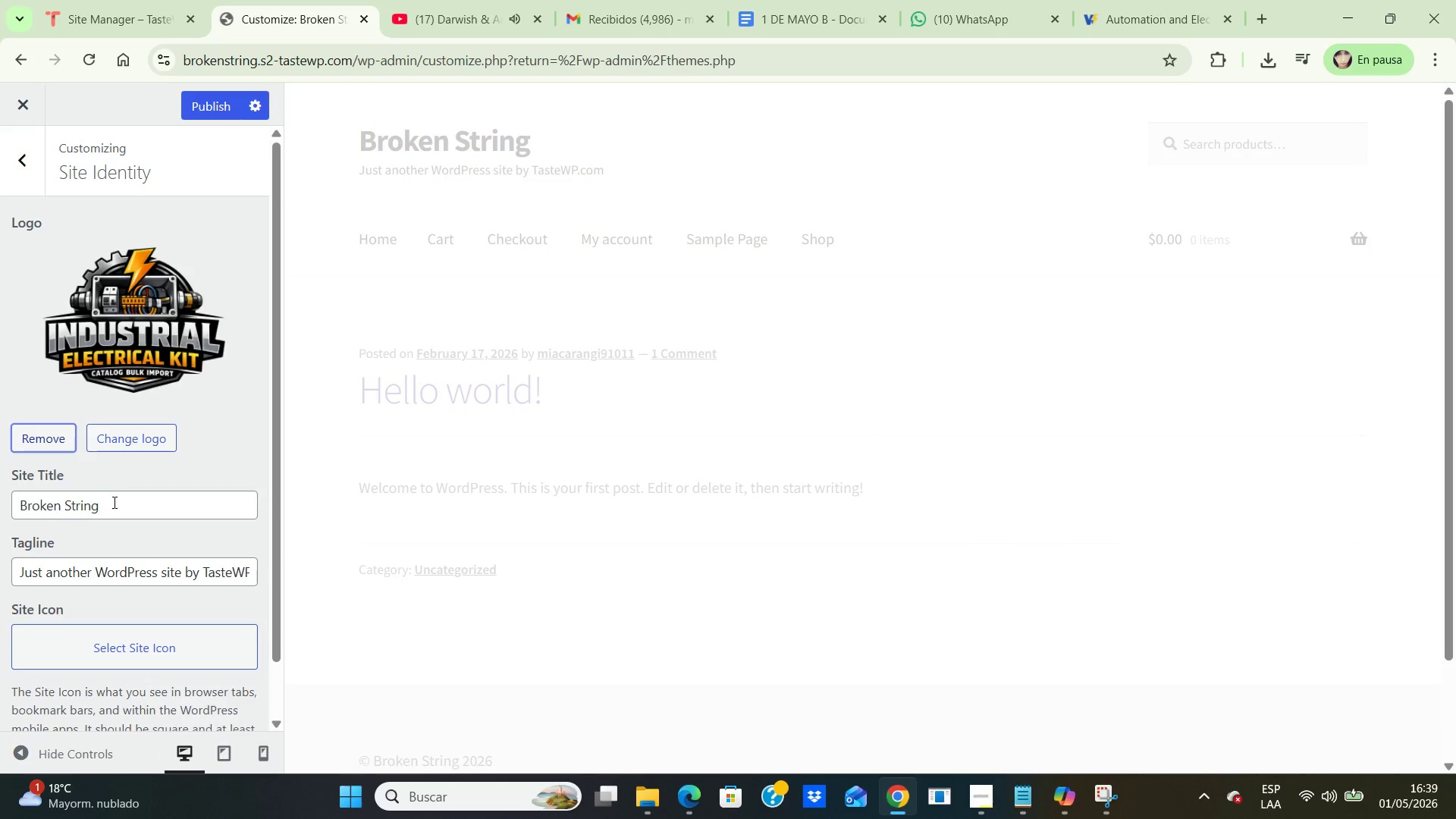 
left_click([114, 502])
 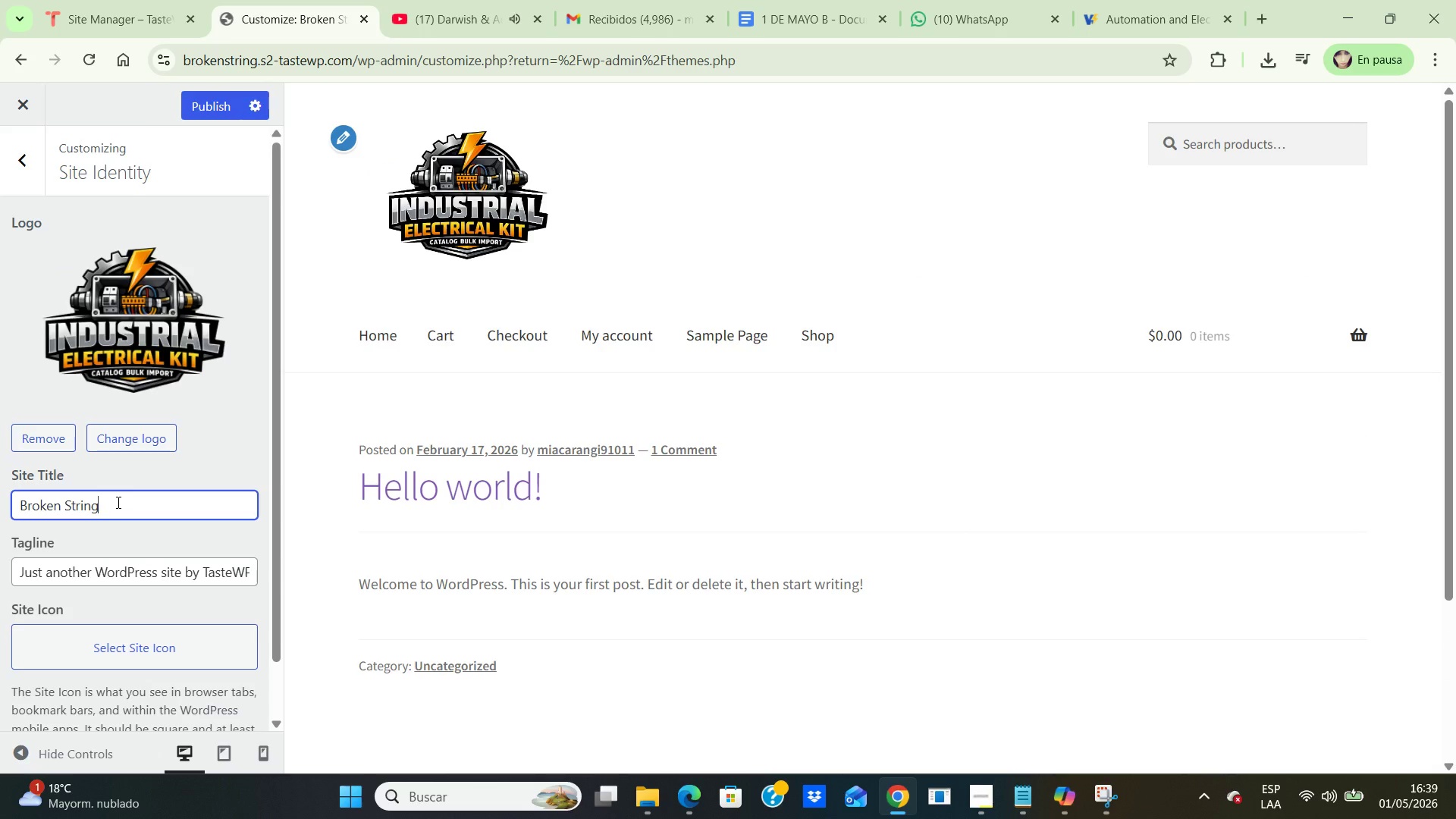 
key(Backspace)
 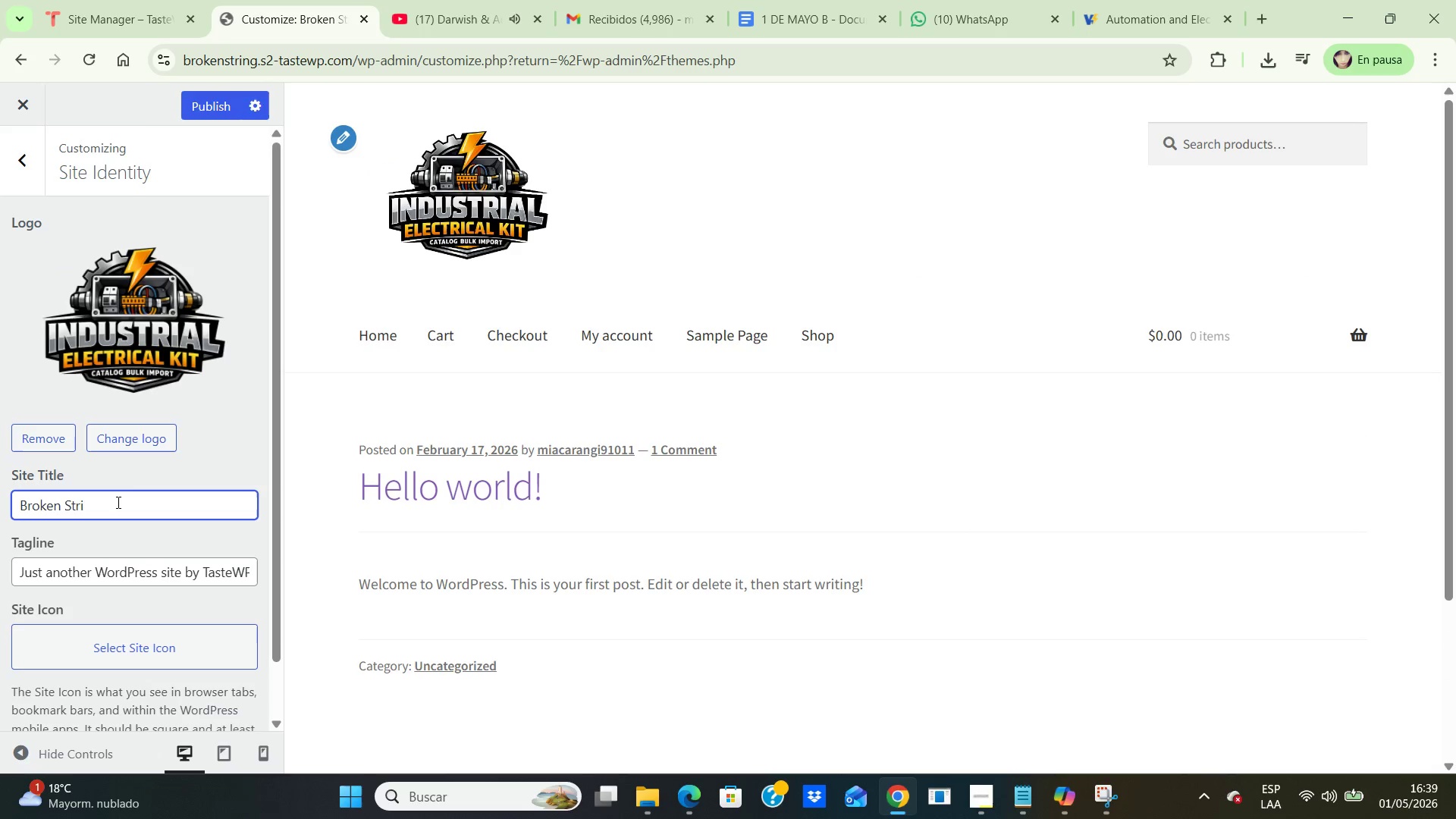 
key(Backspace)
 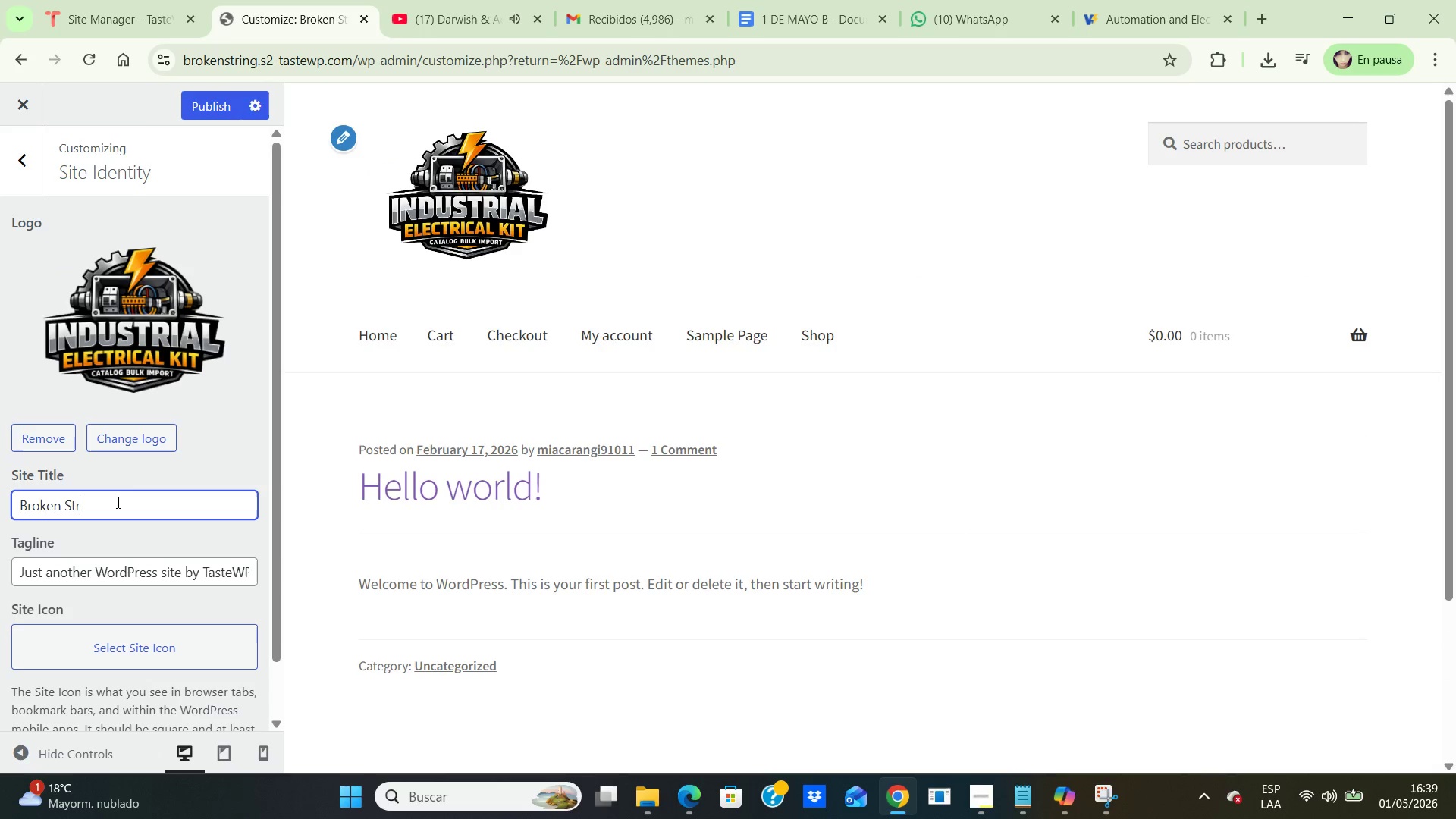 
key(Backspace)
 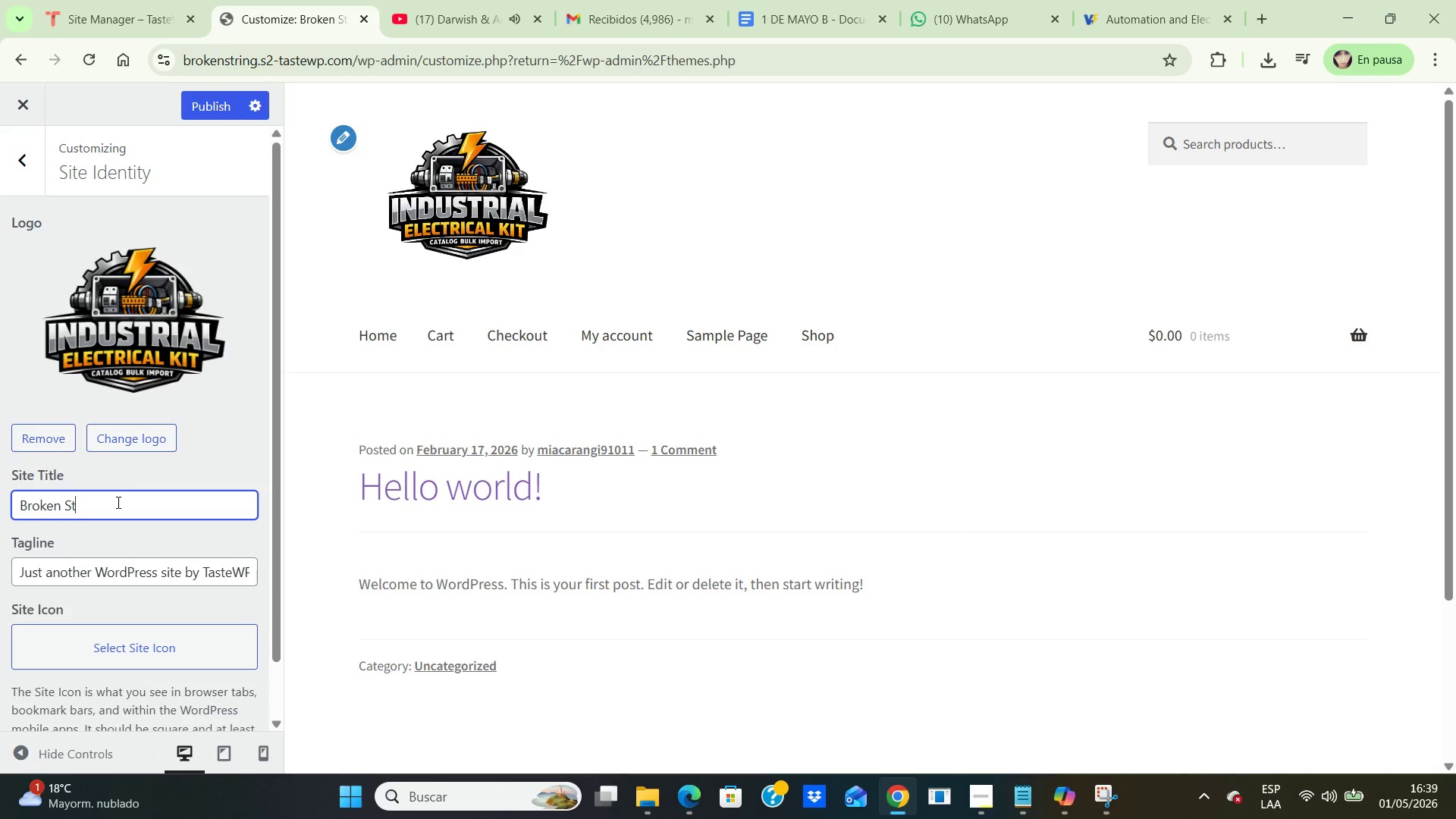 
key(Backspace)
 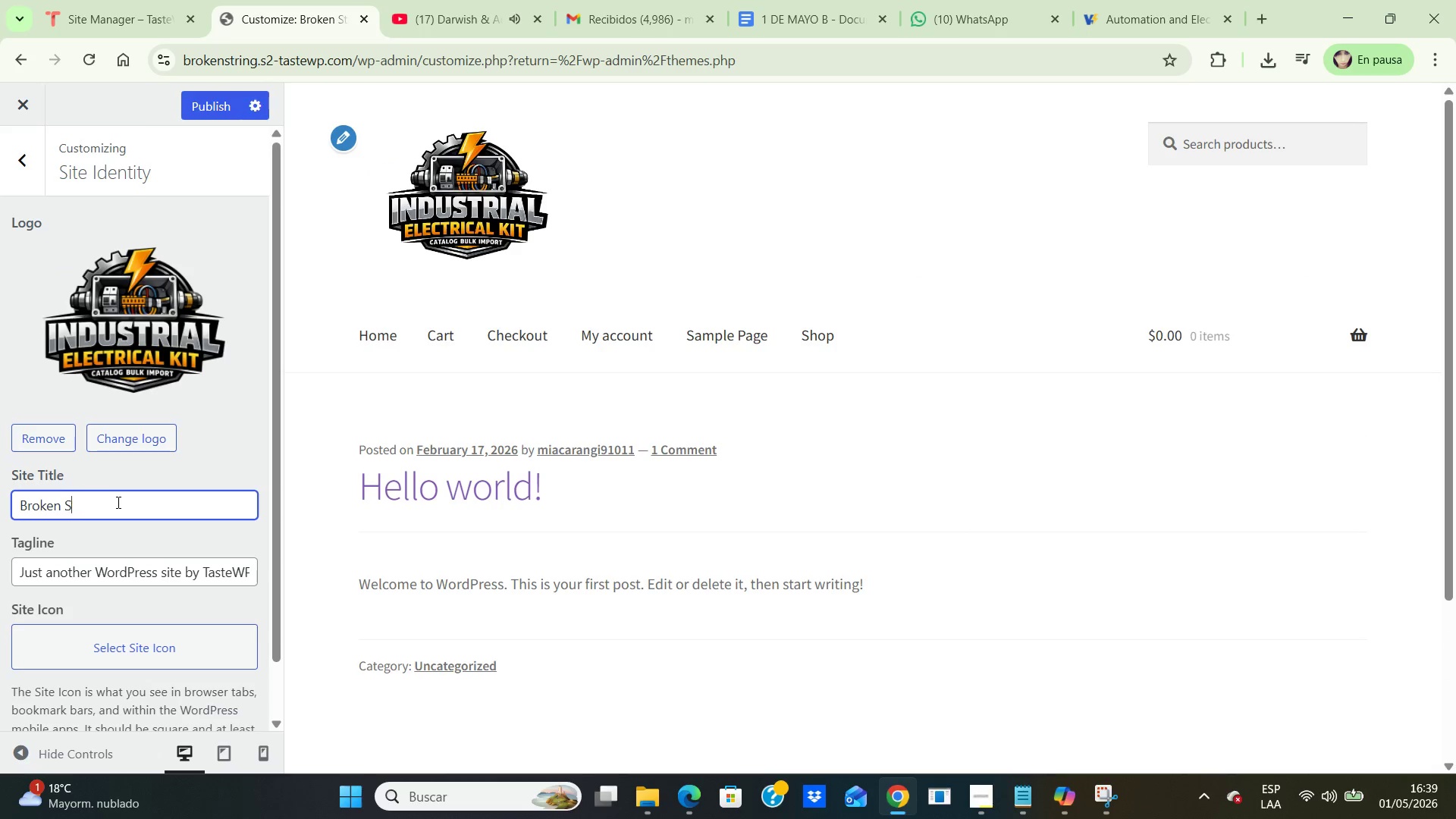 
key(Backspace)
 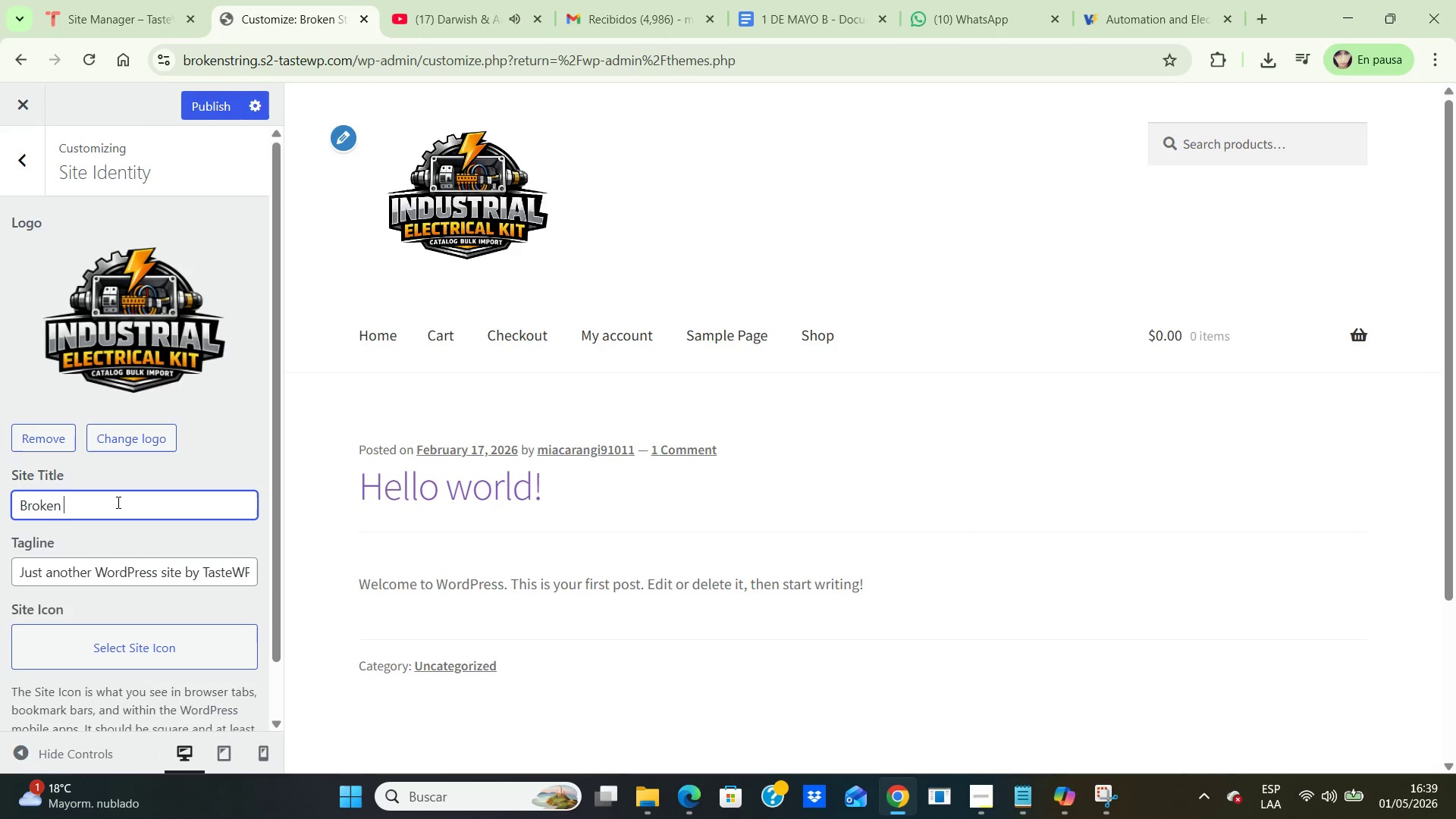 
key(Backspace)
 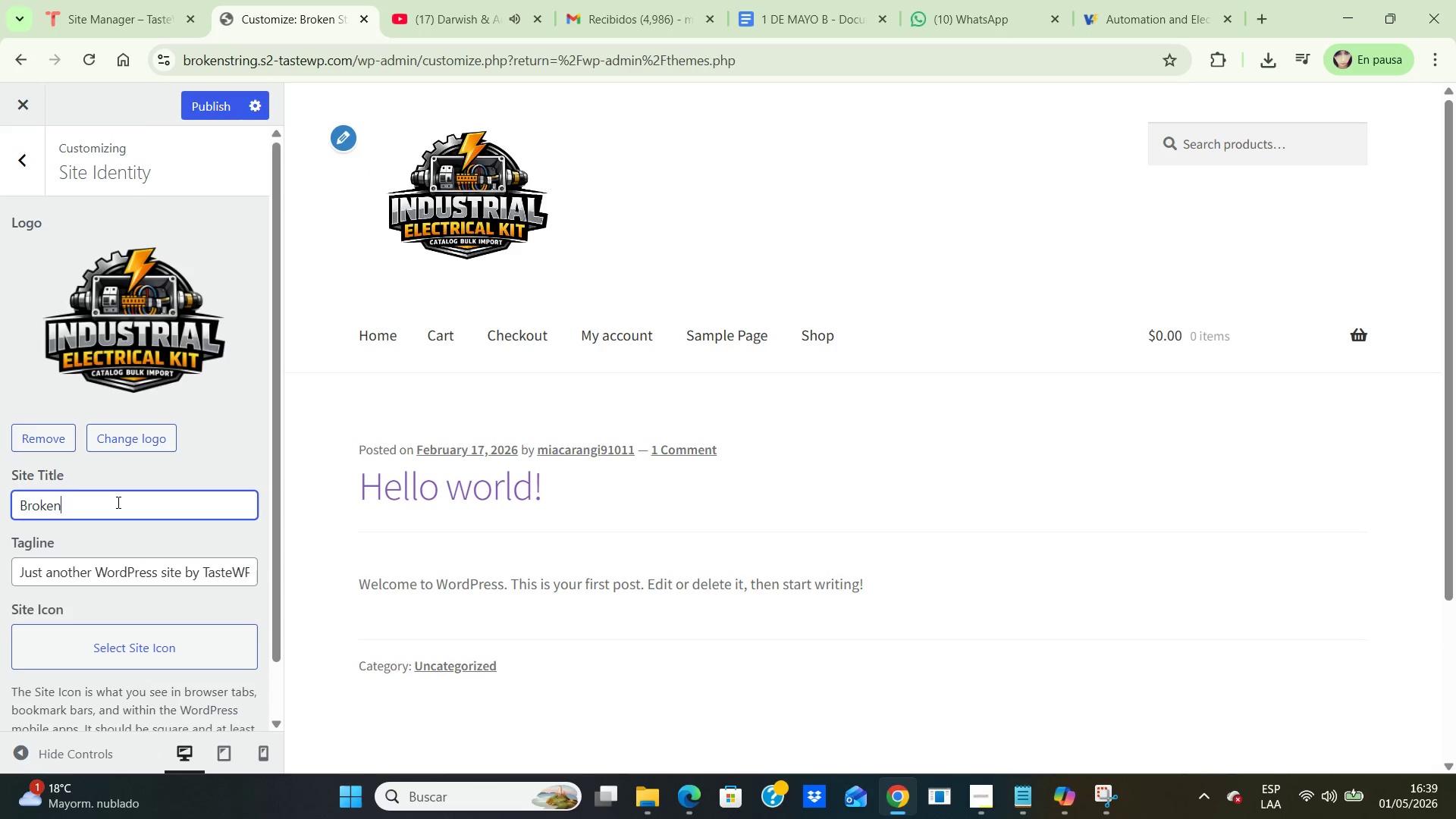 
key(Backspace)
 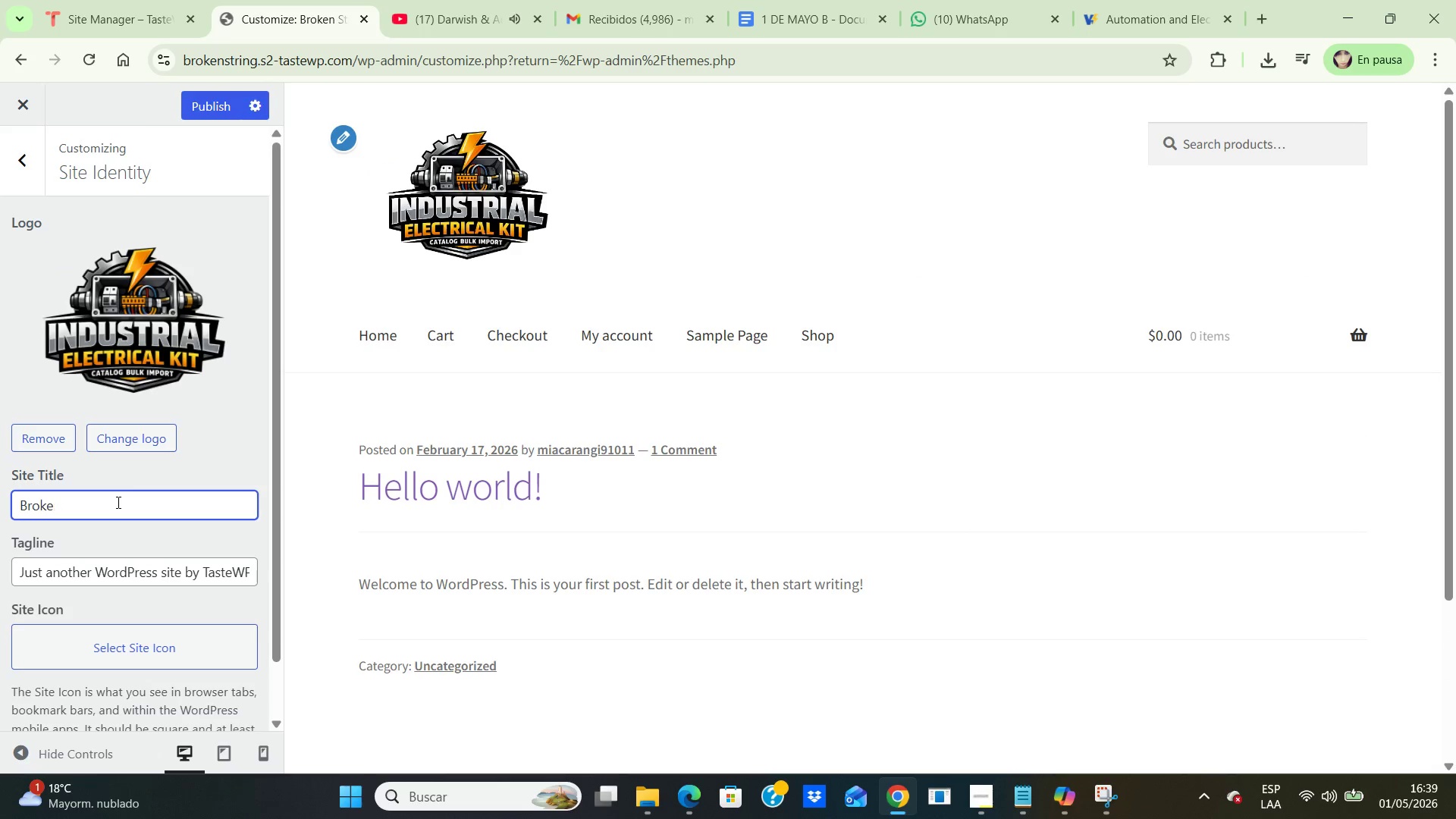 
key(Backspace)
 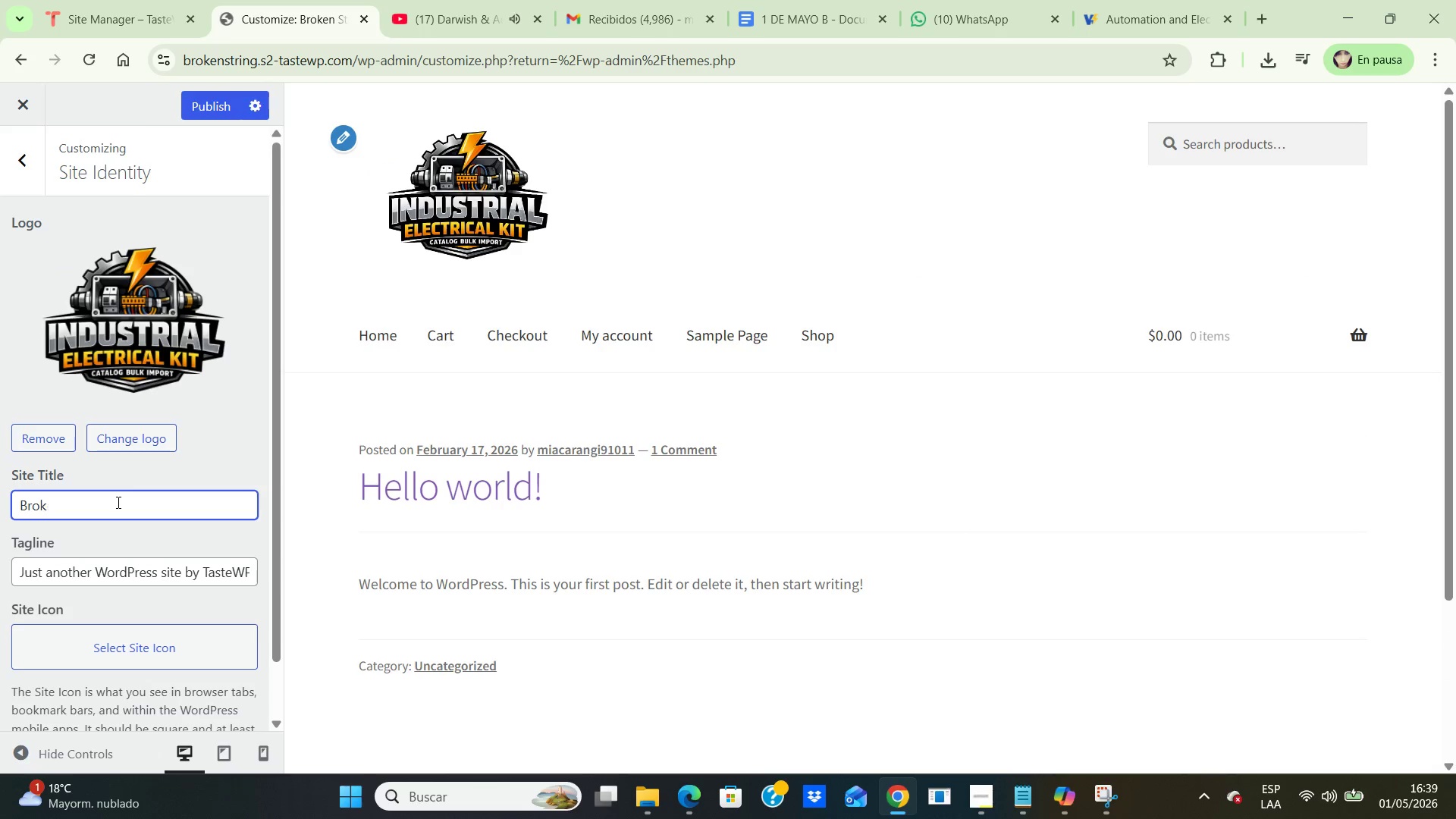 
key(Backspace)
 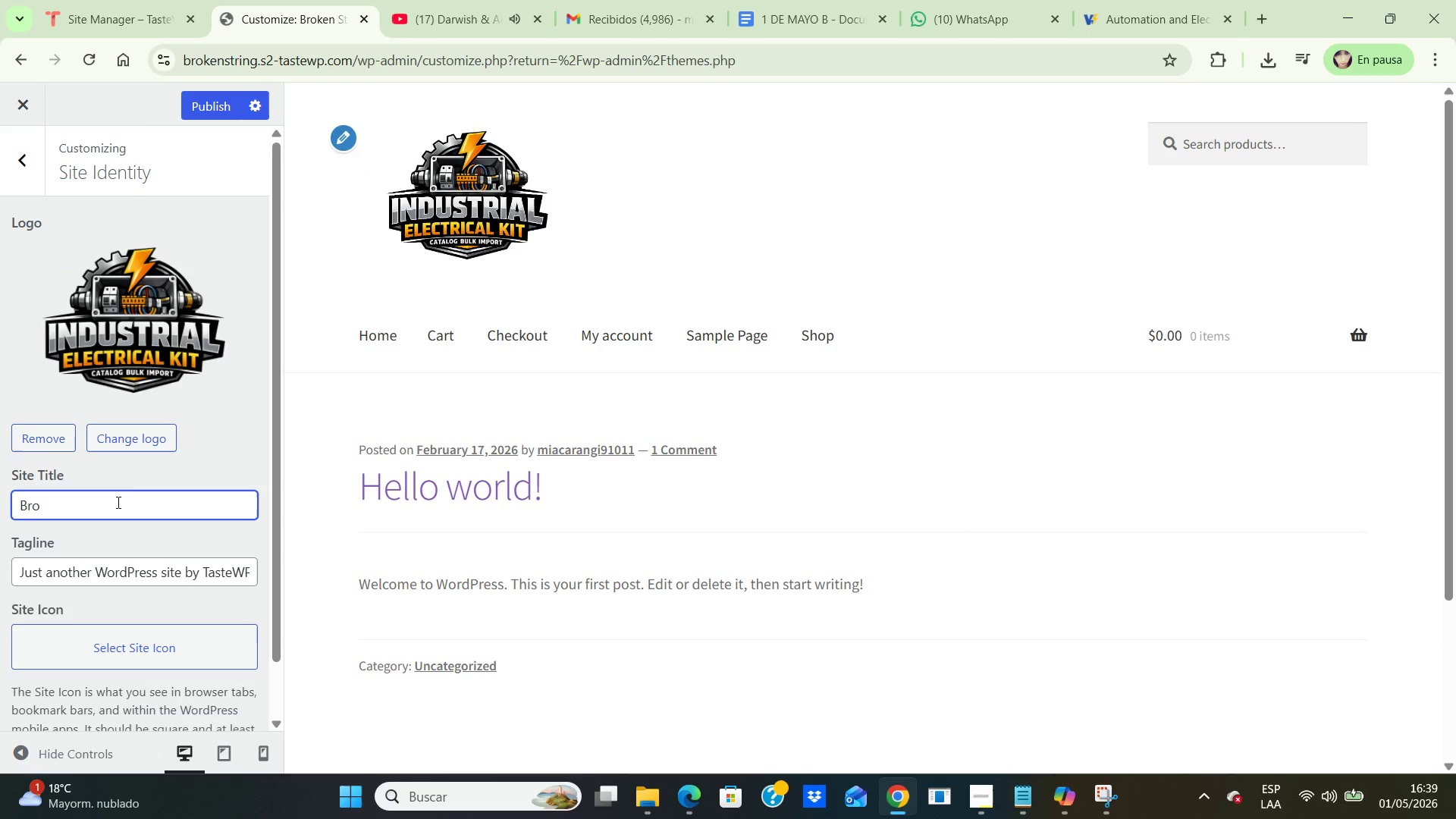 
key(Backspace)
 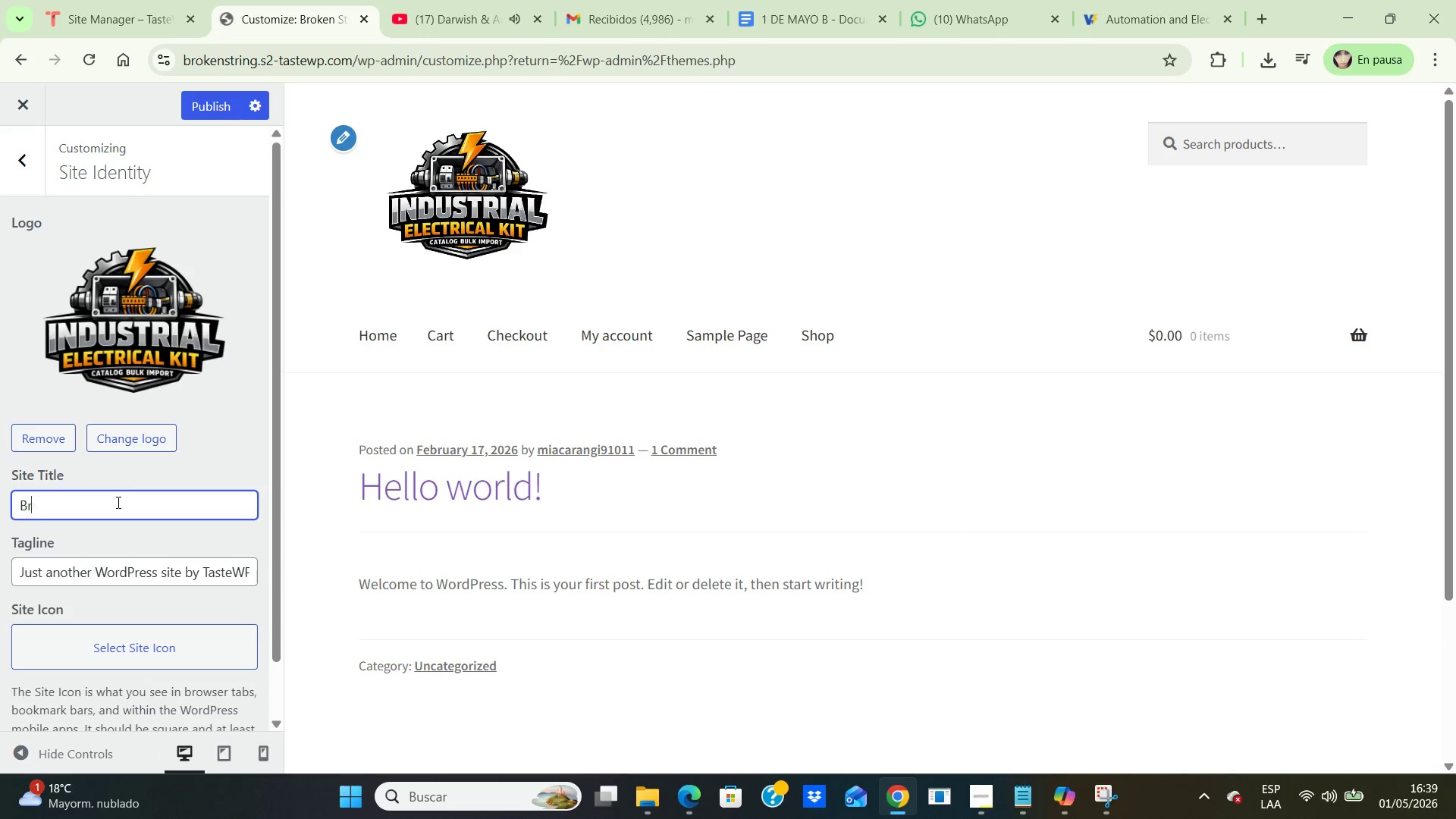 
key(Backspace)
 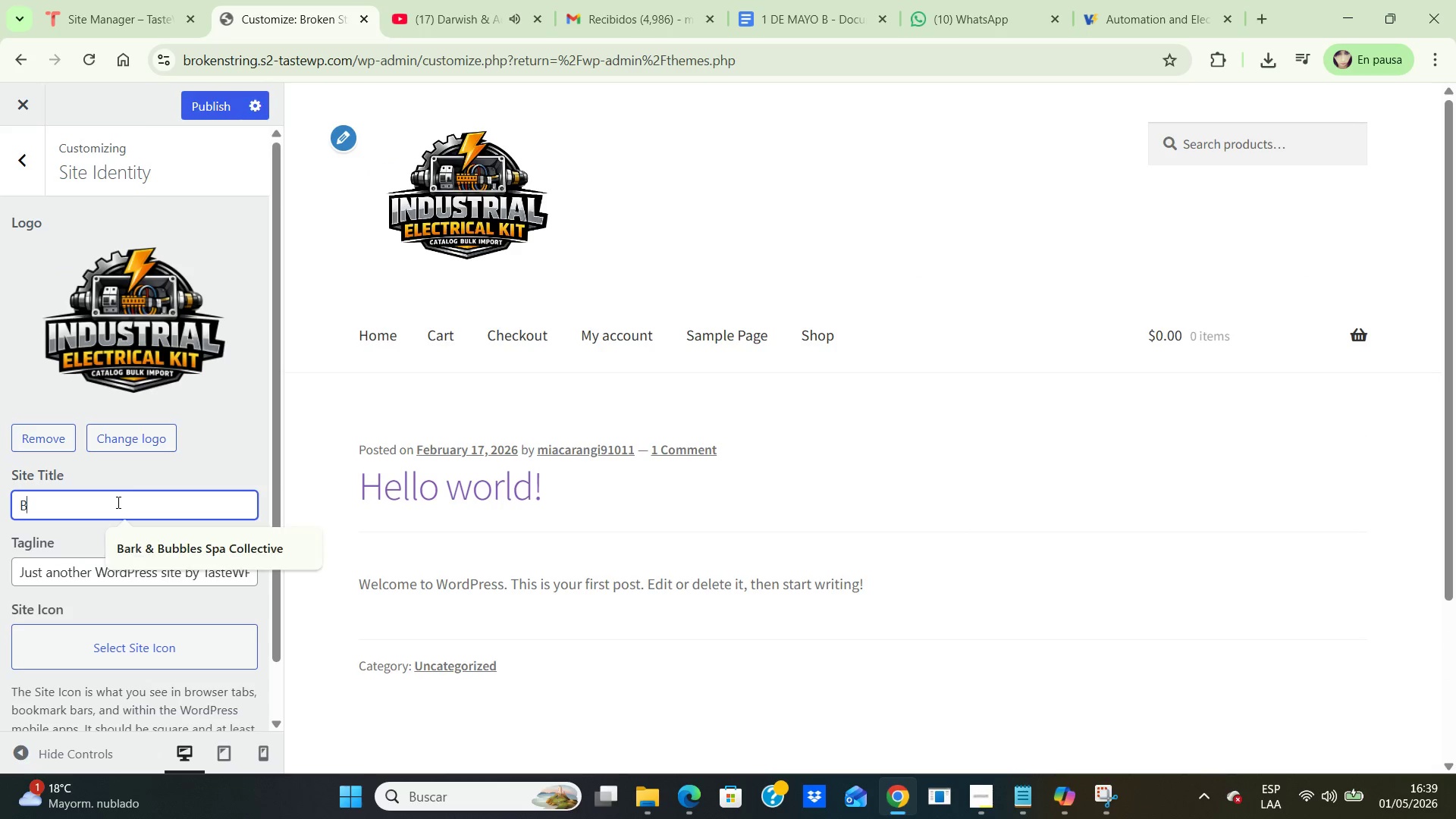 
key(Backspace)
 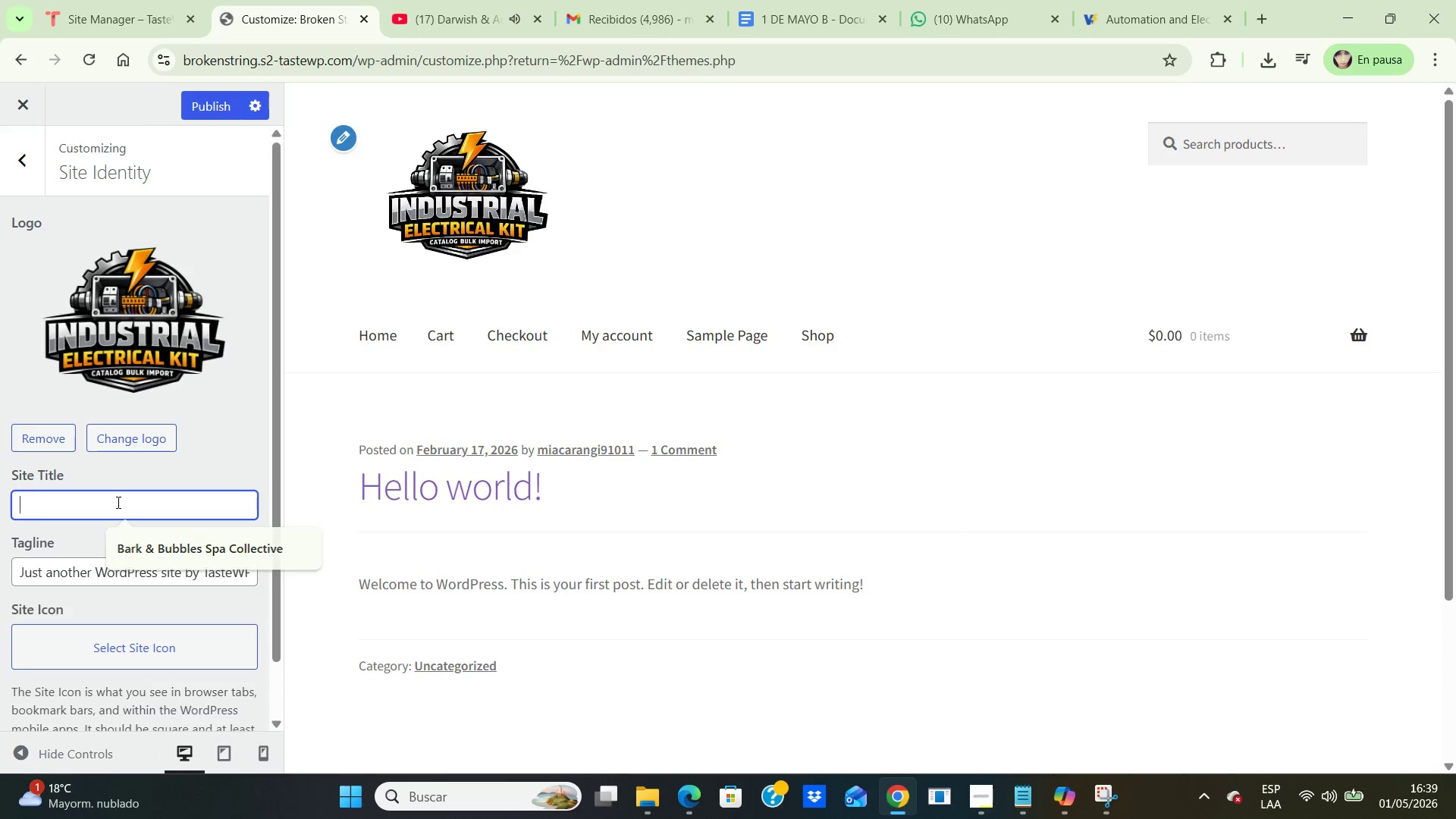 
key(Backspace)
 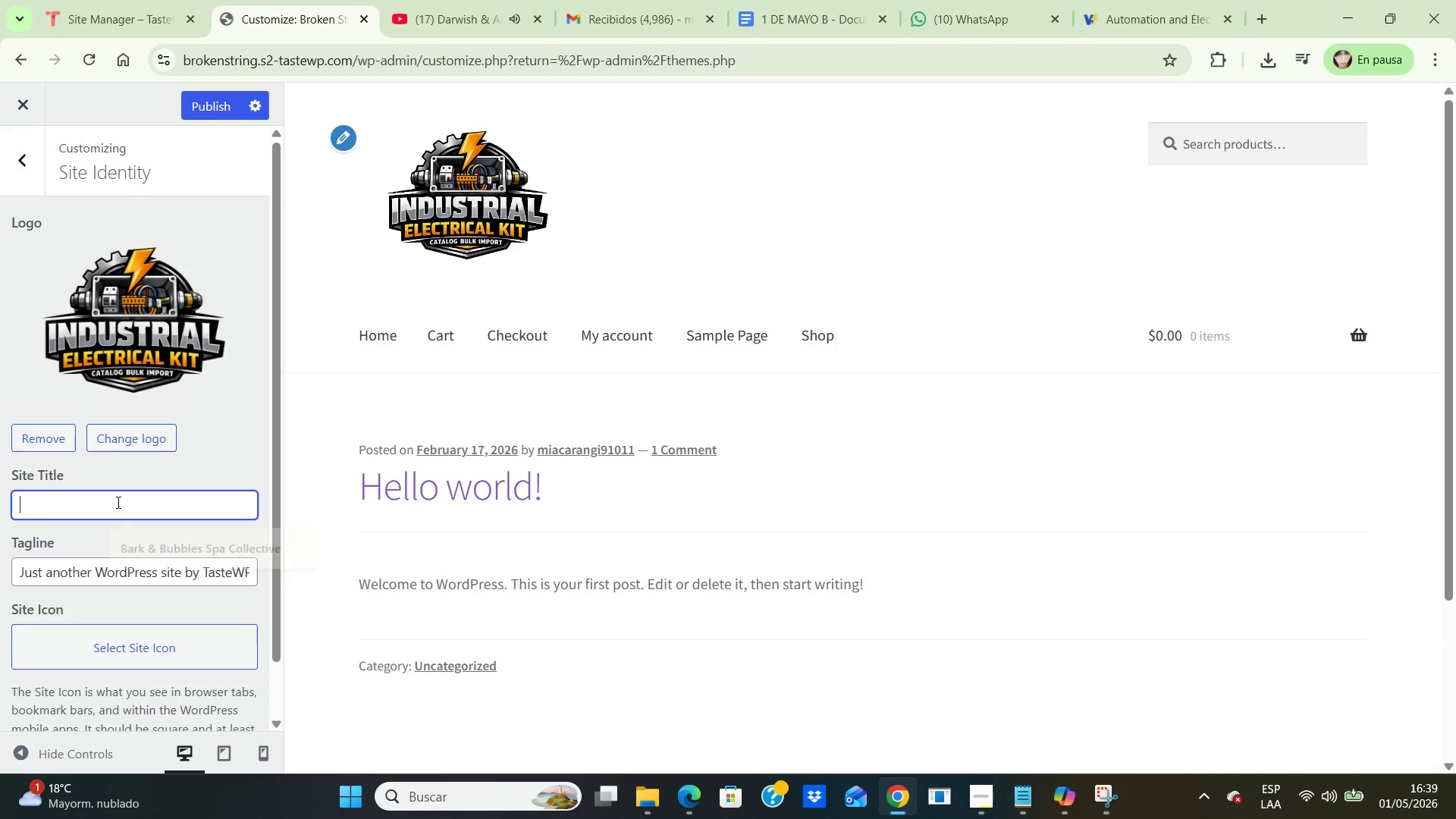 
key(Backspace)
 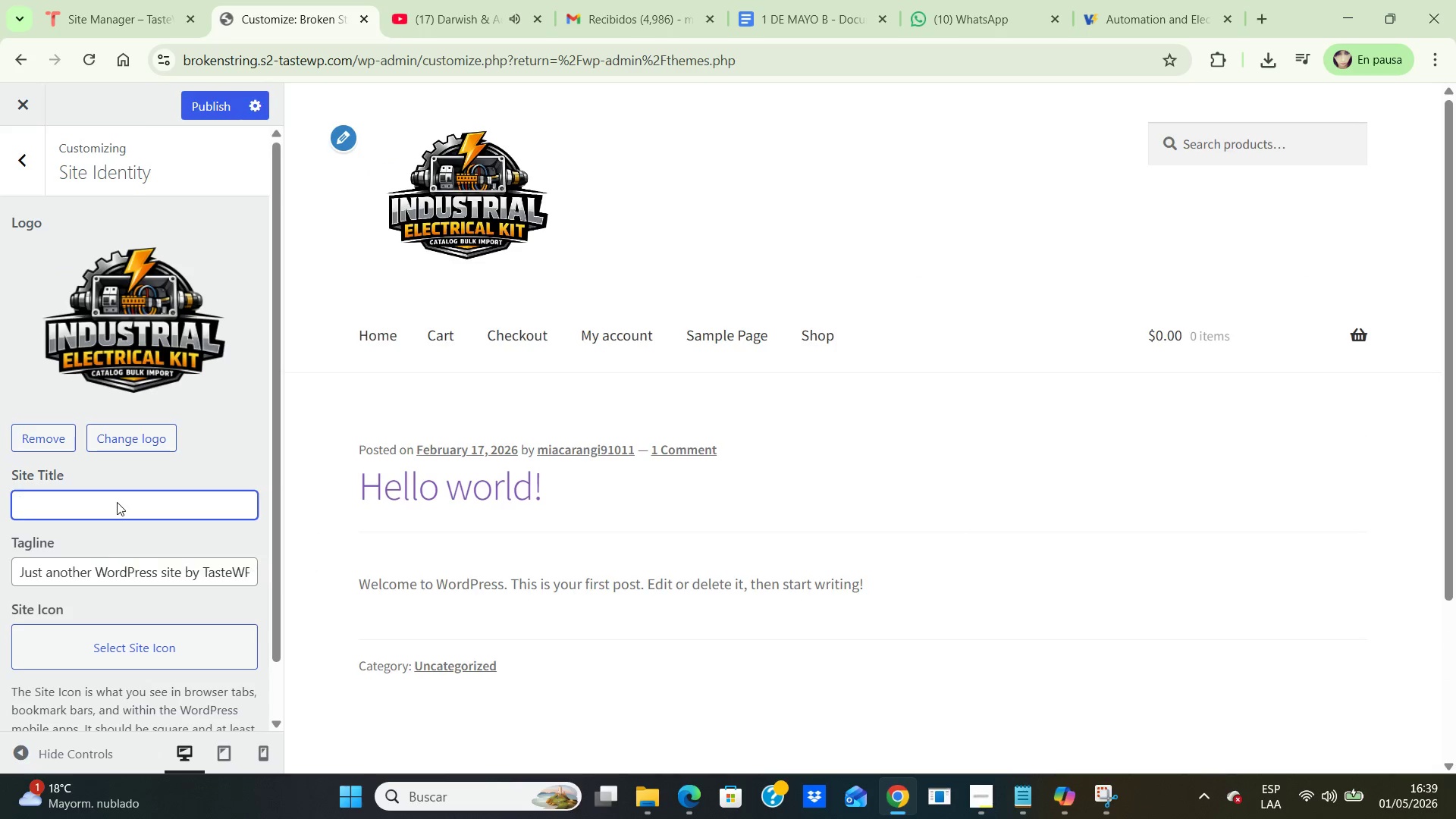 
key(Backspace)
 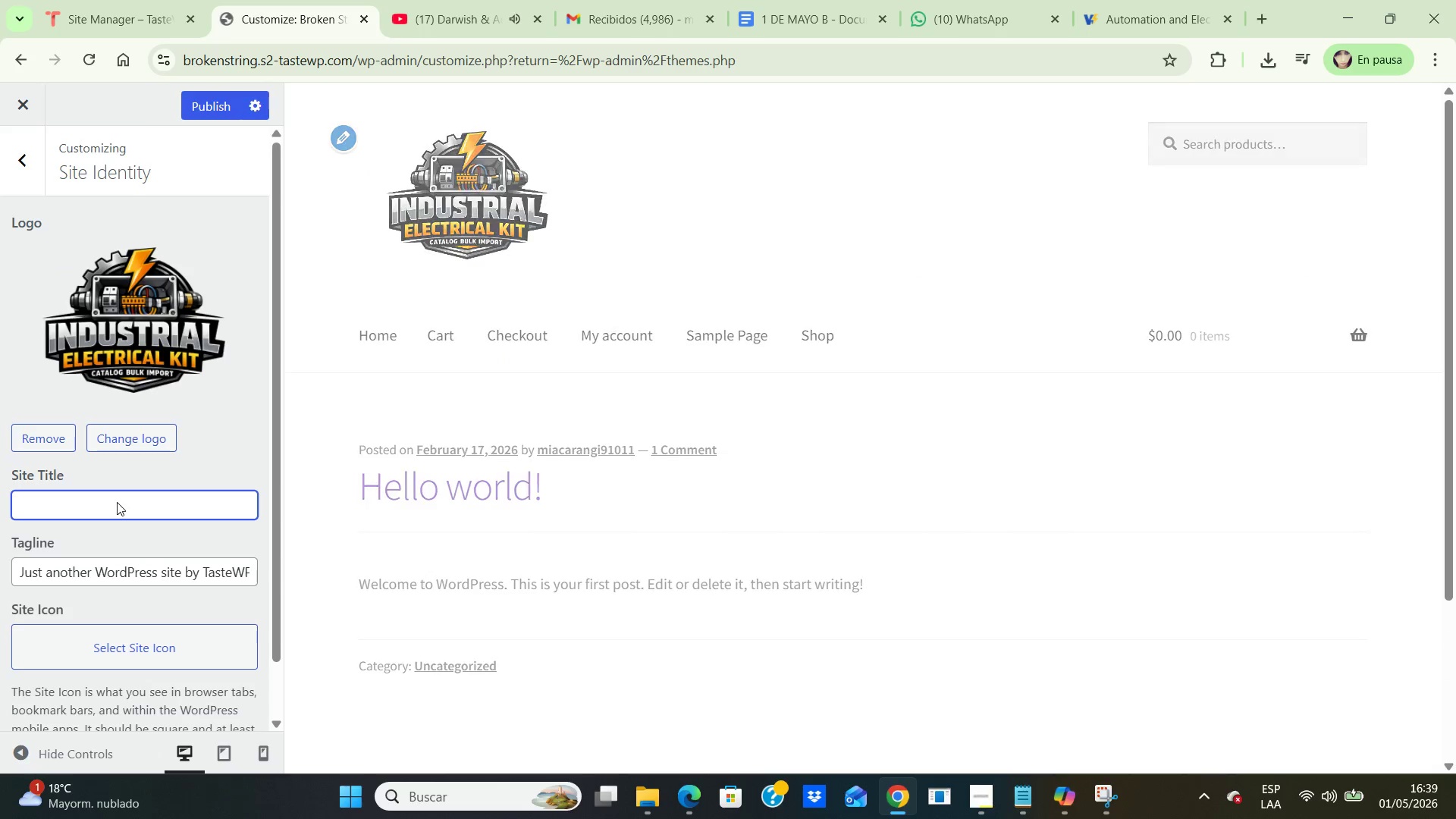 
key(Backspace)
 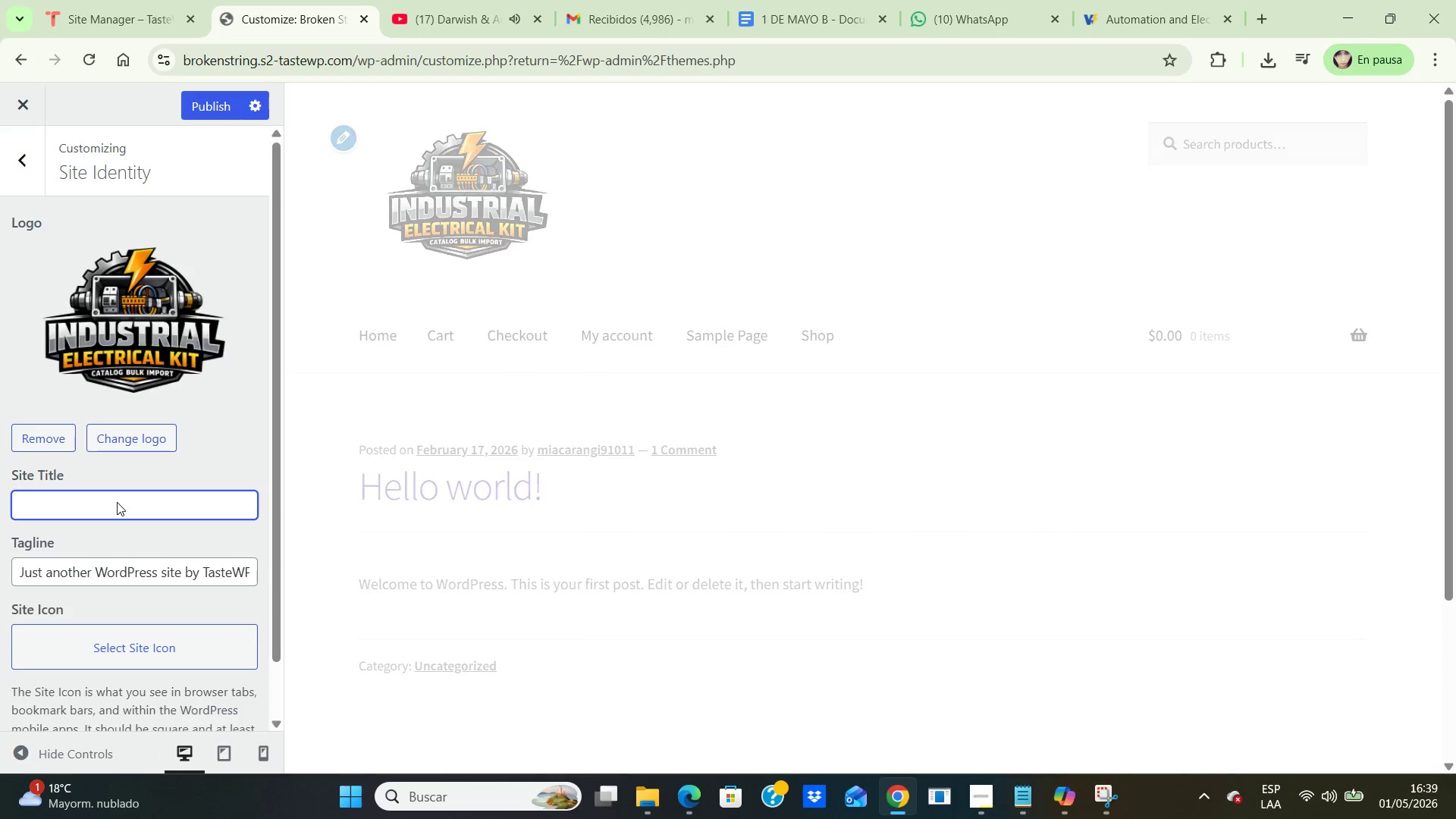 
key(Backspace)
 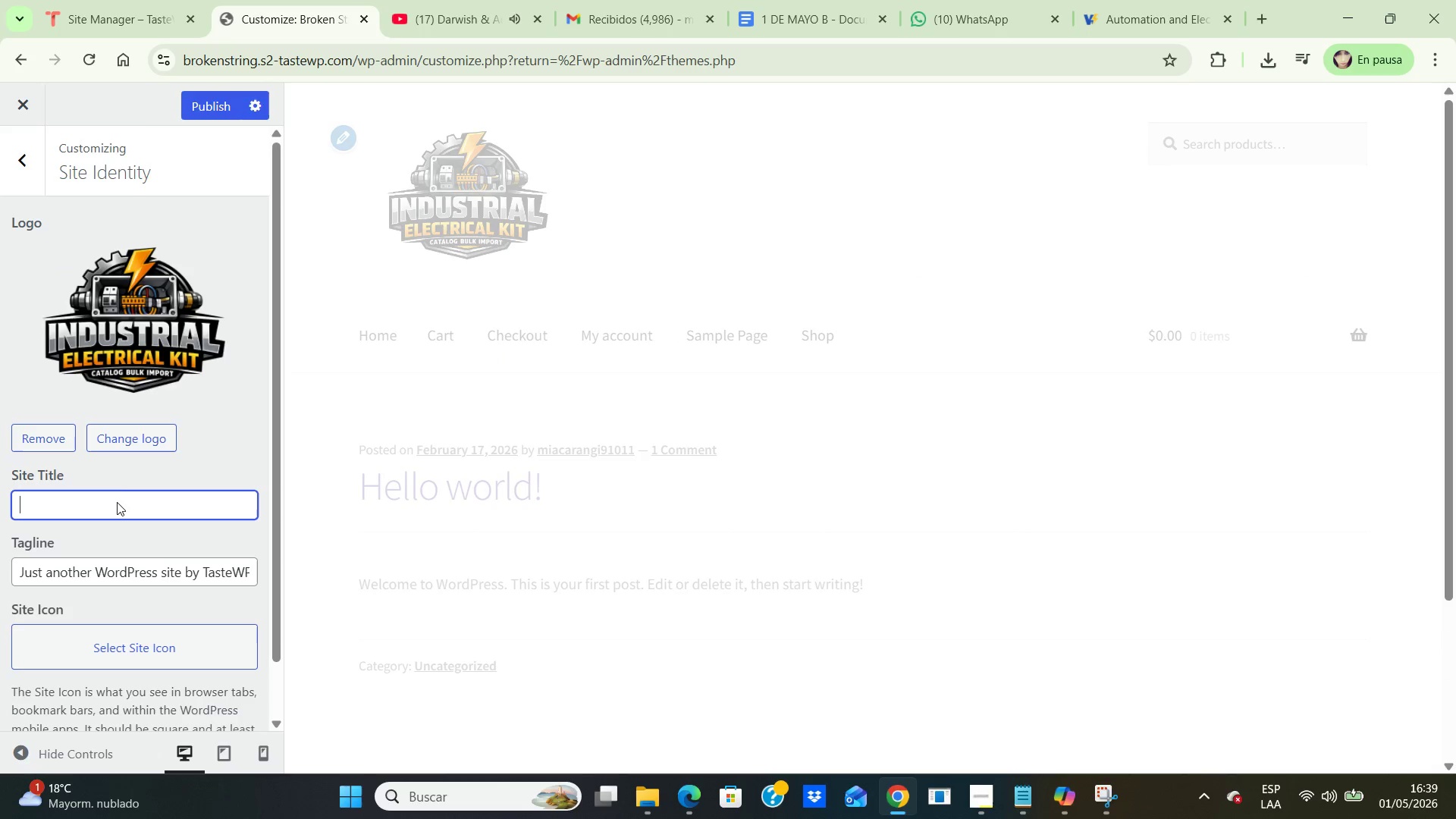 
key(Backspace)
 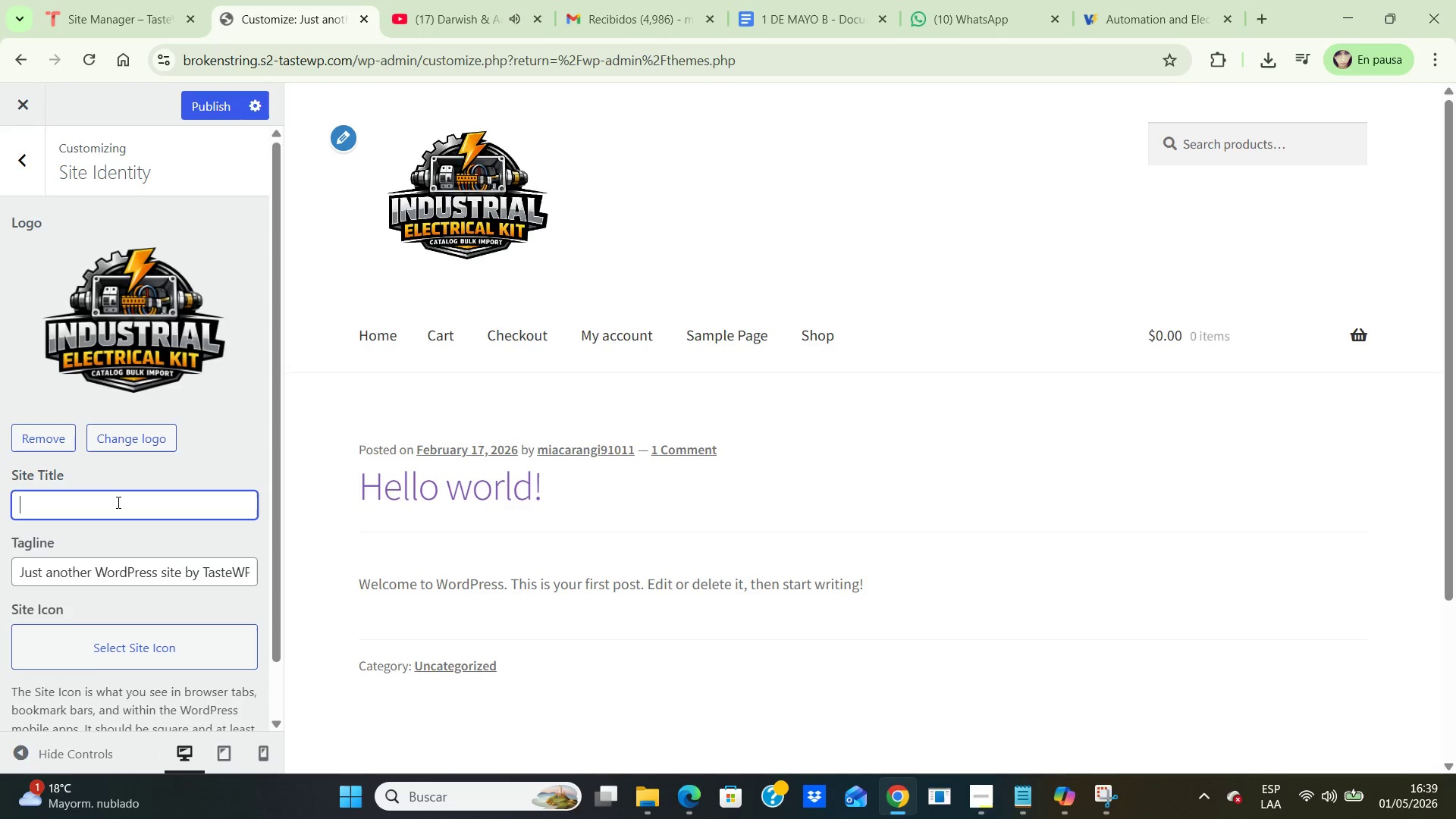 
wait(6.02)
 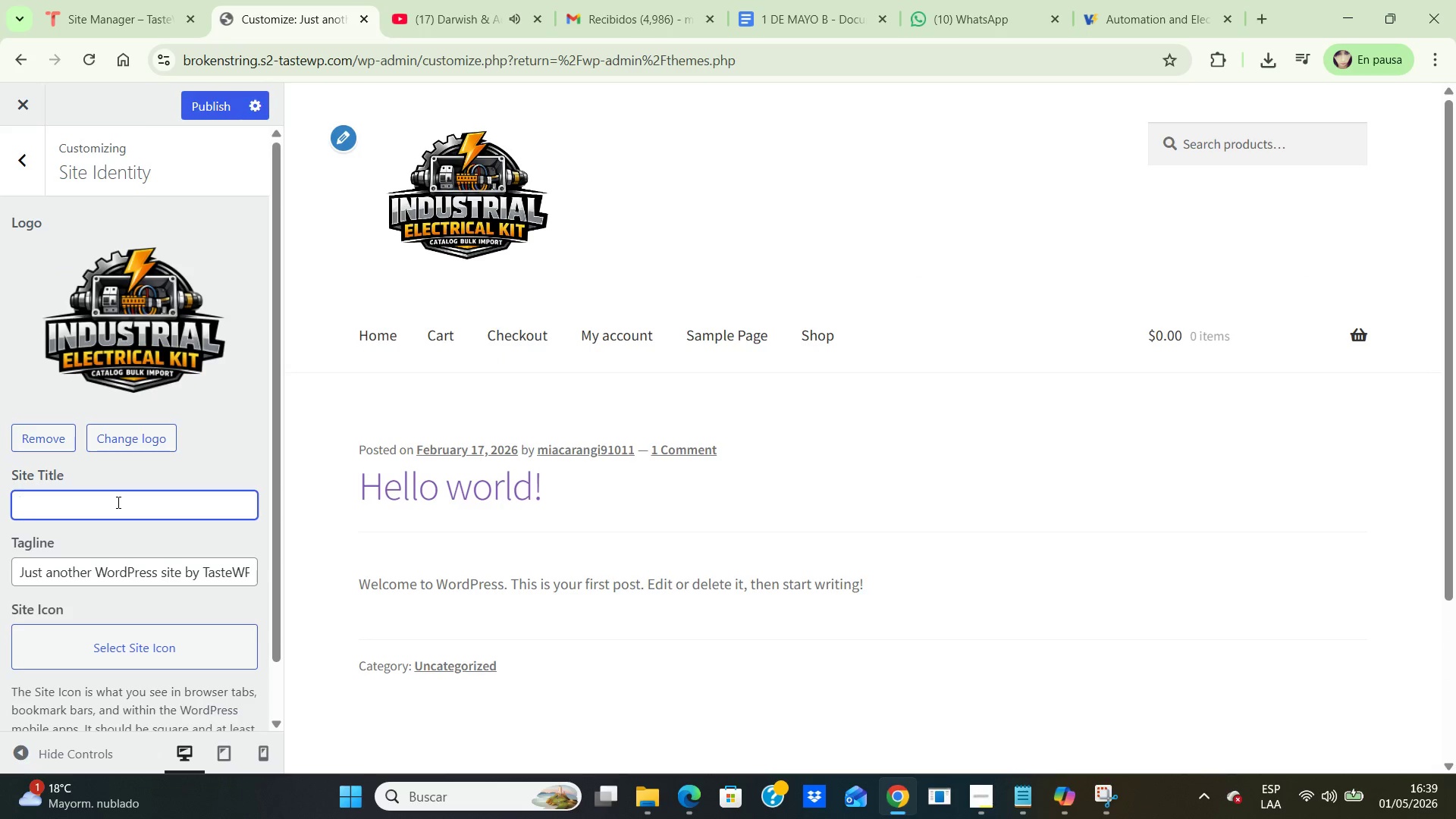 
type(VoltGuard)
 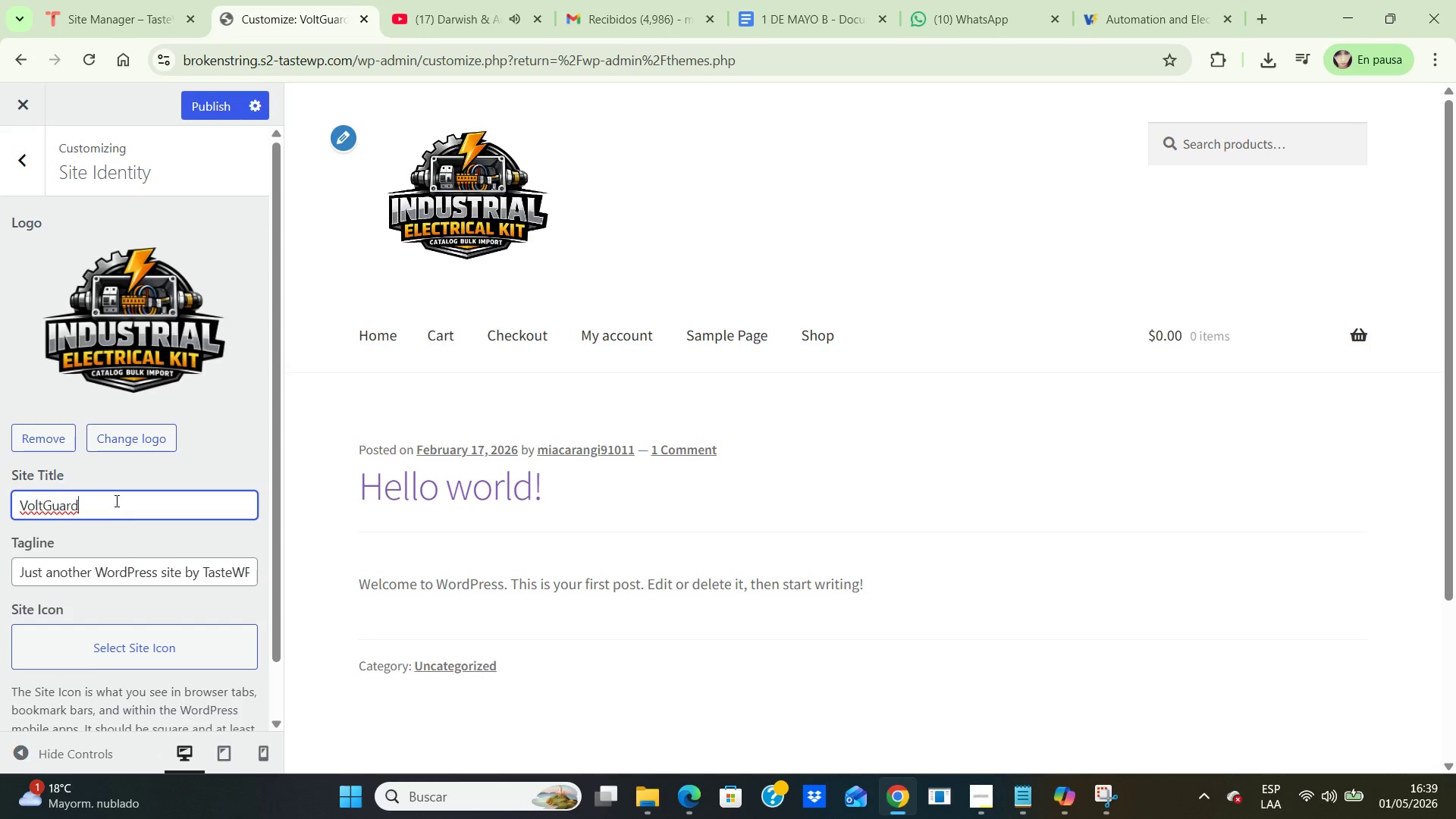 
type( Industrial)
 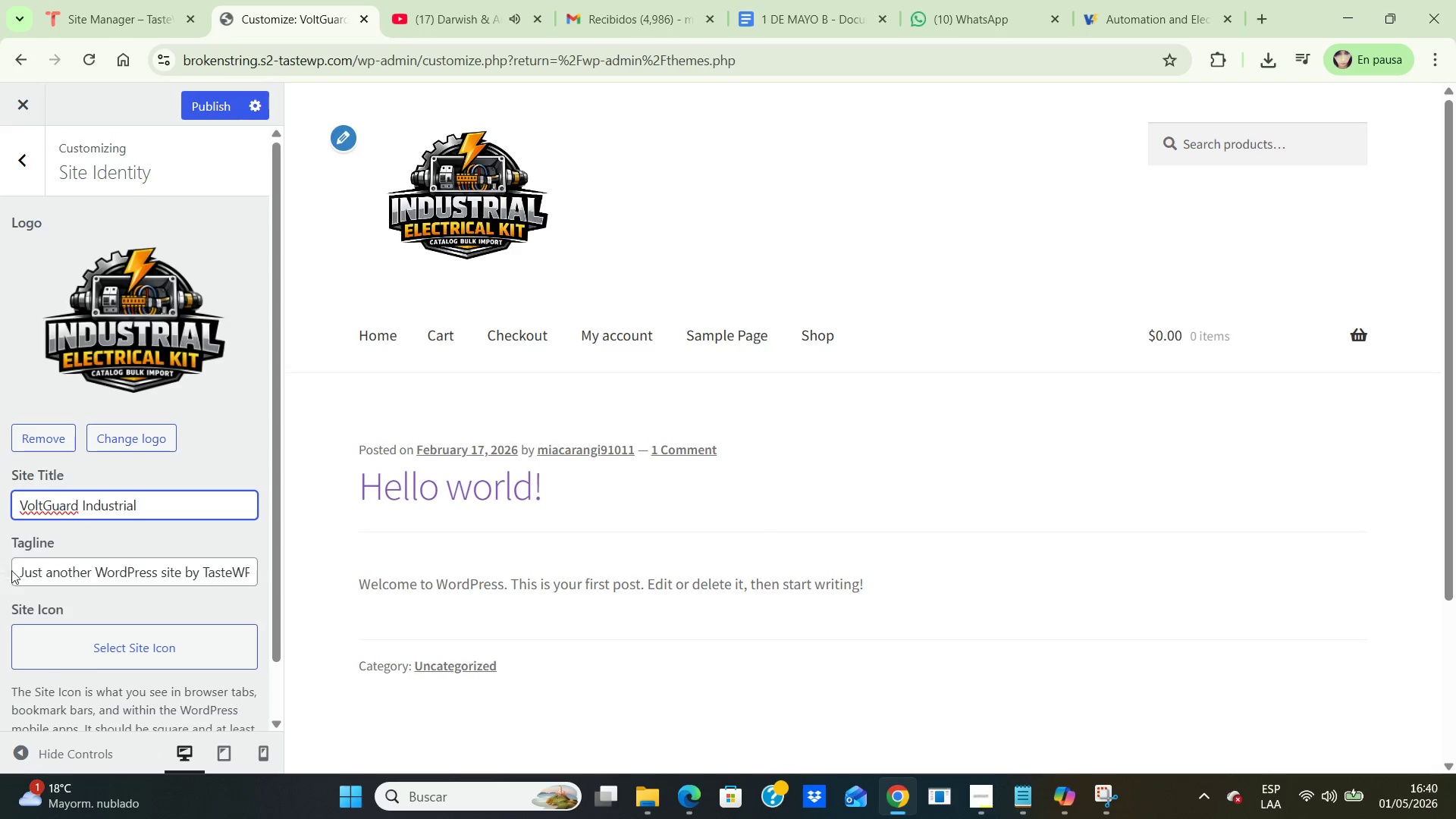 
left_click_drag(start_coordinate=[16, 573], to_coordinate=[278, 588])
 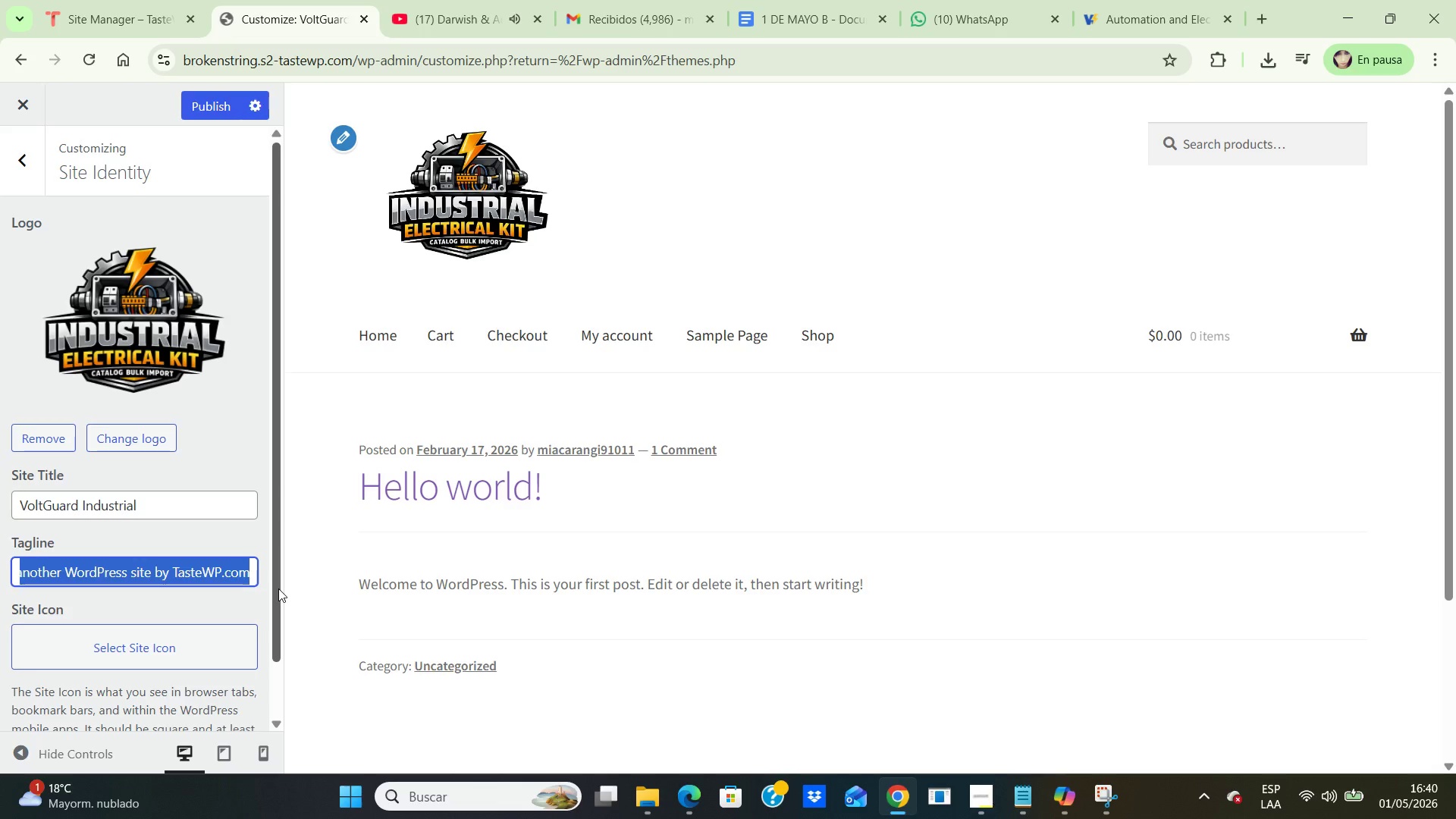 
key(Backspace)
 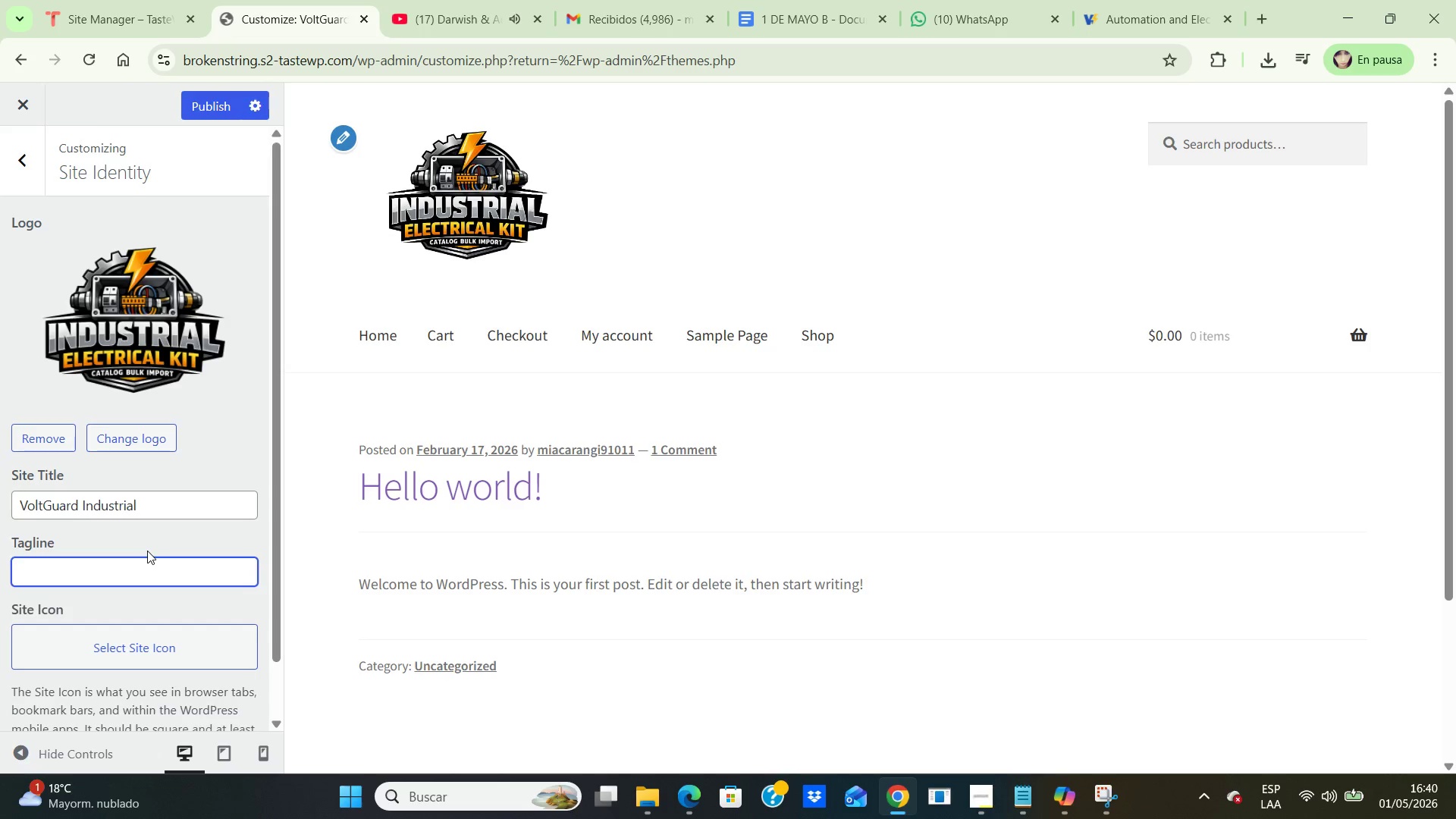 
type(Pre- Configured electrical junction box kits for po)
key(Backspace)
type(rod)
key(Backspace)
type(fessional contractors)
 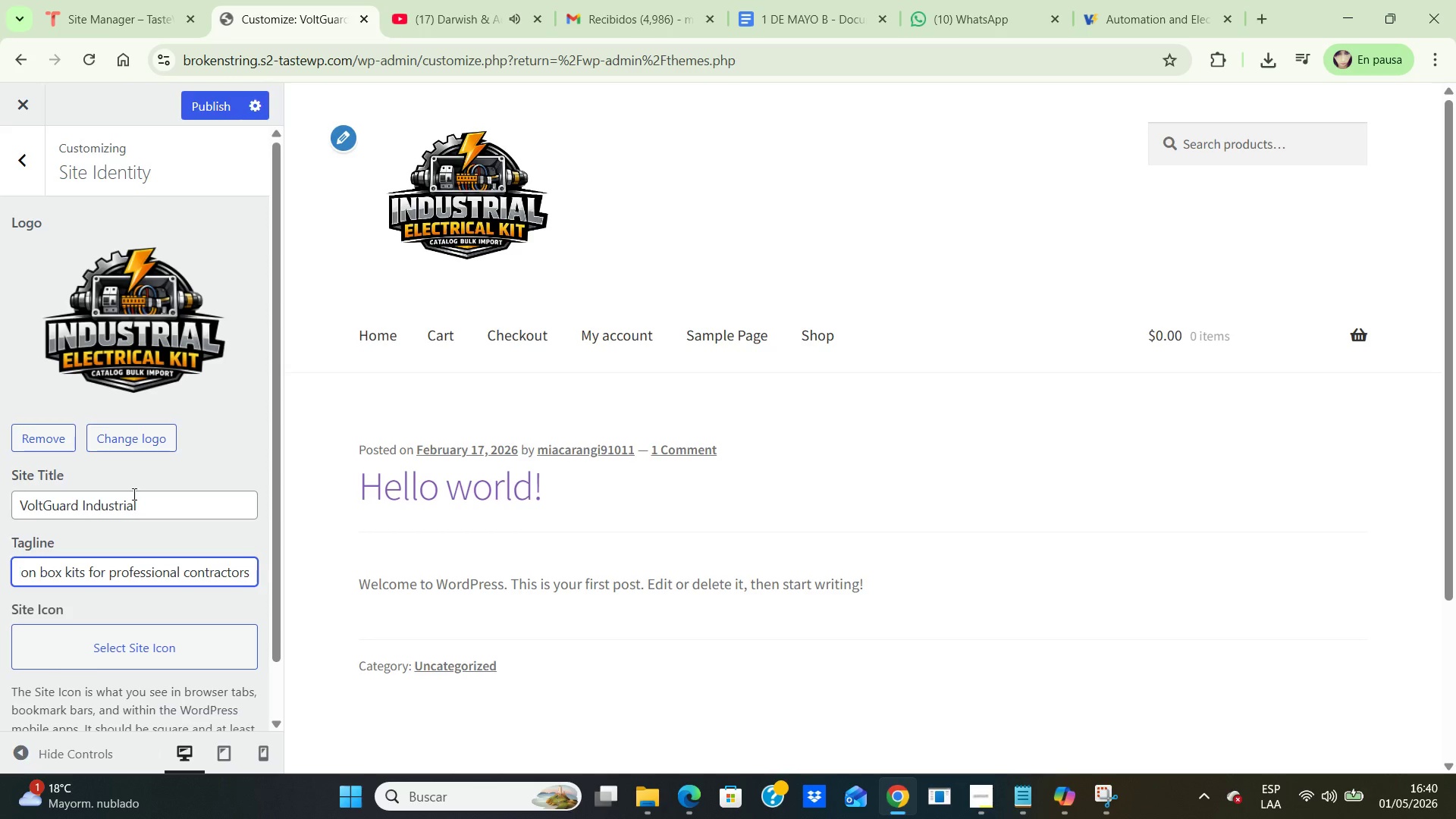 
scroll: coordinate [136, 381], scroll_direction: up, amount: 1.0
 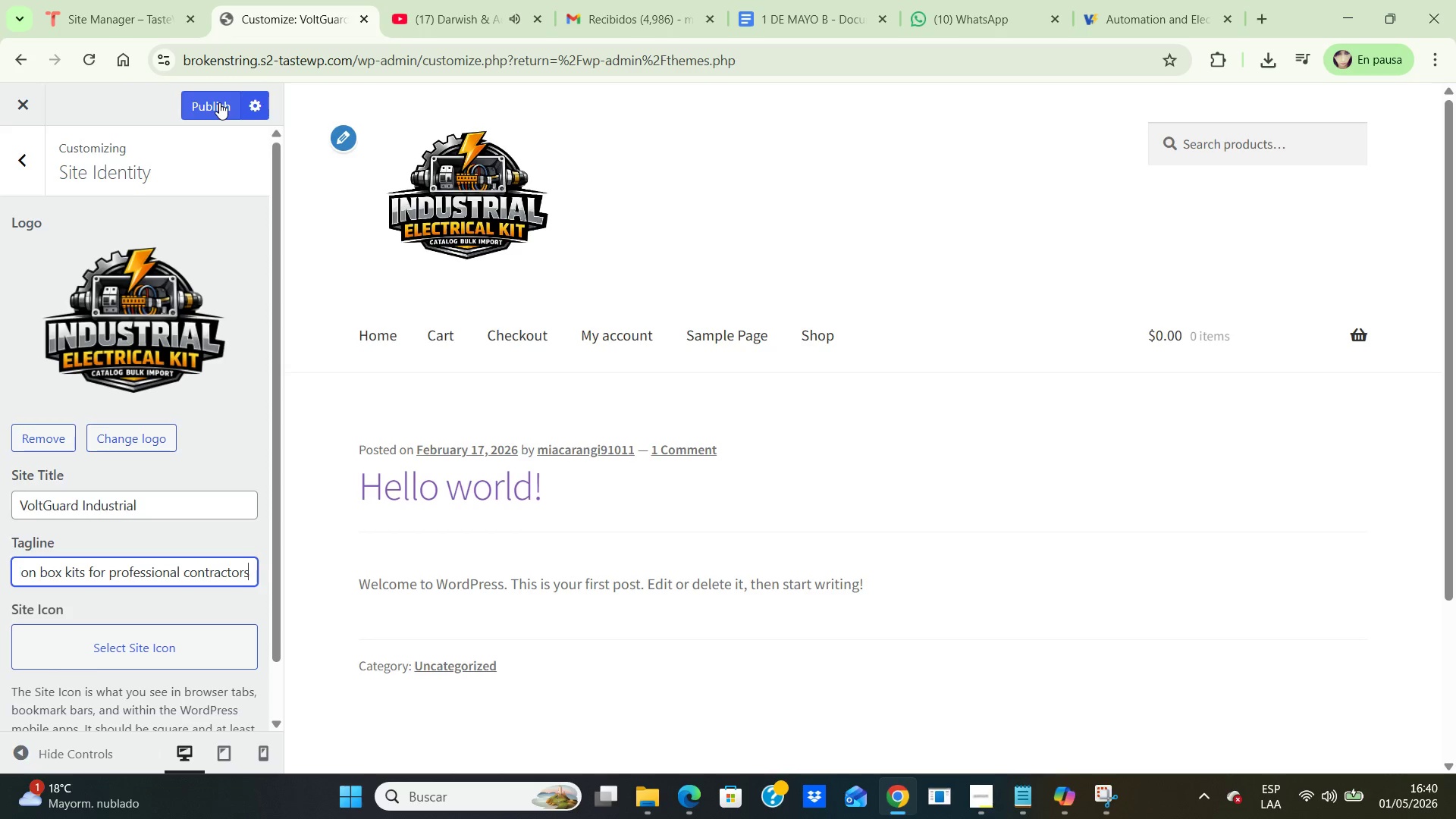 
left_click([219, 102])
 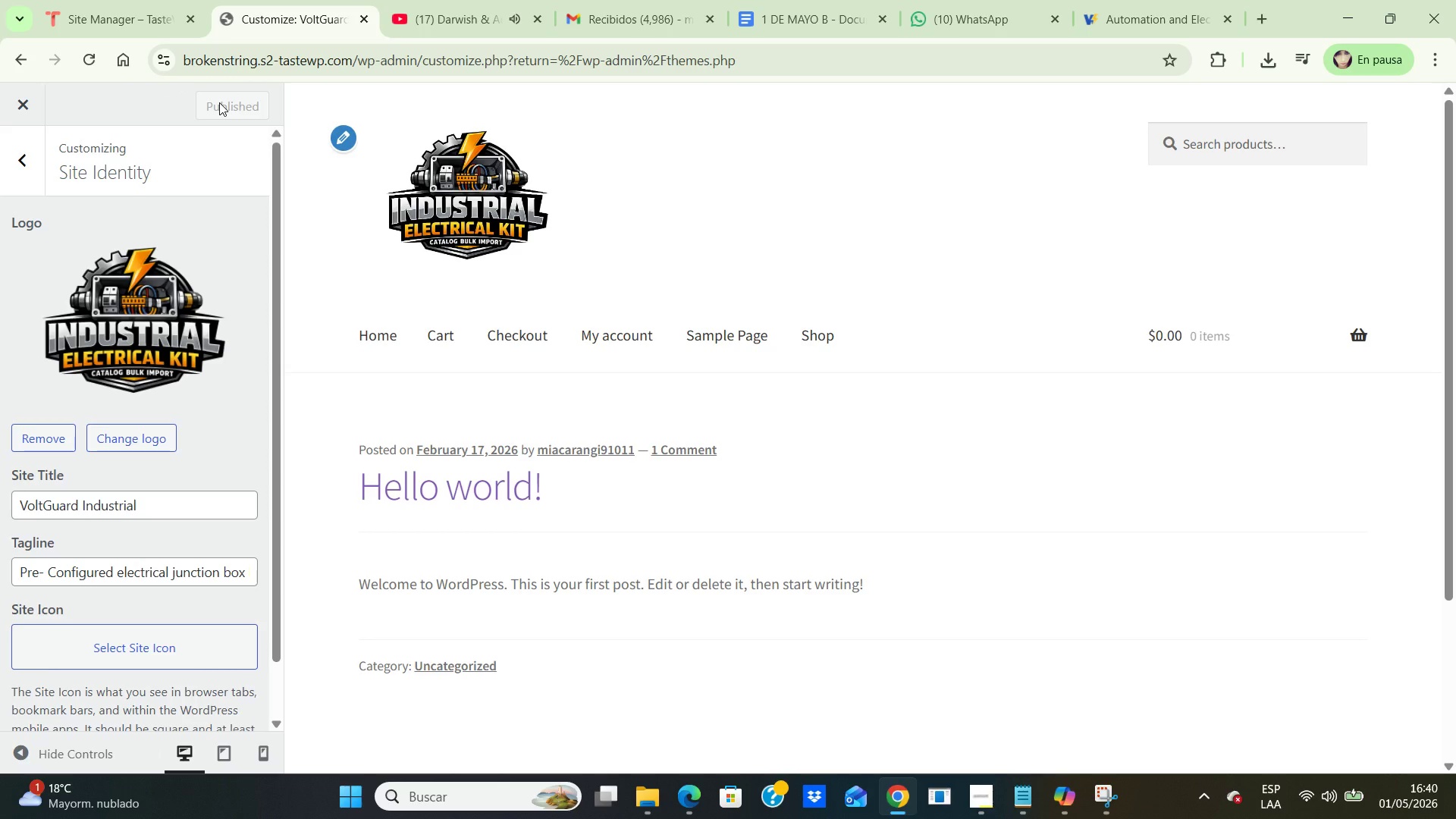 
scroll: coordinate [187, 294], scroll_direction: down, amount: 1.0
 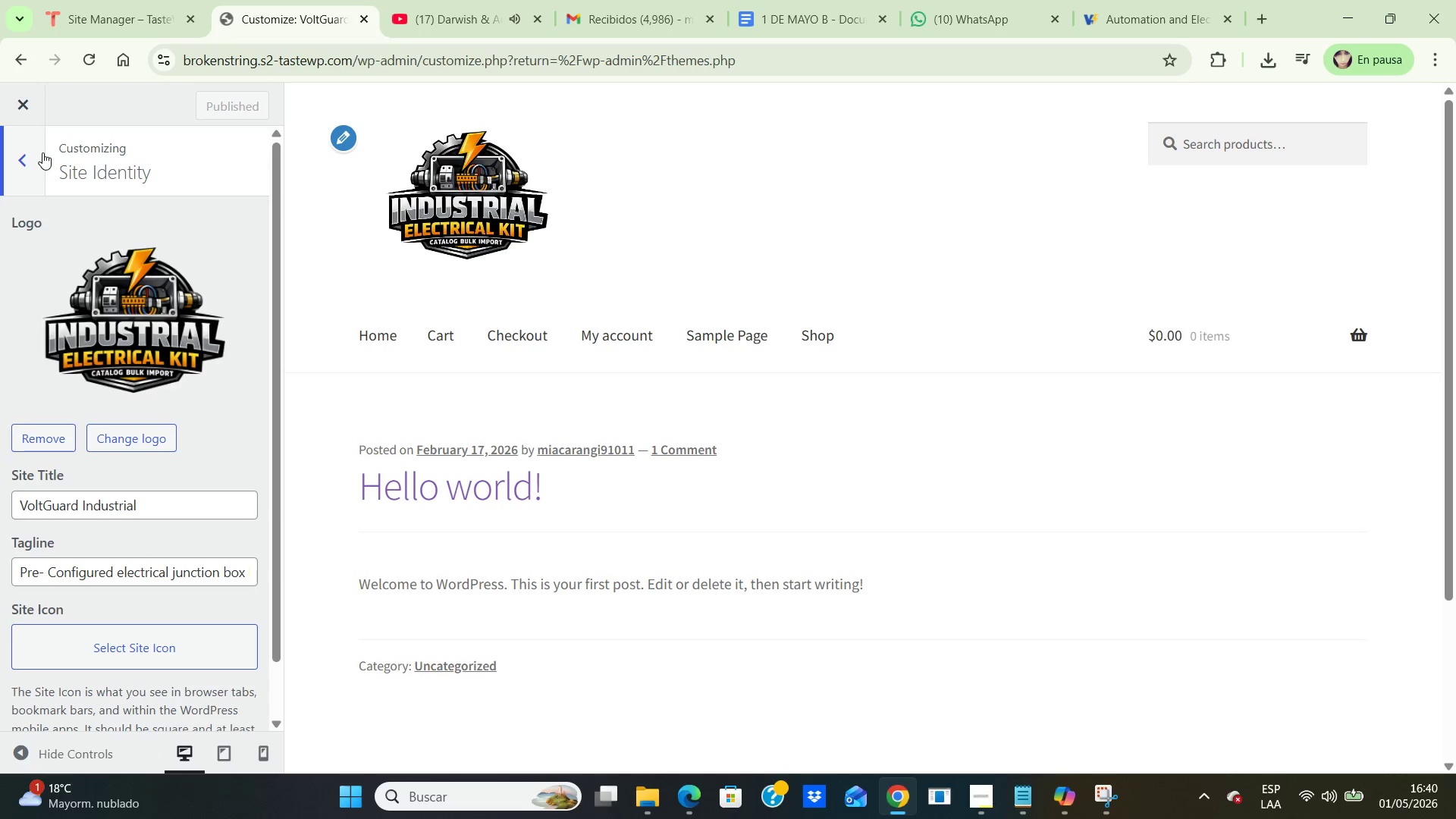 
left_click([24, 105])
 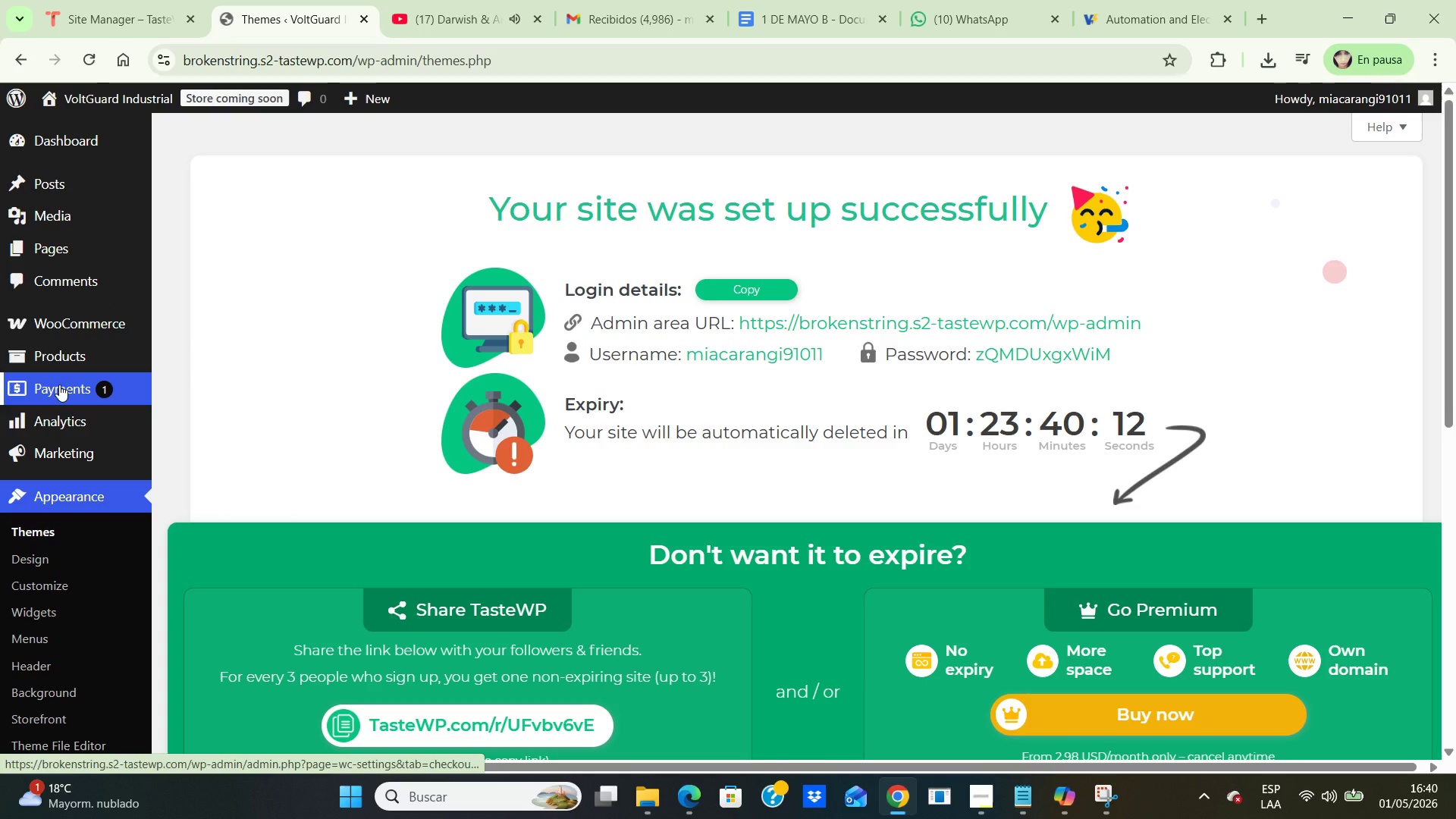 
wait(5.7)
 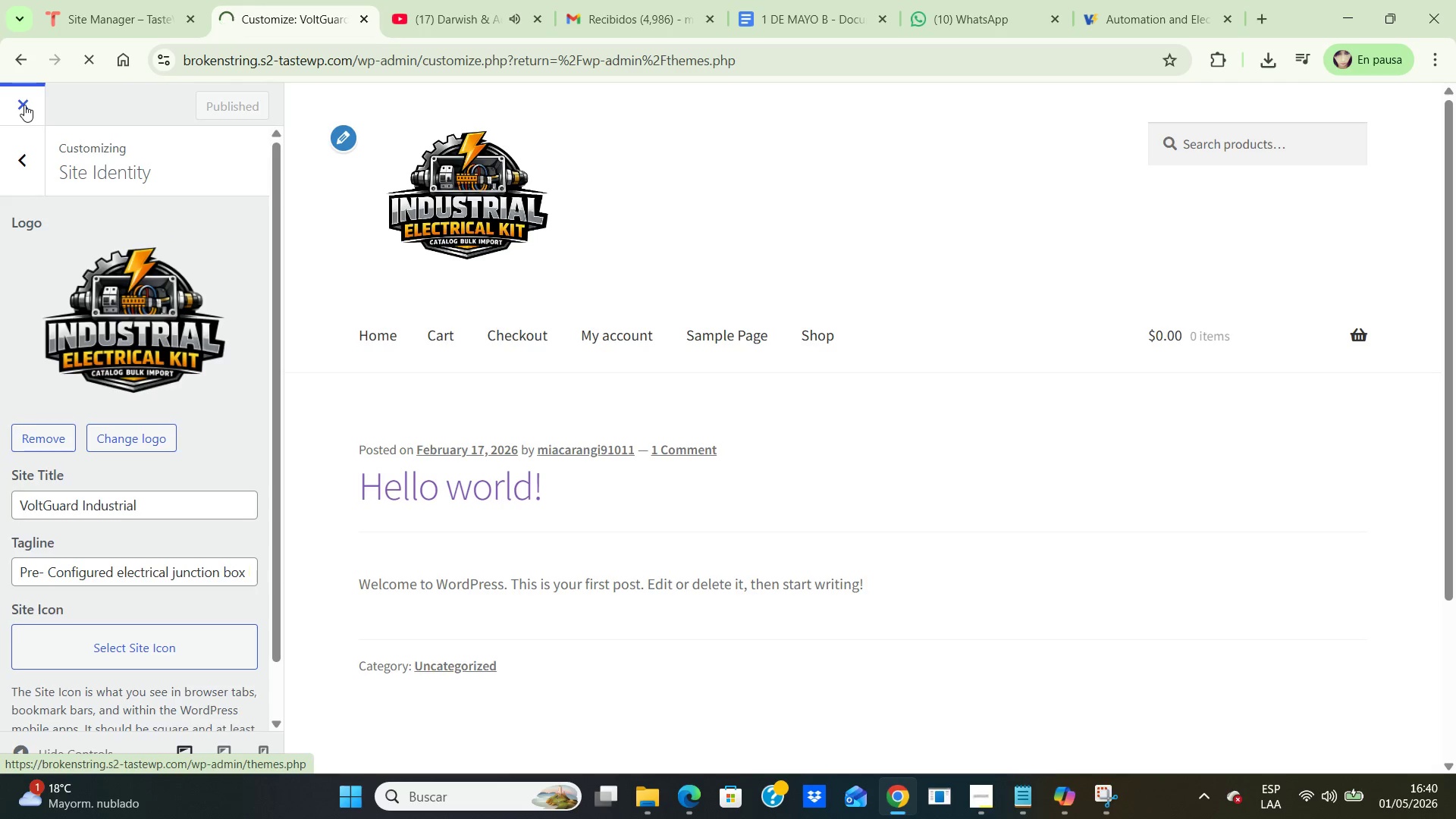 
scroll: coordinate [156, 460], scroll_direction: down, amount: 4.0
 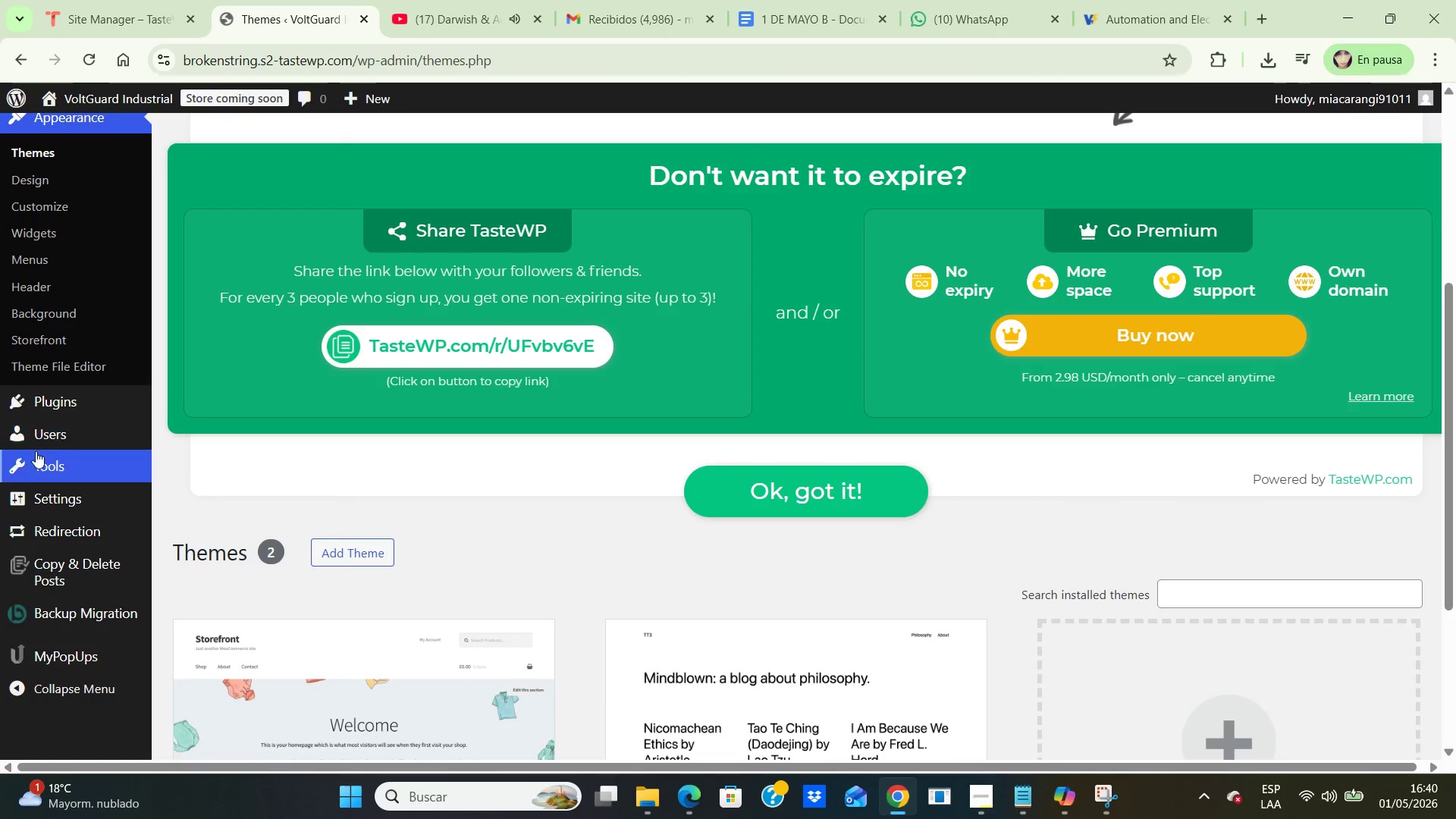 
scroll: coordinate [33, 435], scroll_direction: up, amount: 5.0
 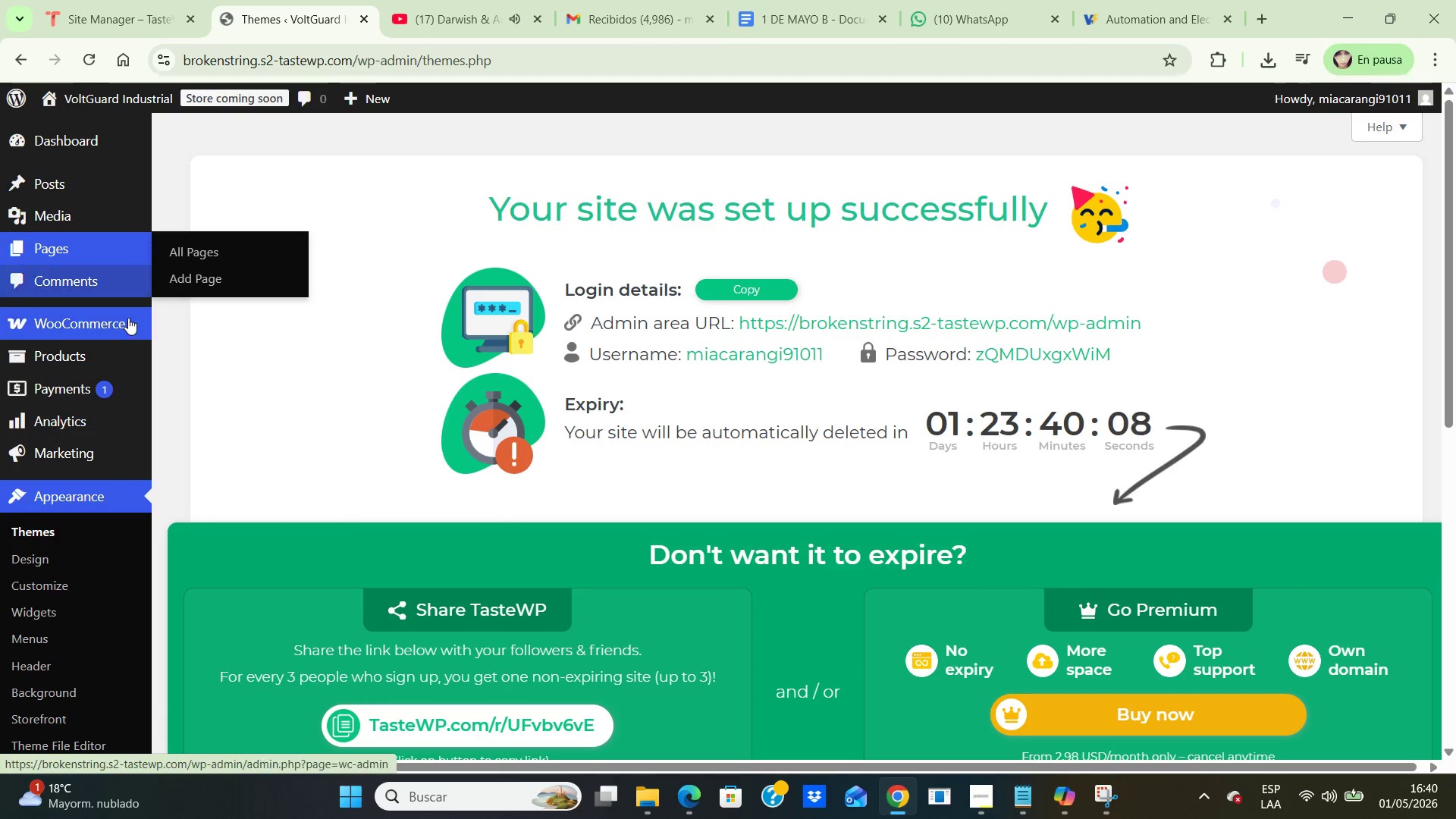 
scroll: coordinate [48, 411], scroll_direction: down, amount: 6.0
 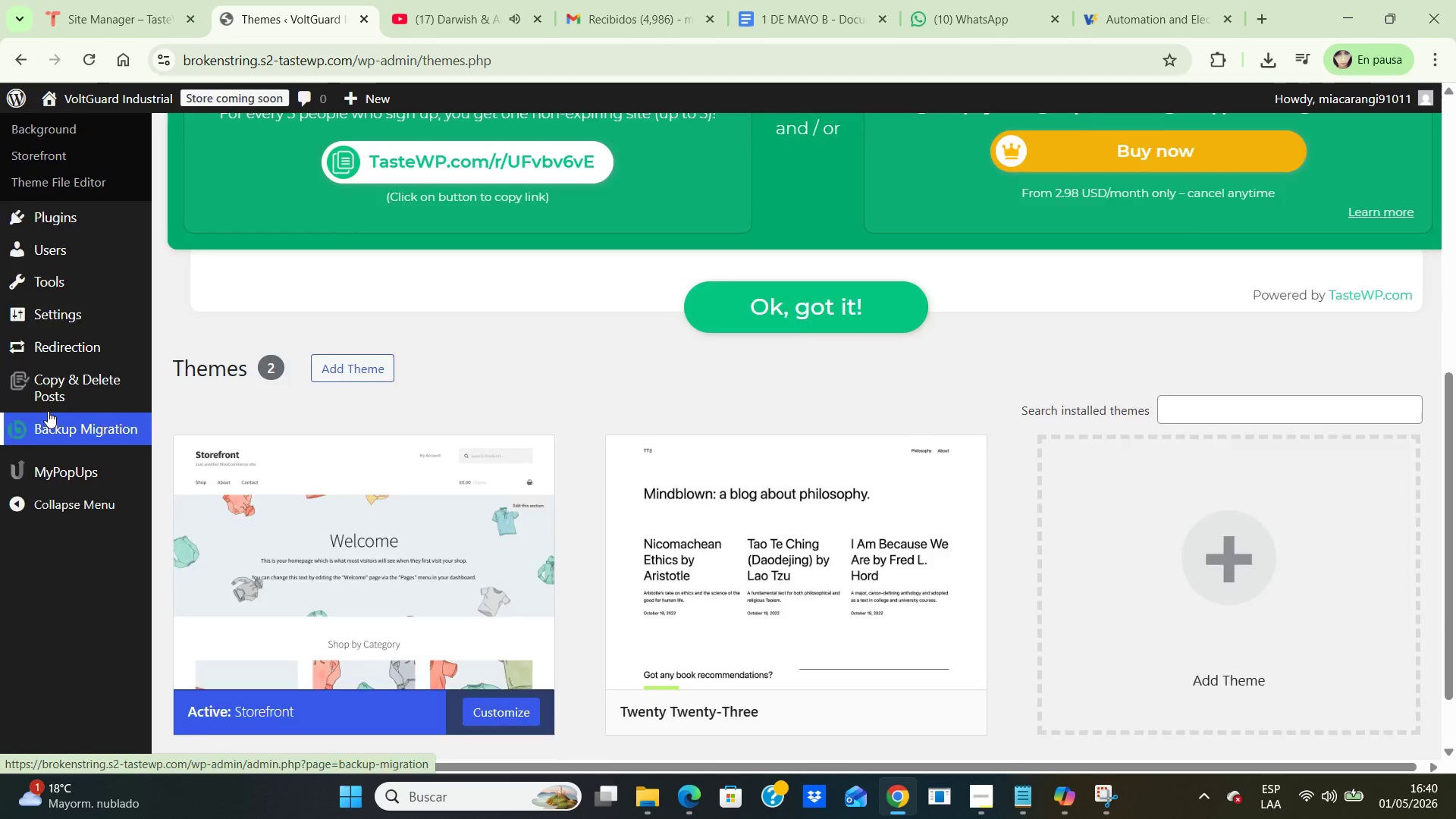 
scroll: coordinate [48, 411], scroll_direction: up, amount: 2.0
 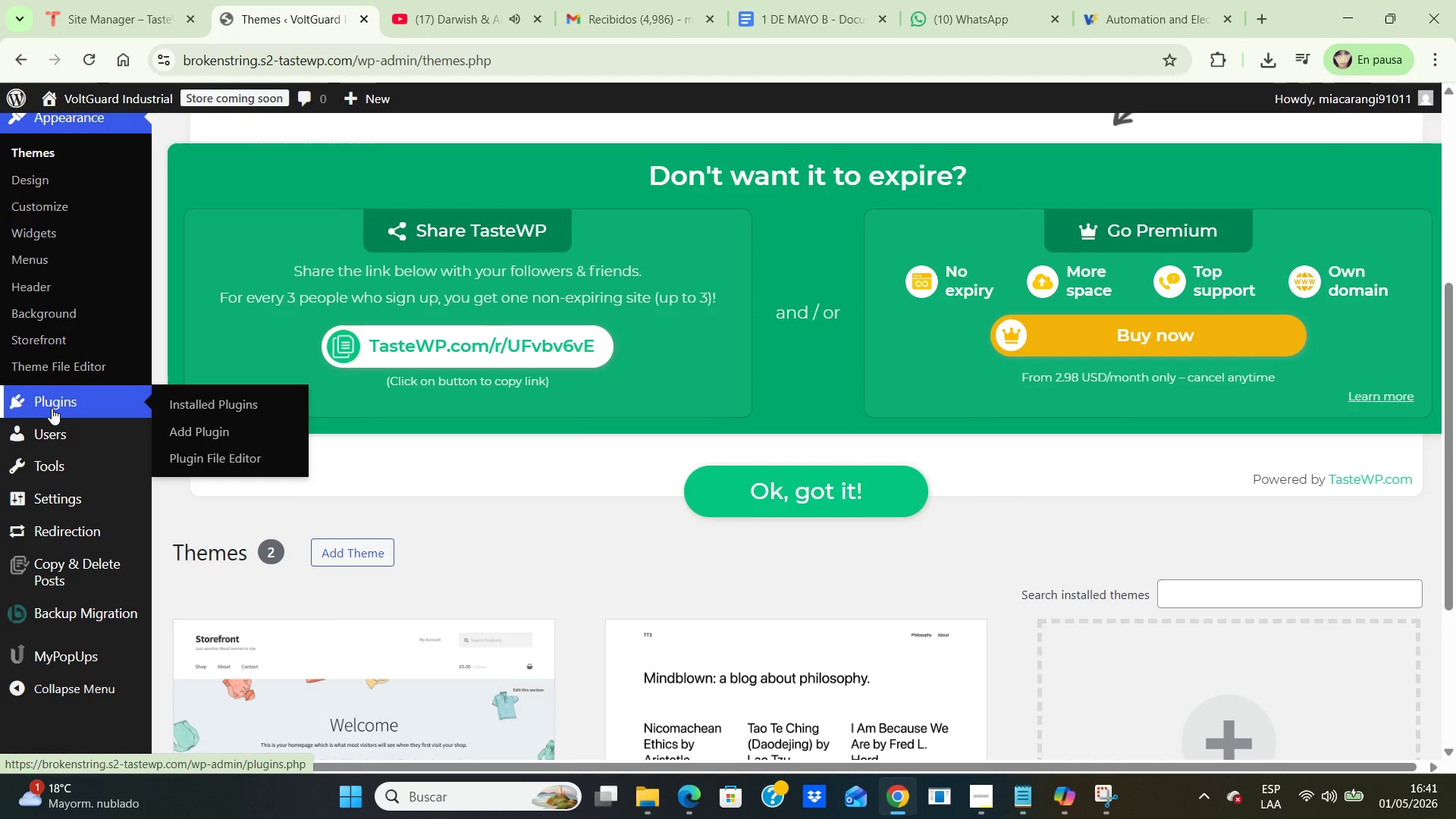 
left_click([52, 408])
 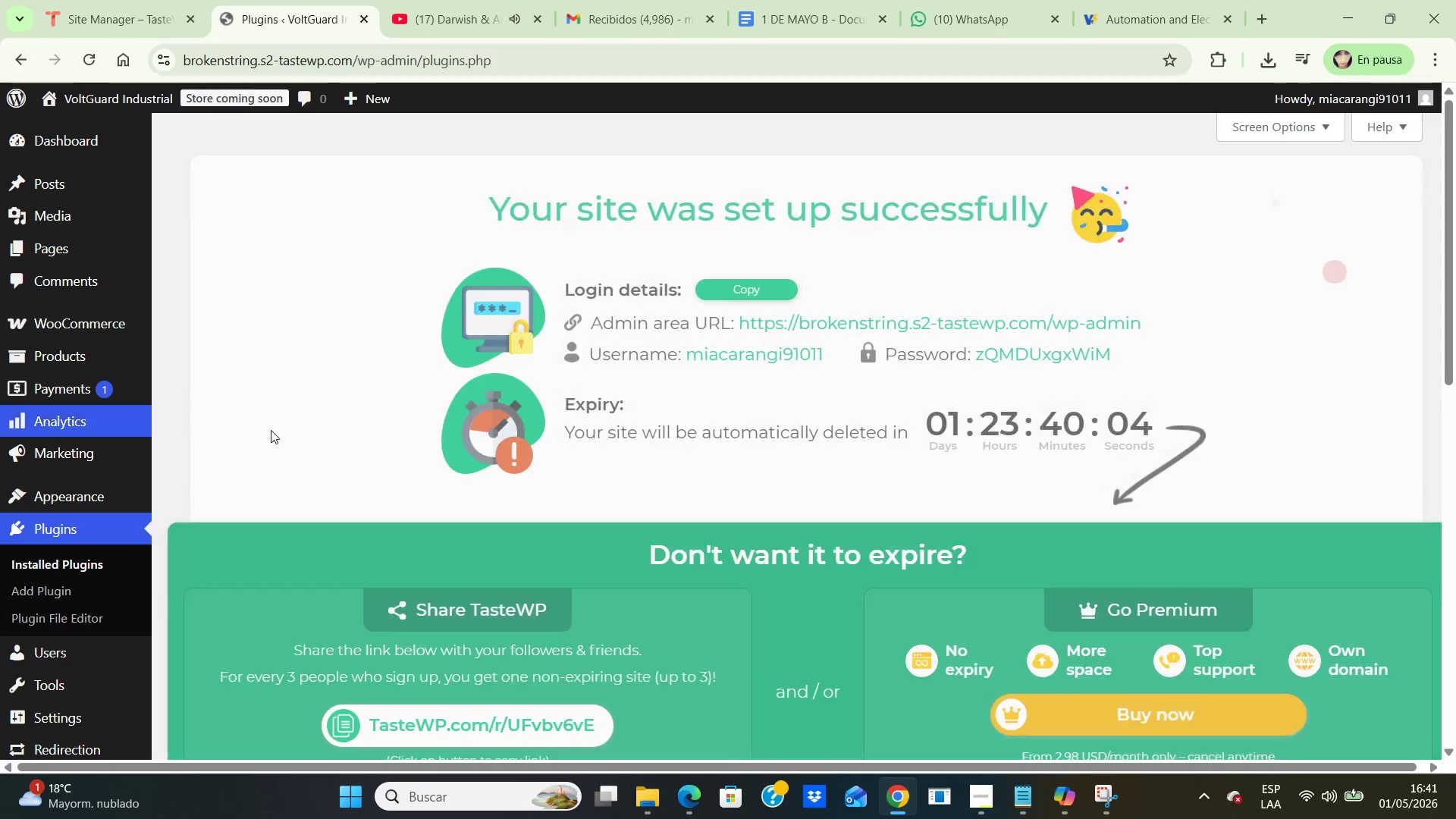 
scroll: coordinate [416, 454], scroll_direction: down, amount: 3.0
 